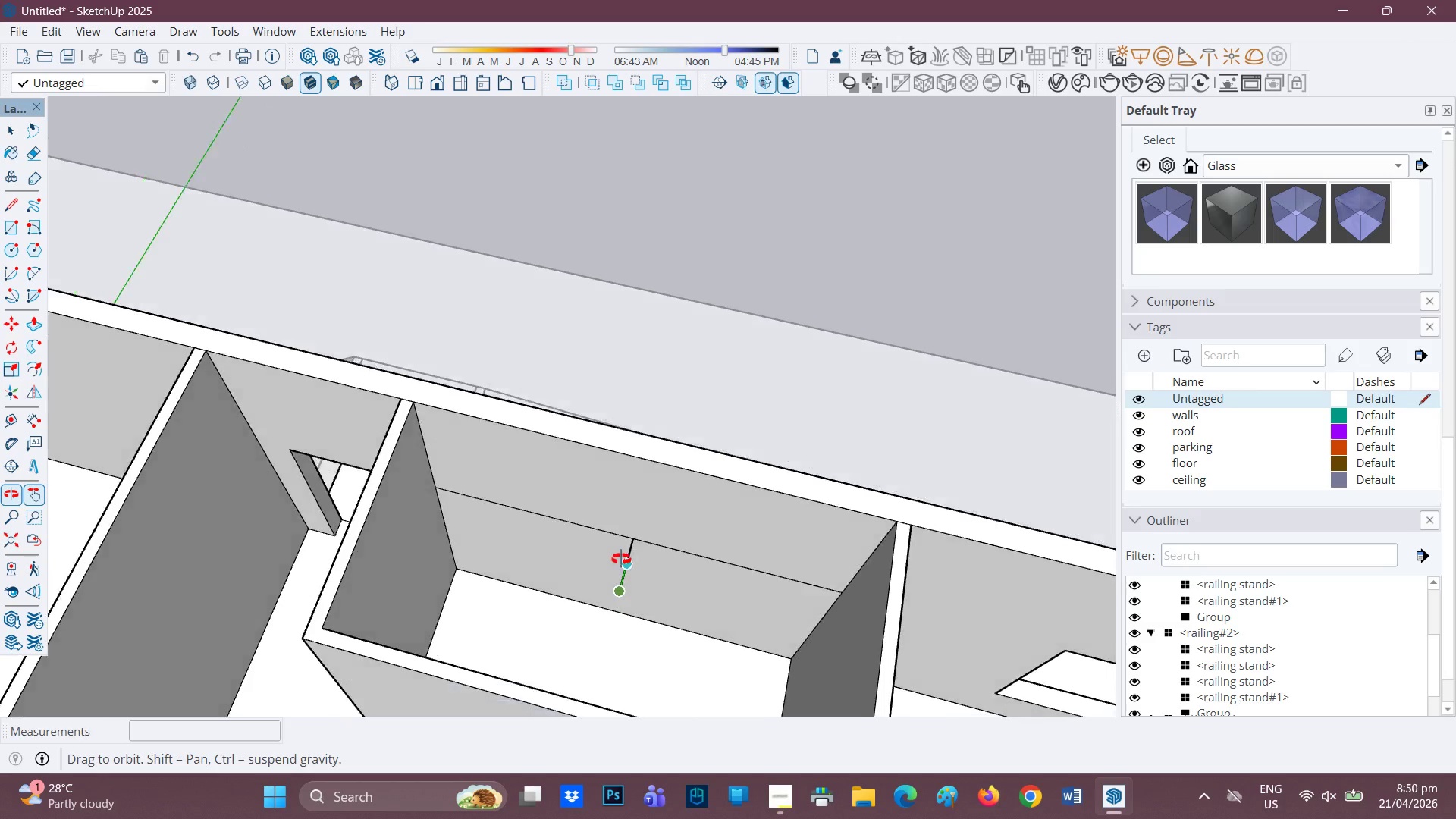 
wait(9.28)
 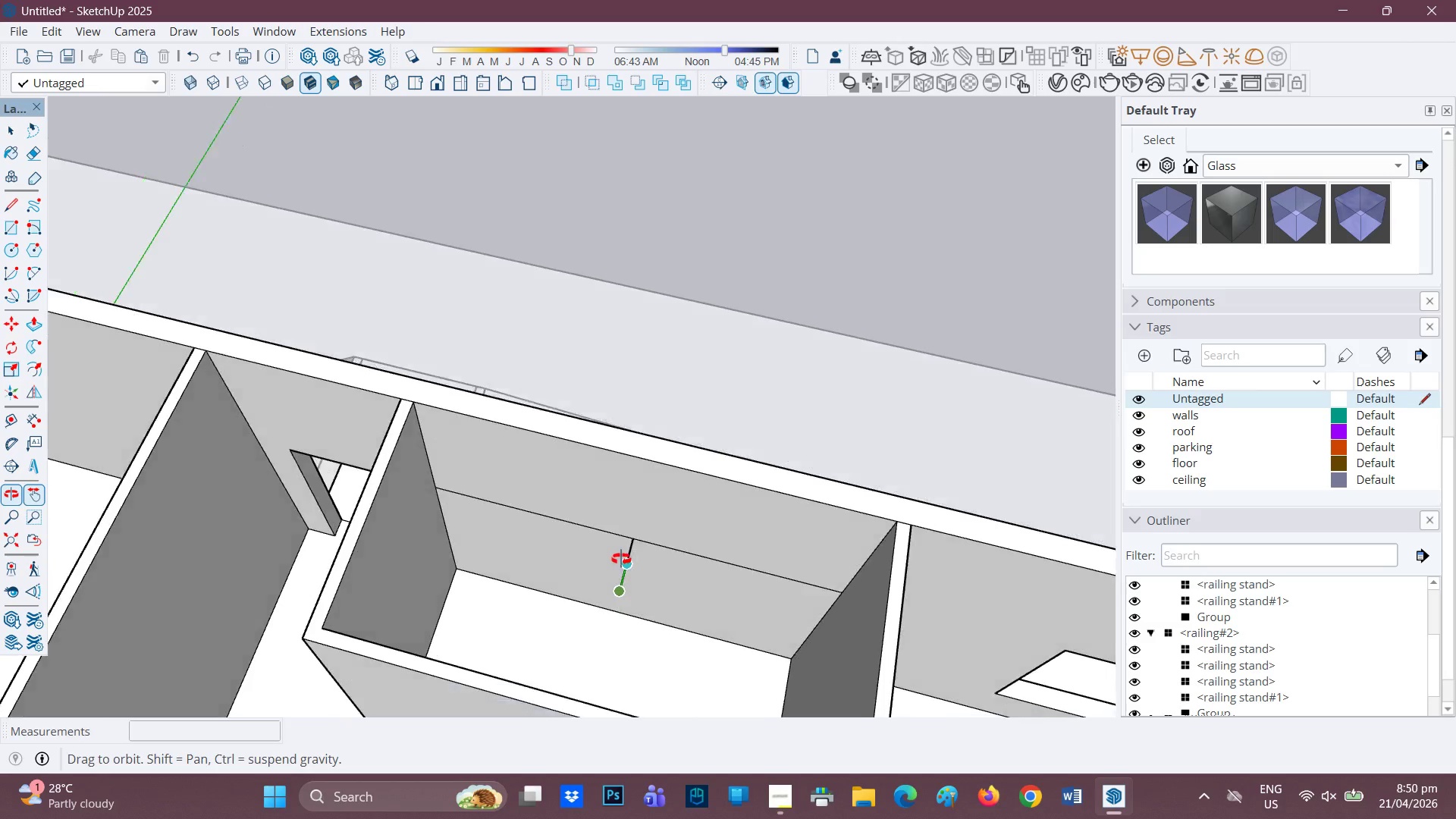 
scroll: coordinate [641, 504], scroll_direction: none, amount: 0.0
 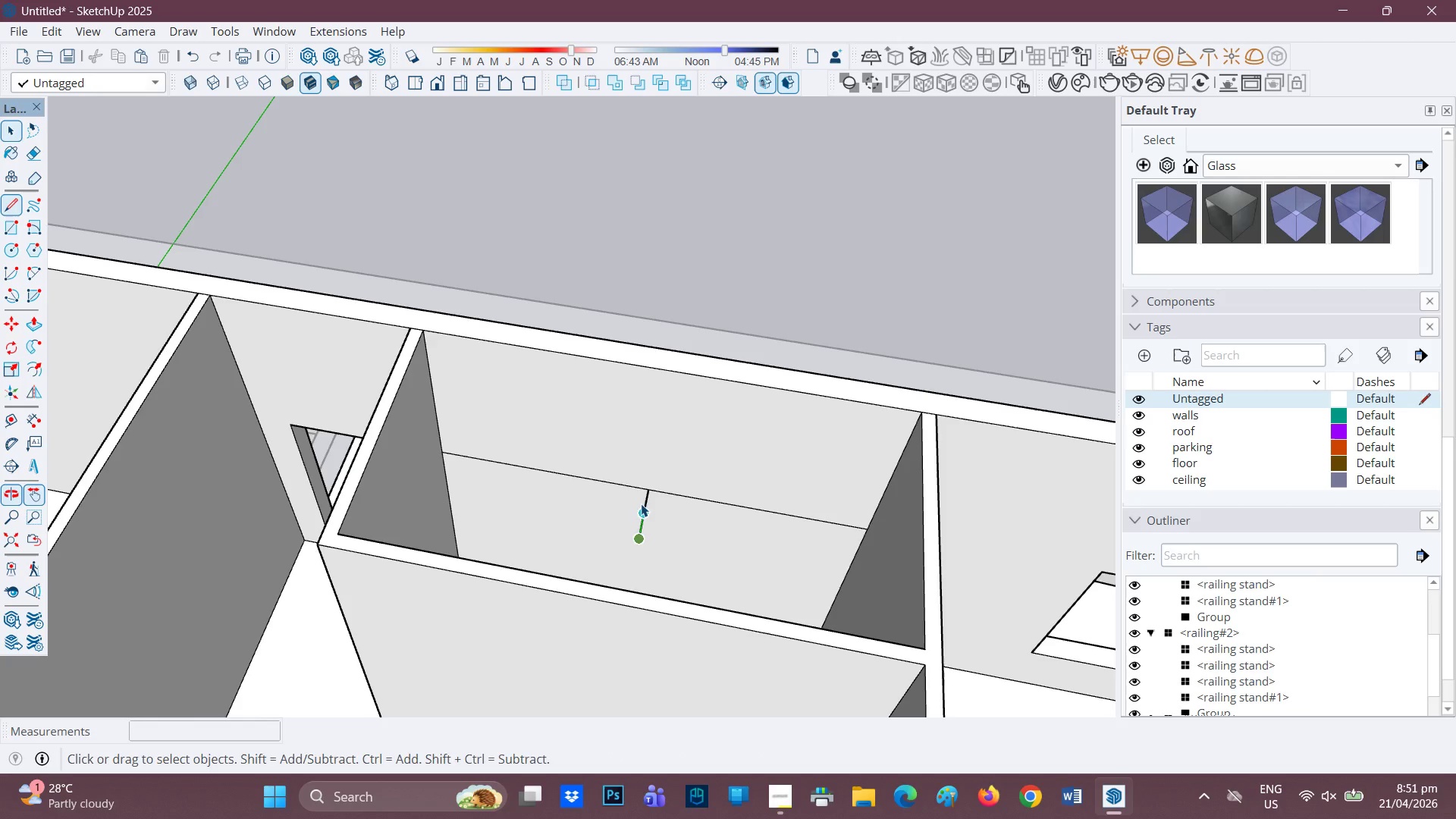 
key(Space)
 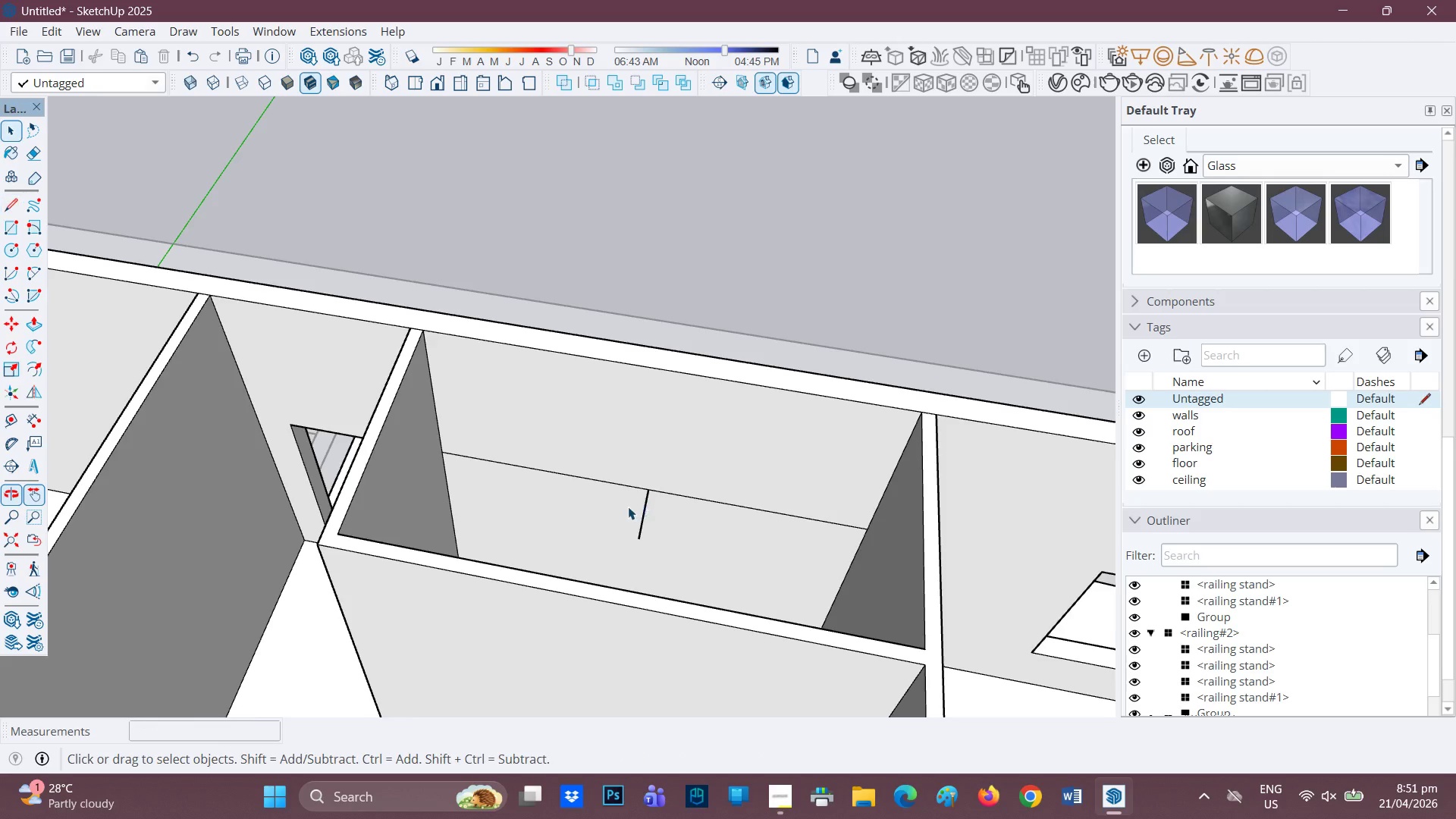 
scroll: coordinate [617, 513], scroll_direction: down, amount: 2.0
 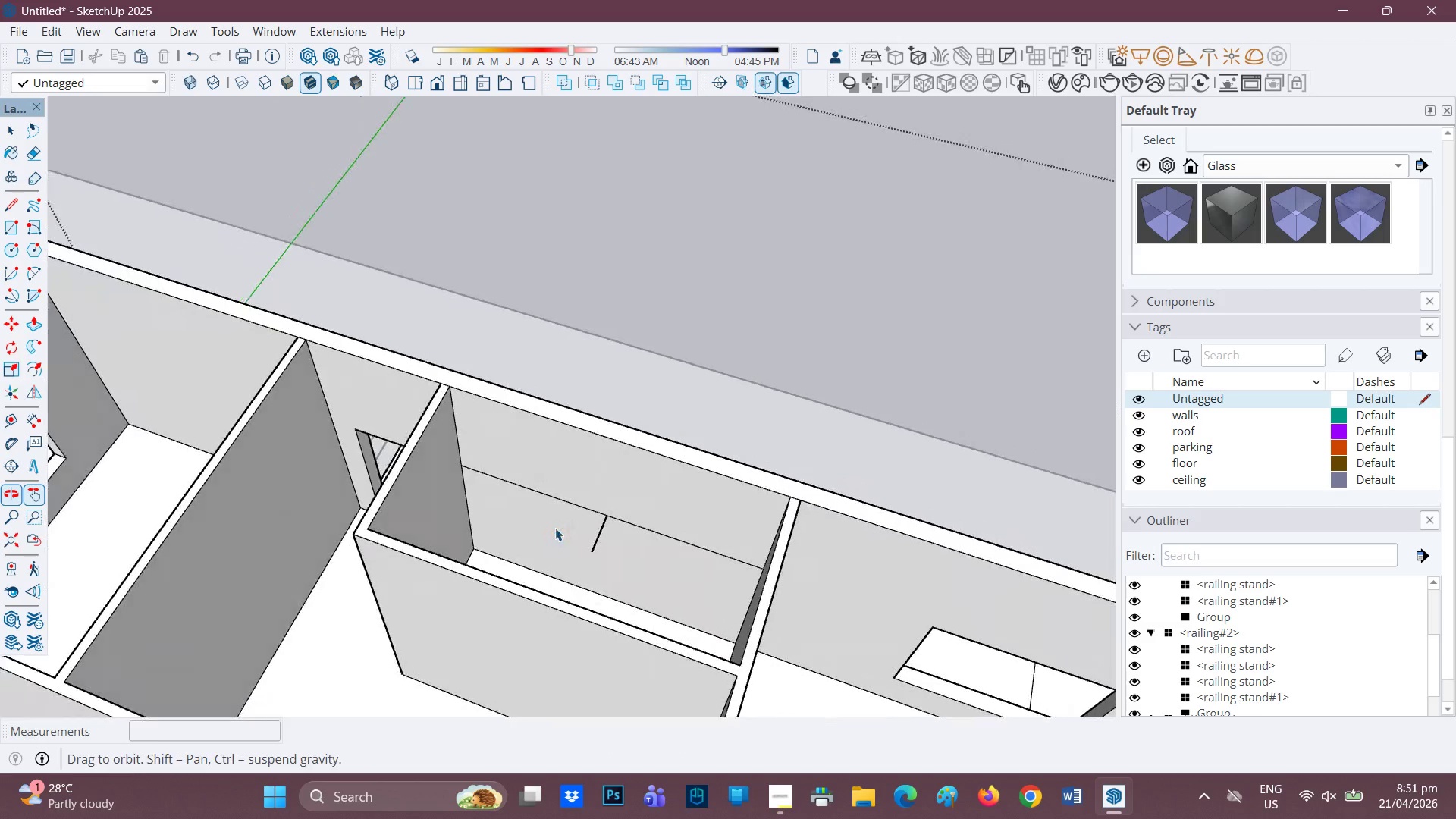 
scroll: coordinate [557, 526], scroll_direction: none, amount: 0.0
 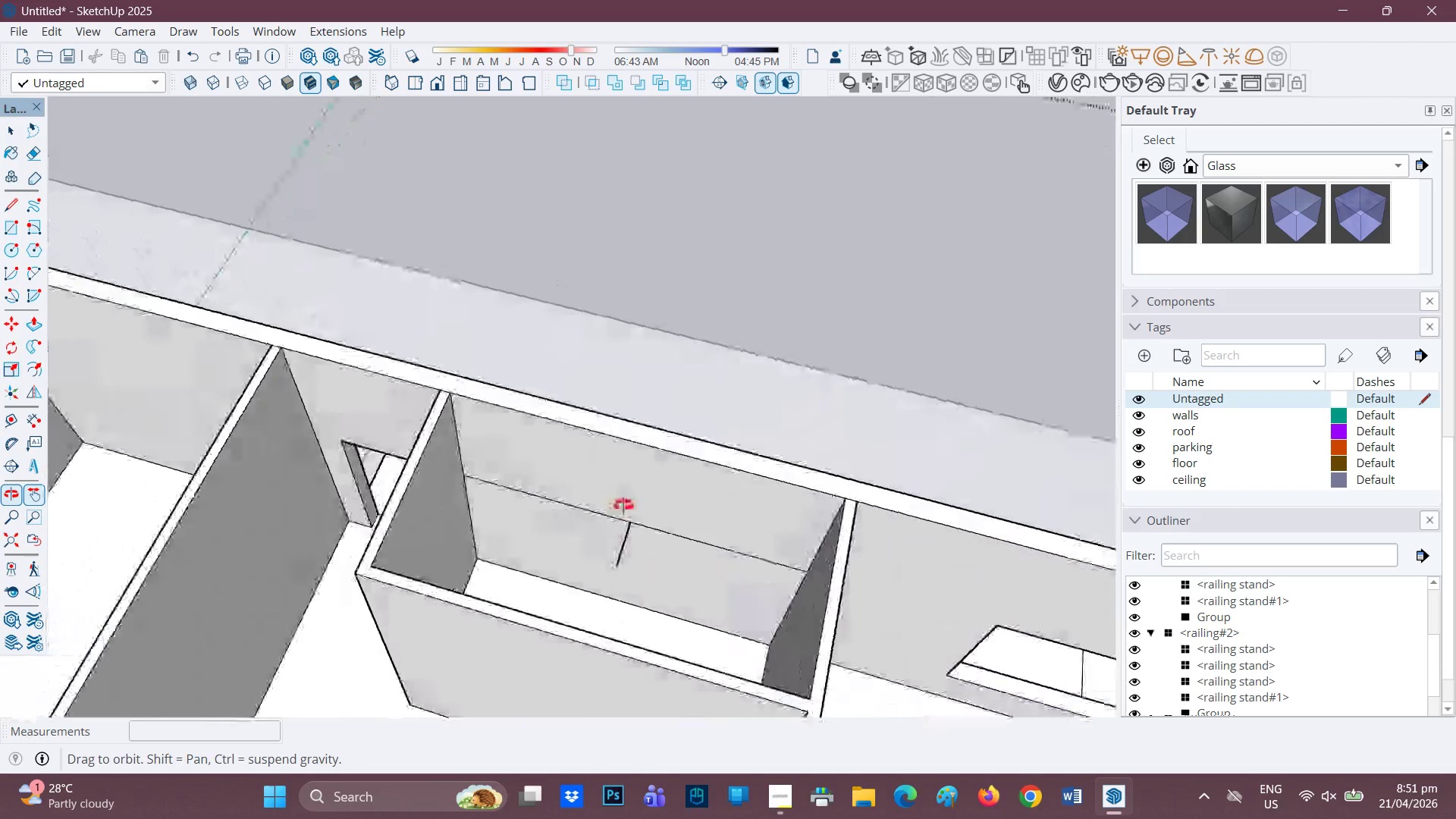 
key(R)
 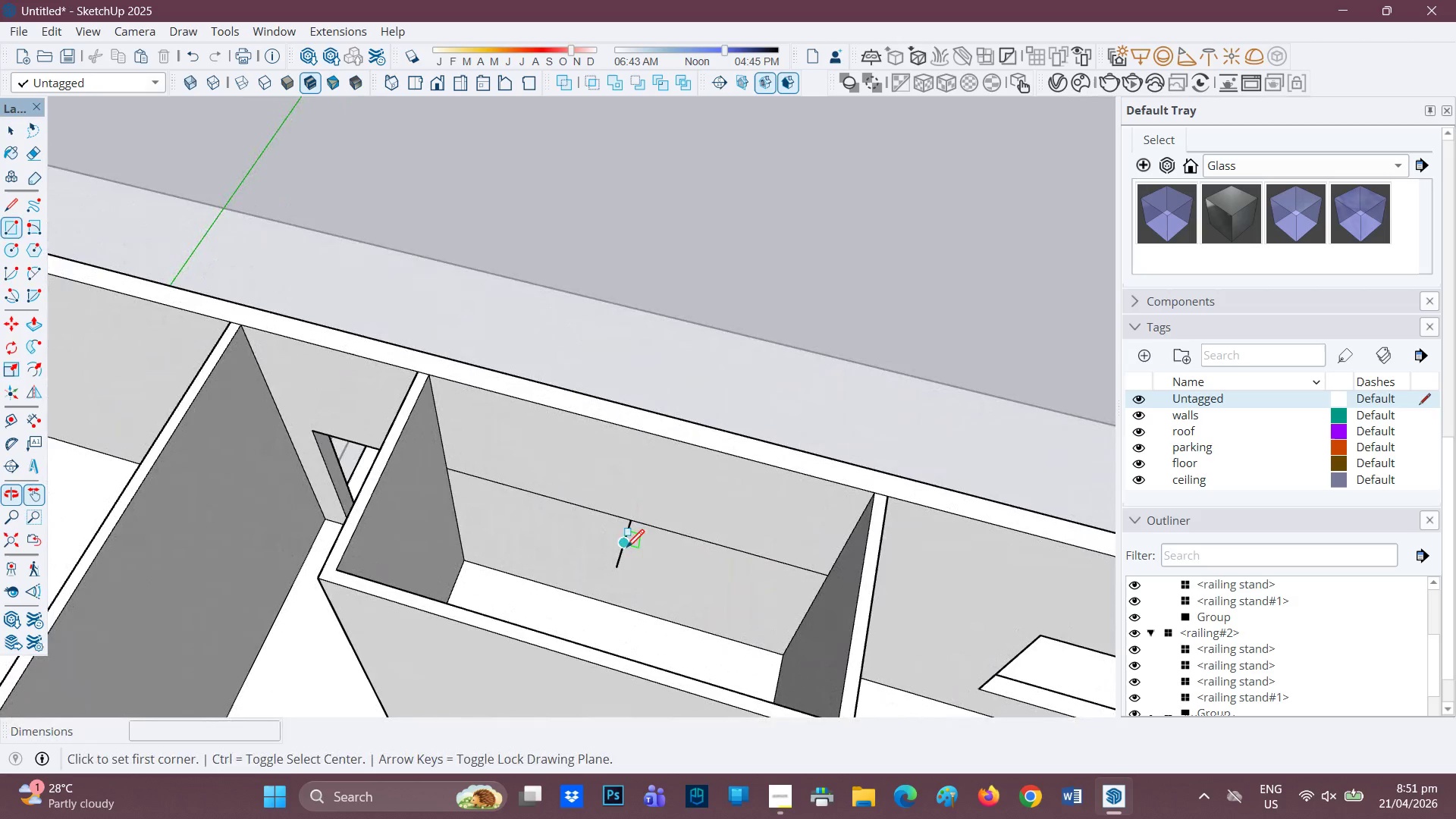 
scroll: coordinate [623, 541], scroll_direction: up, amount: 1.0
 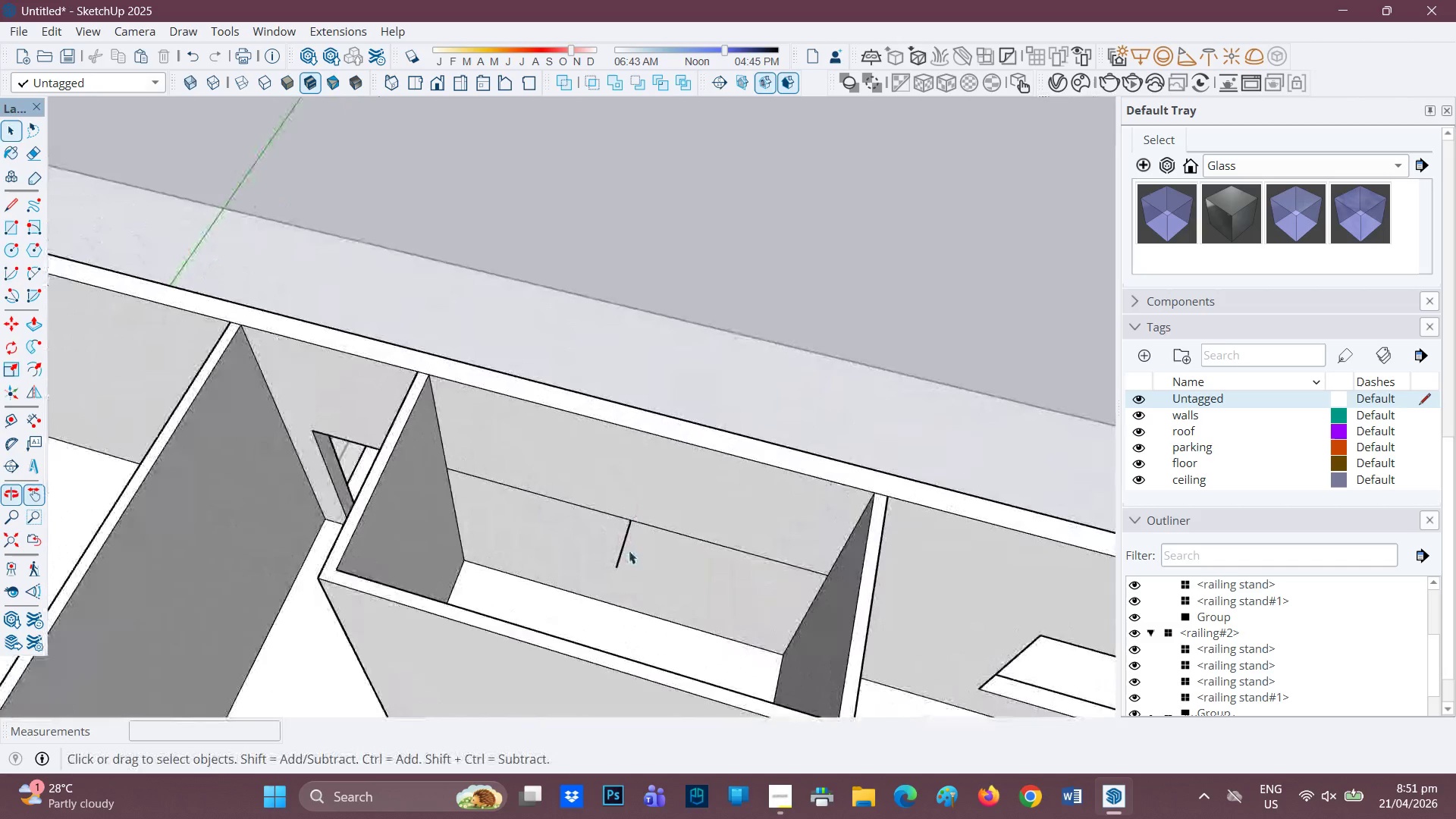 
key(E)
 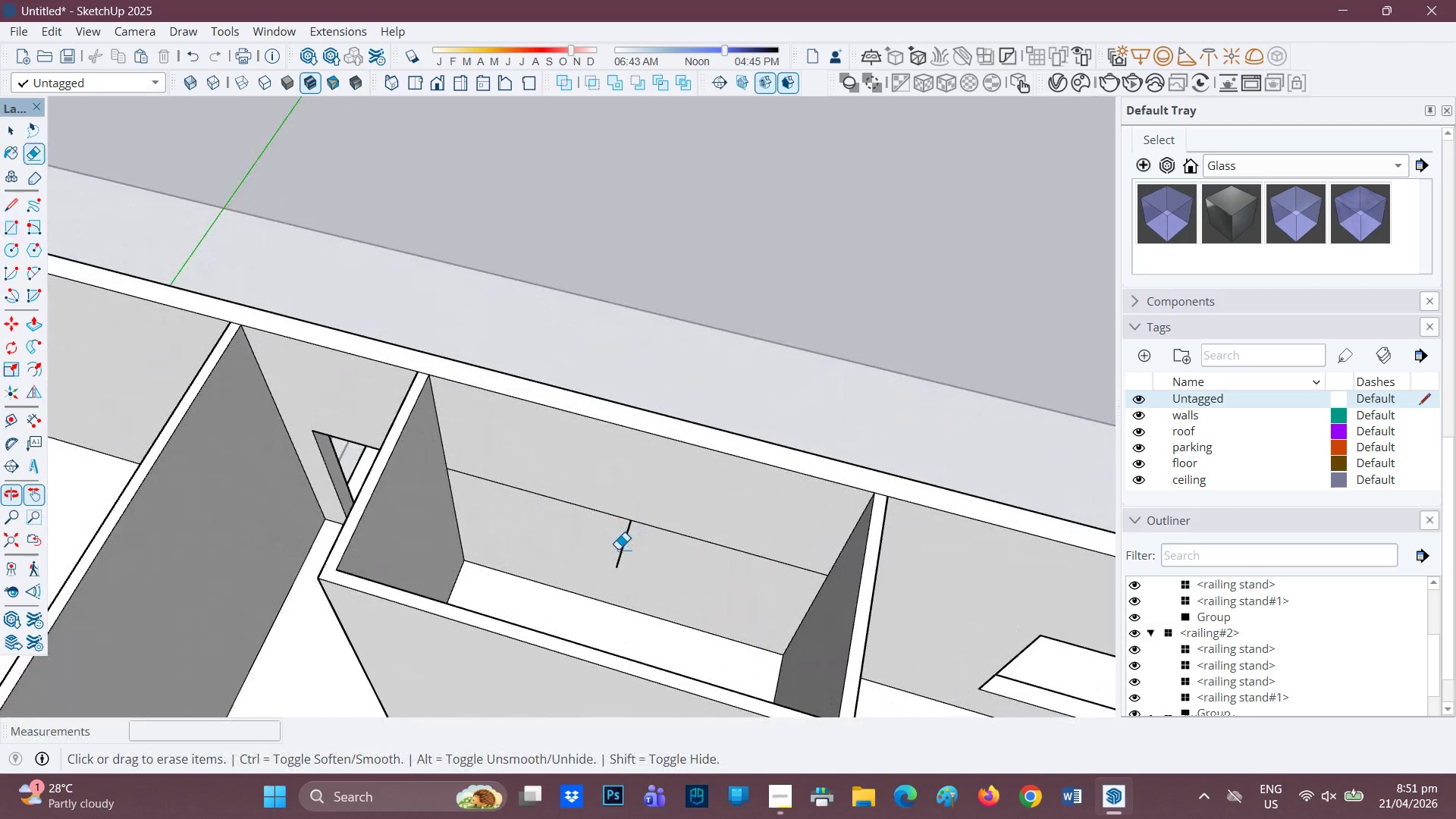 
left_click_drag(start_coordinate=[618, 549], to_coordinate=[623, 551])
 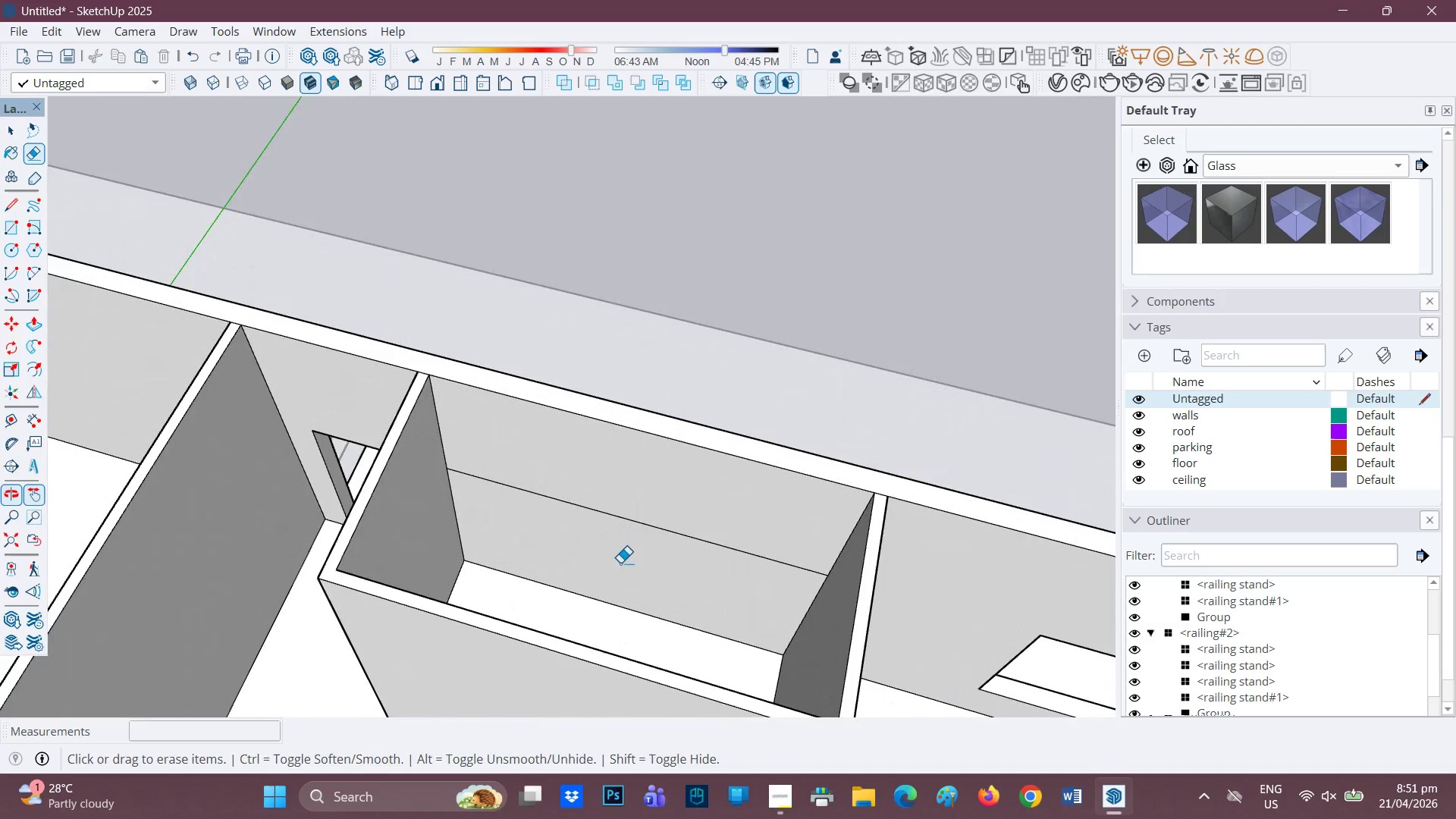 
scroll: coordinate [620, 563], scroll_direction: down, amount: 1.0
 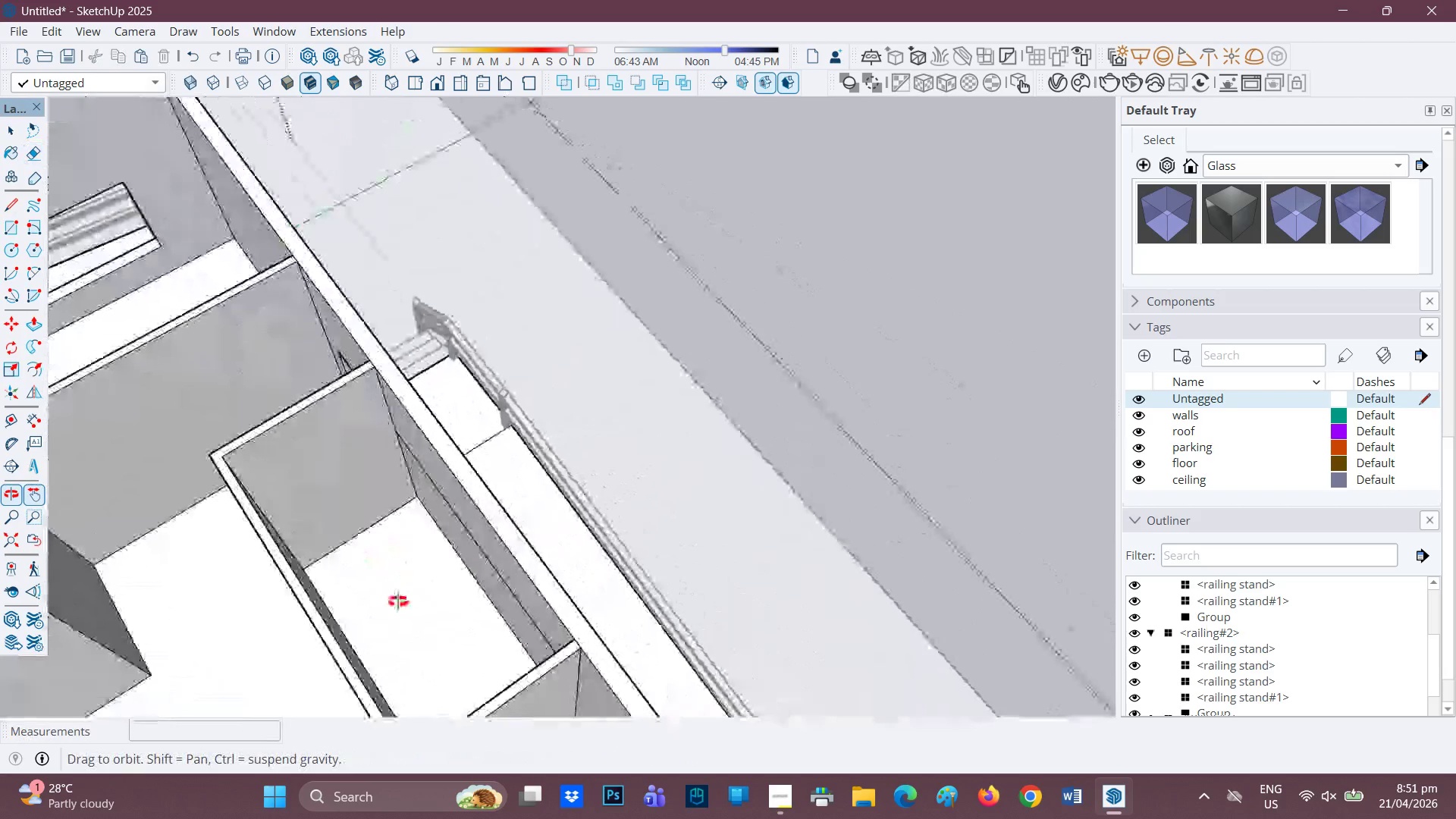 
scroll: coordinate [386, 602], scroll_direction: up, amount: 1.0
 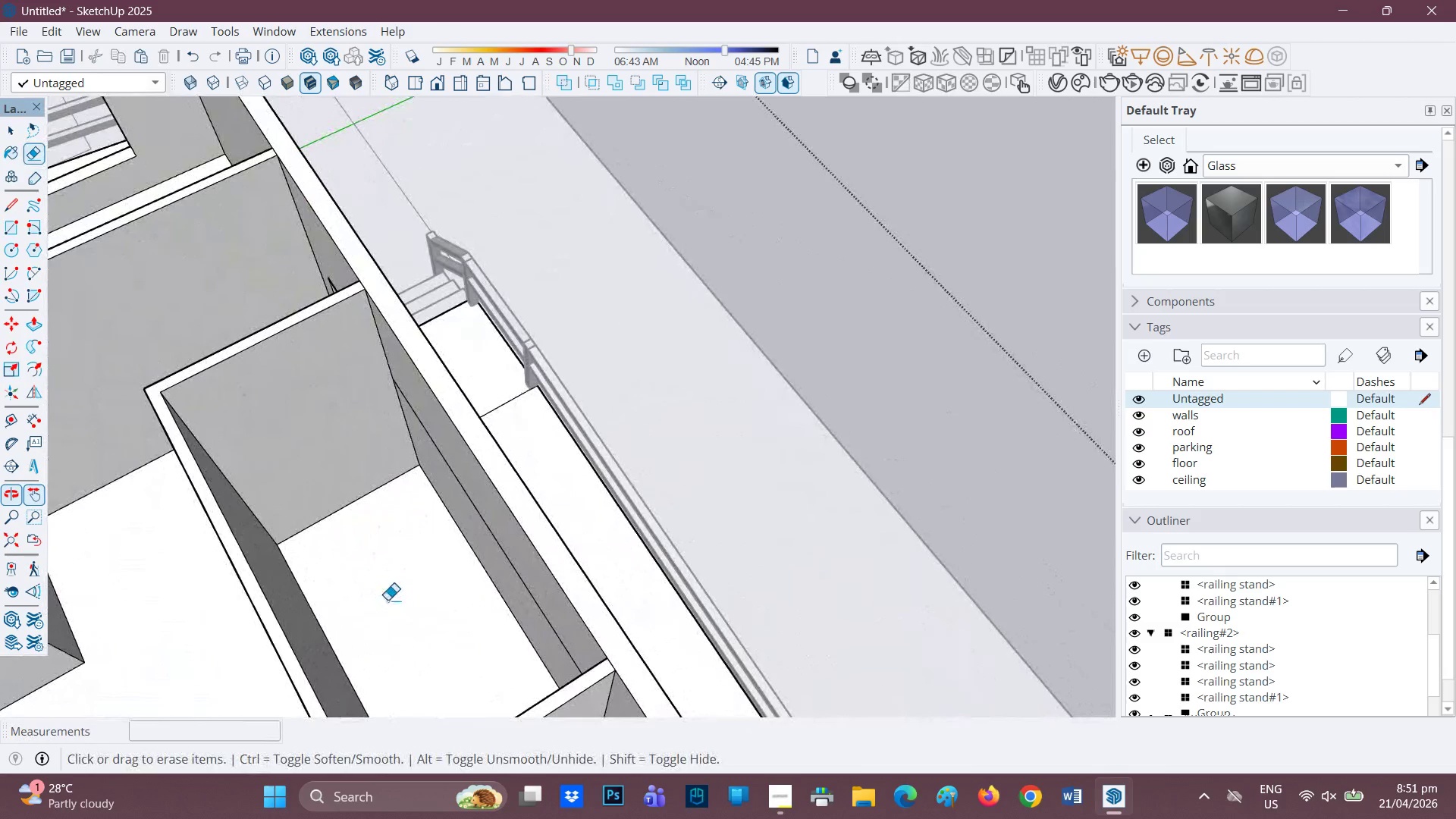 
key(L)
 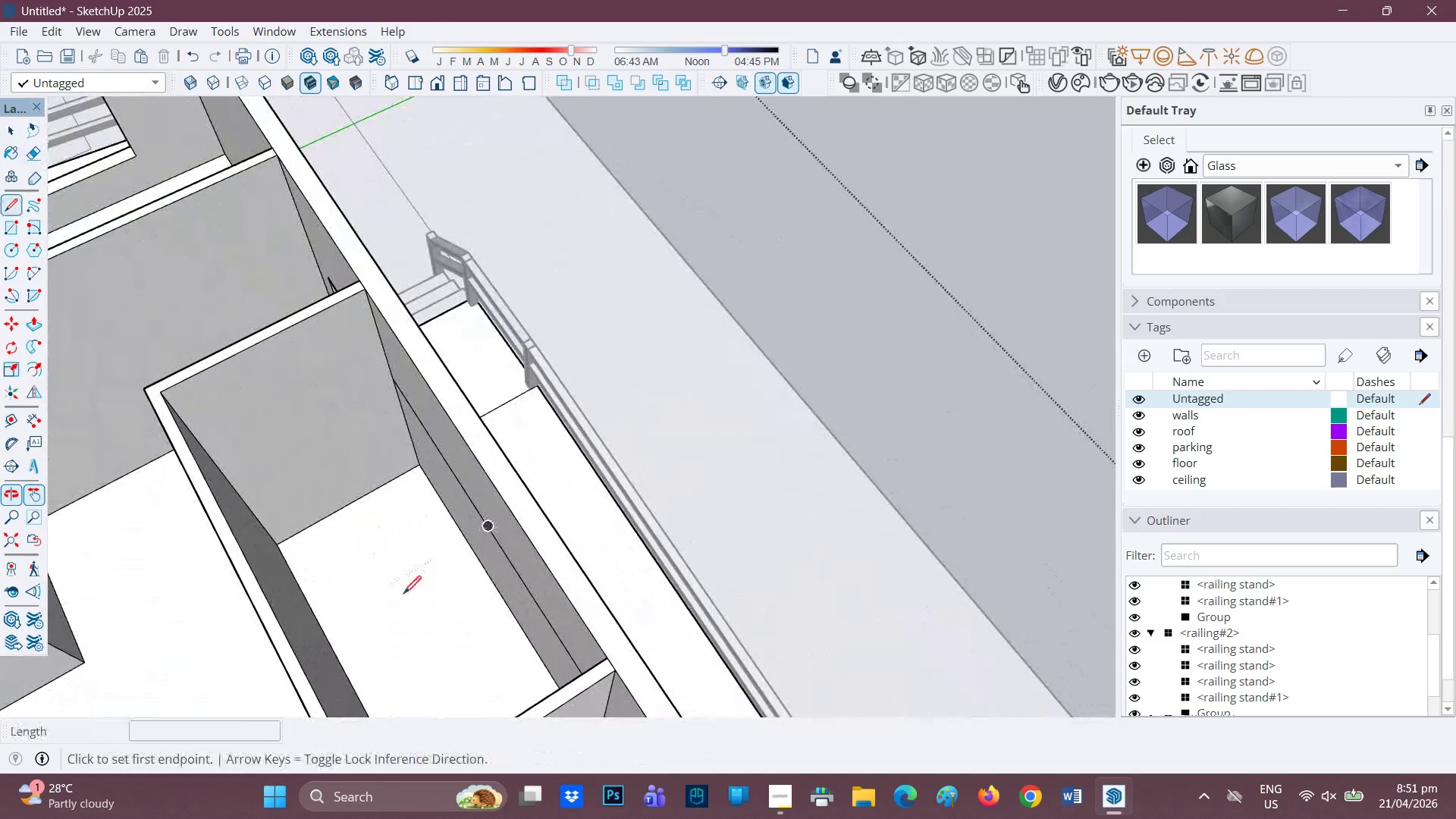 
left_click_drag(start_coordinate=[400, 597], to_coordinate=[604, 487])
 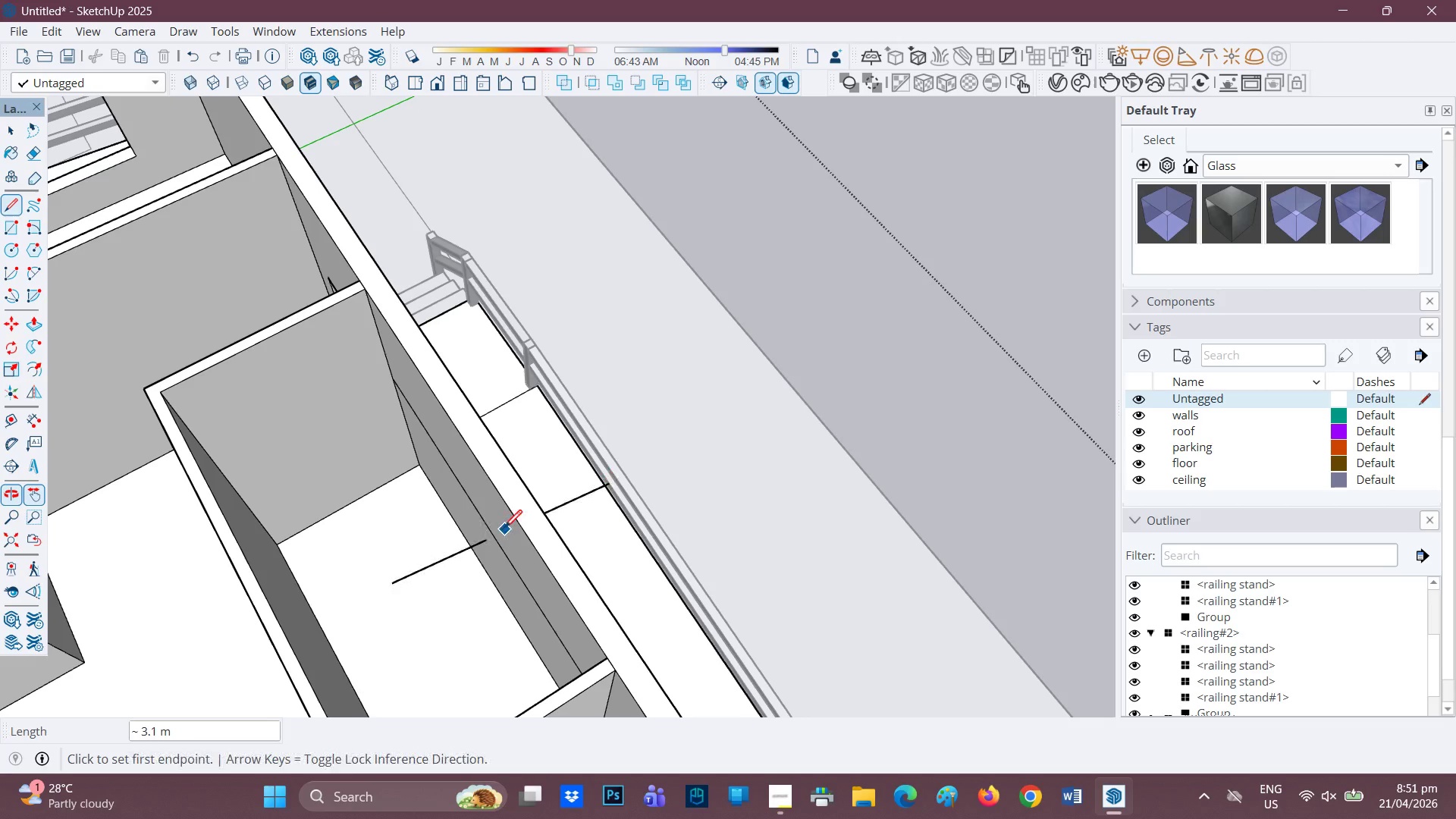 
key(Control+ControlLeft)
 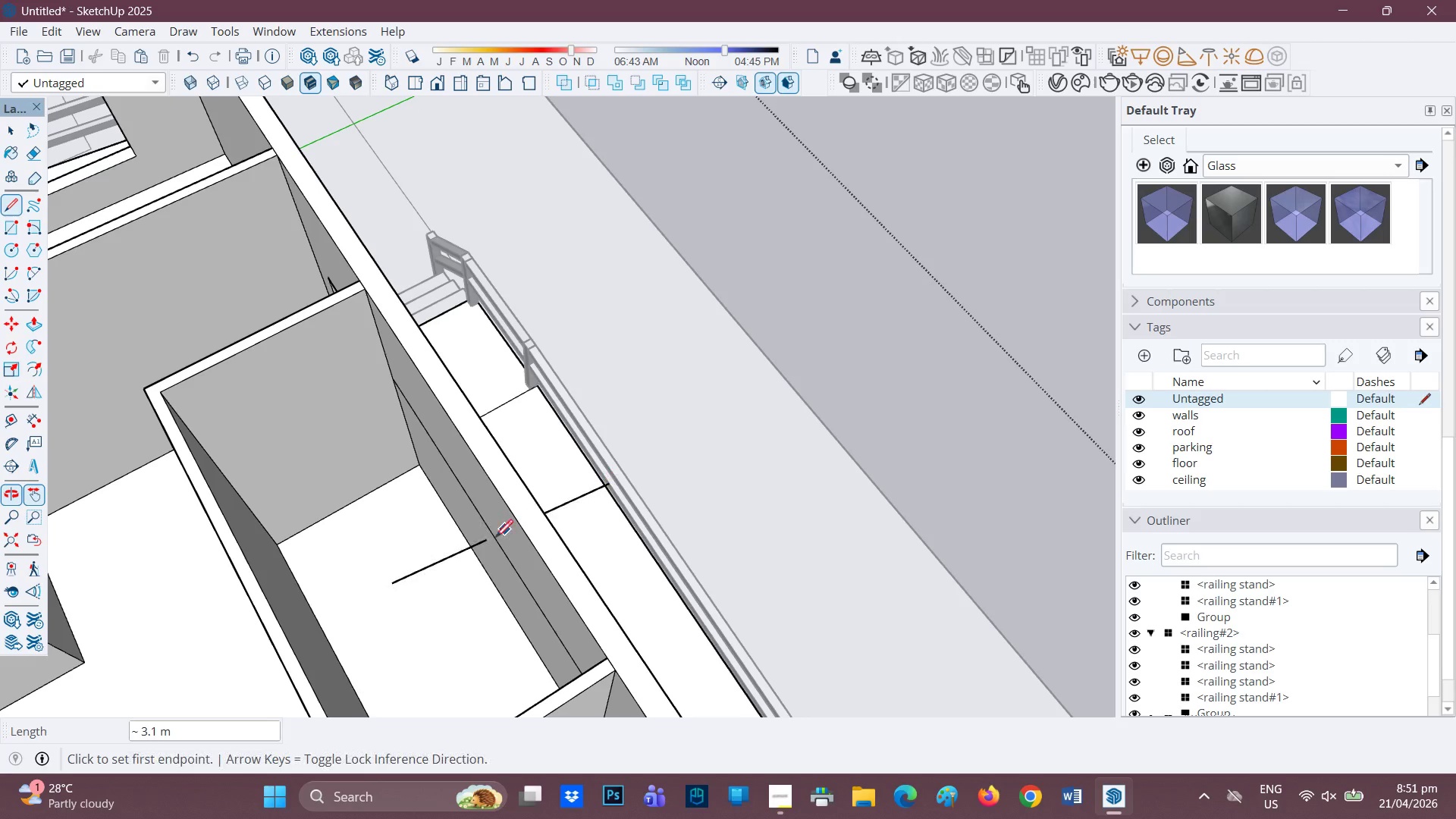 
key(Control+Z)
 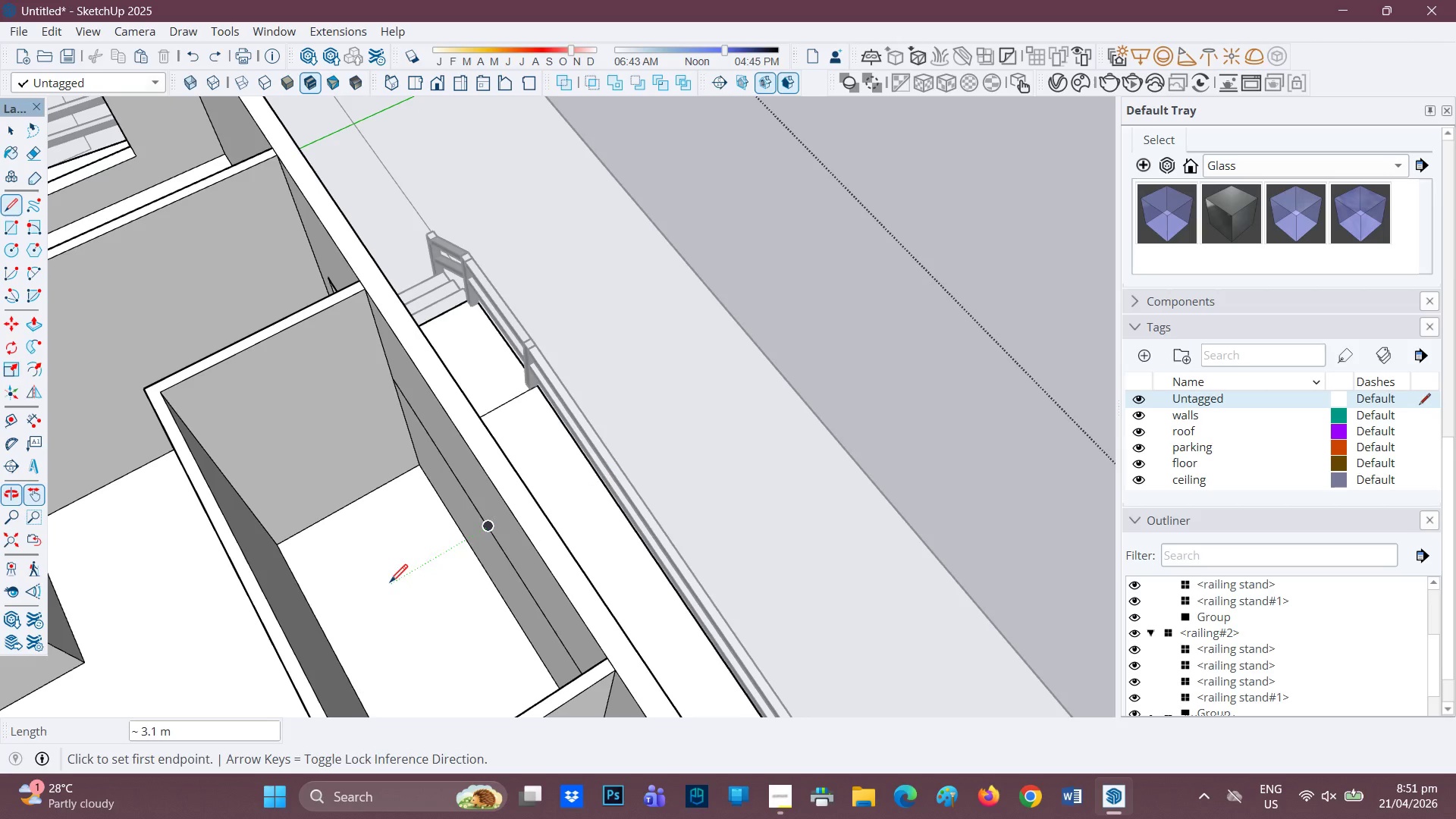 
key(H)
 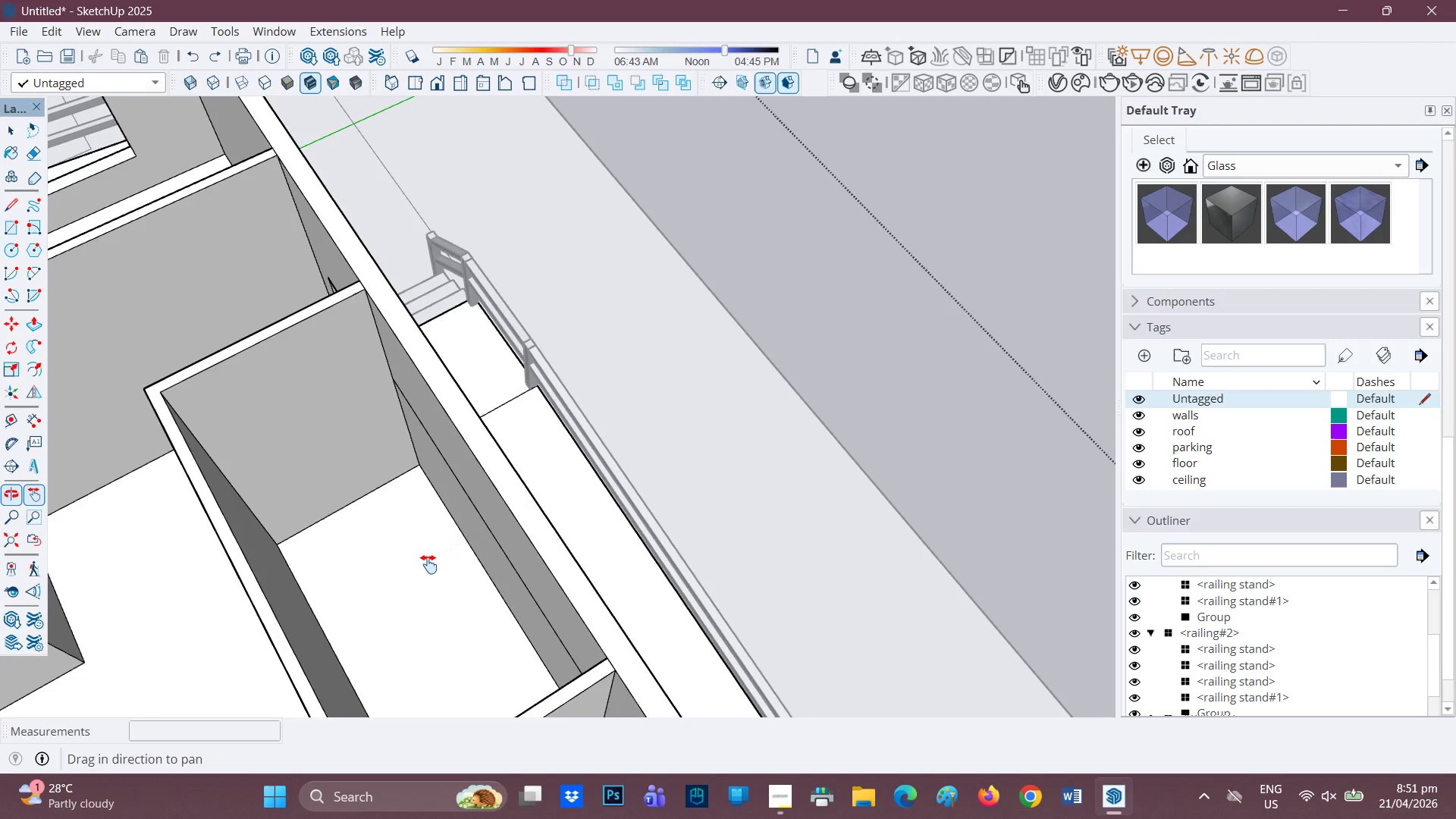 
left_click_drag(start_coordinate=[409, 573], to_coordinate=[720, 505])
 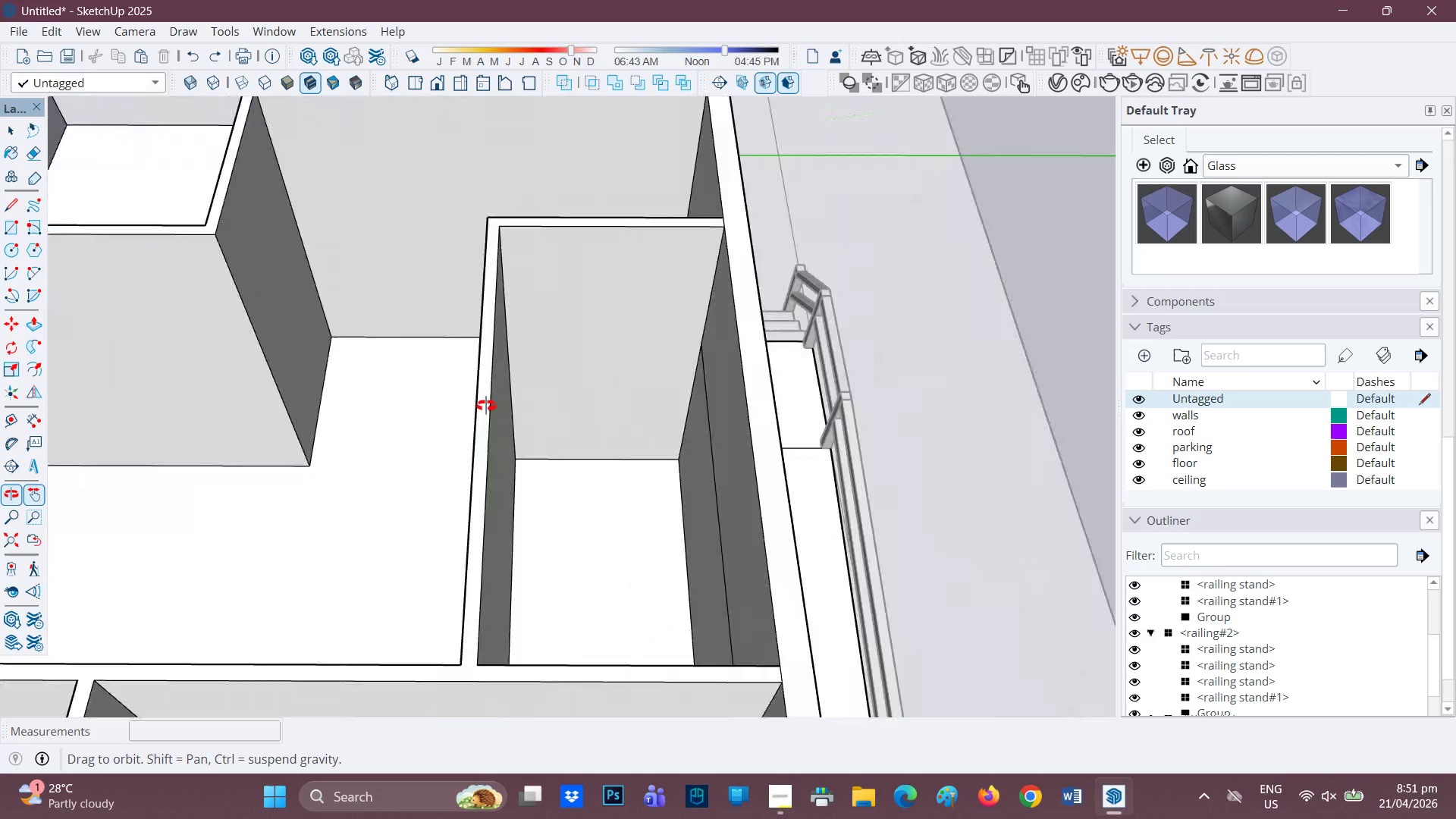 
scroll: coordinate [539, 462], scroll_direction: up, amount: 1.0
 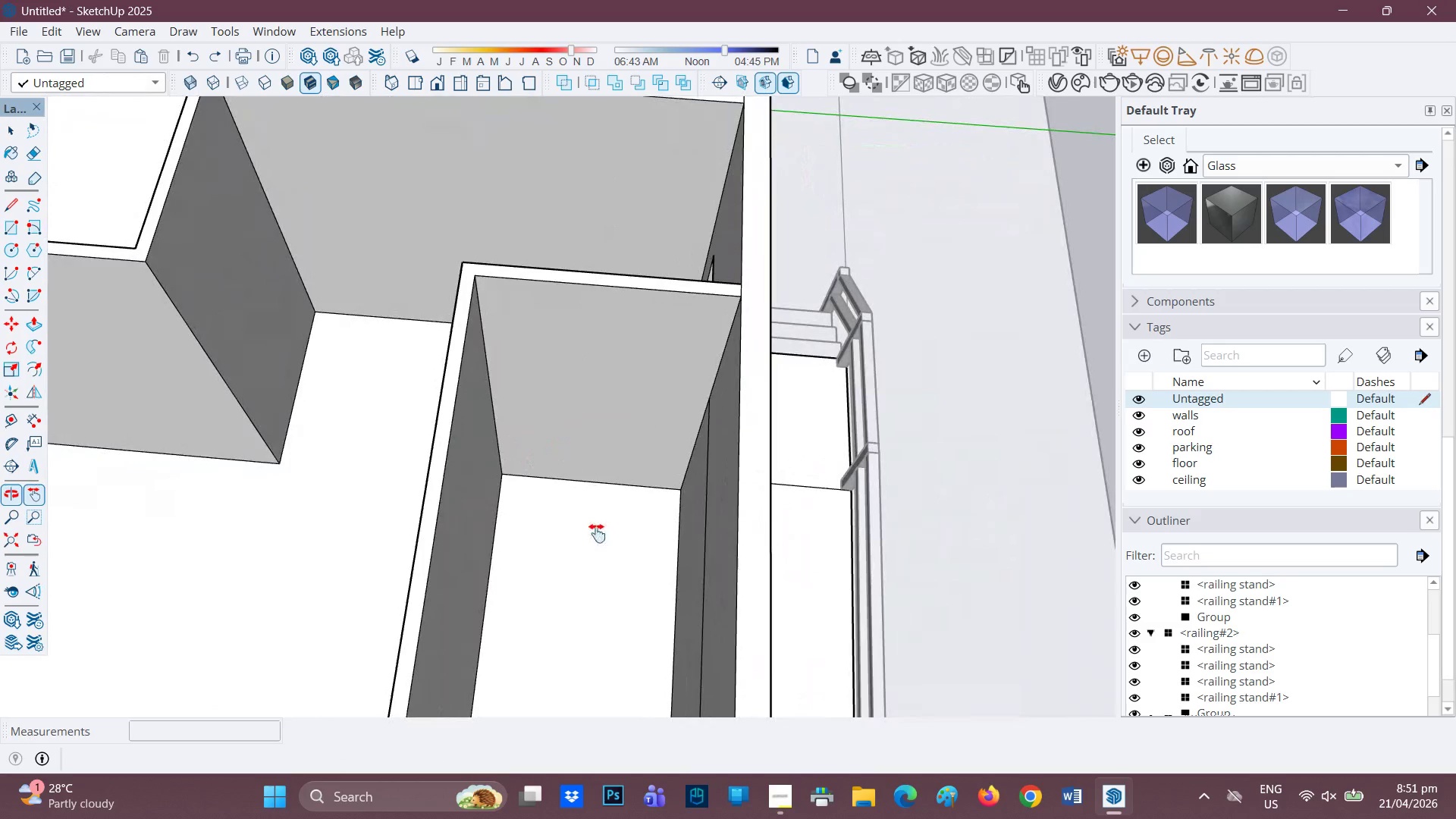 
key(H)
 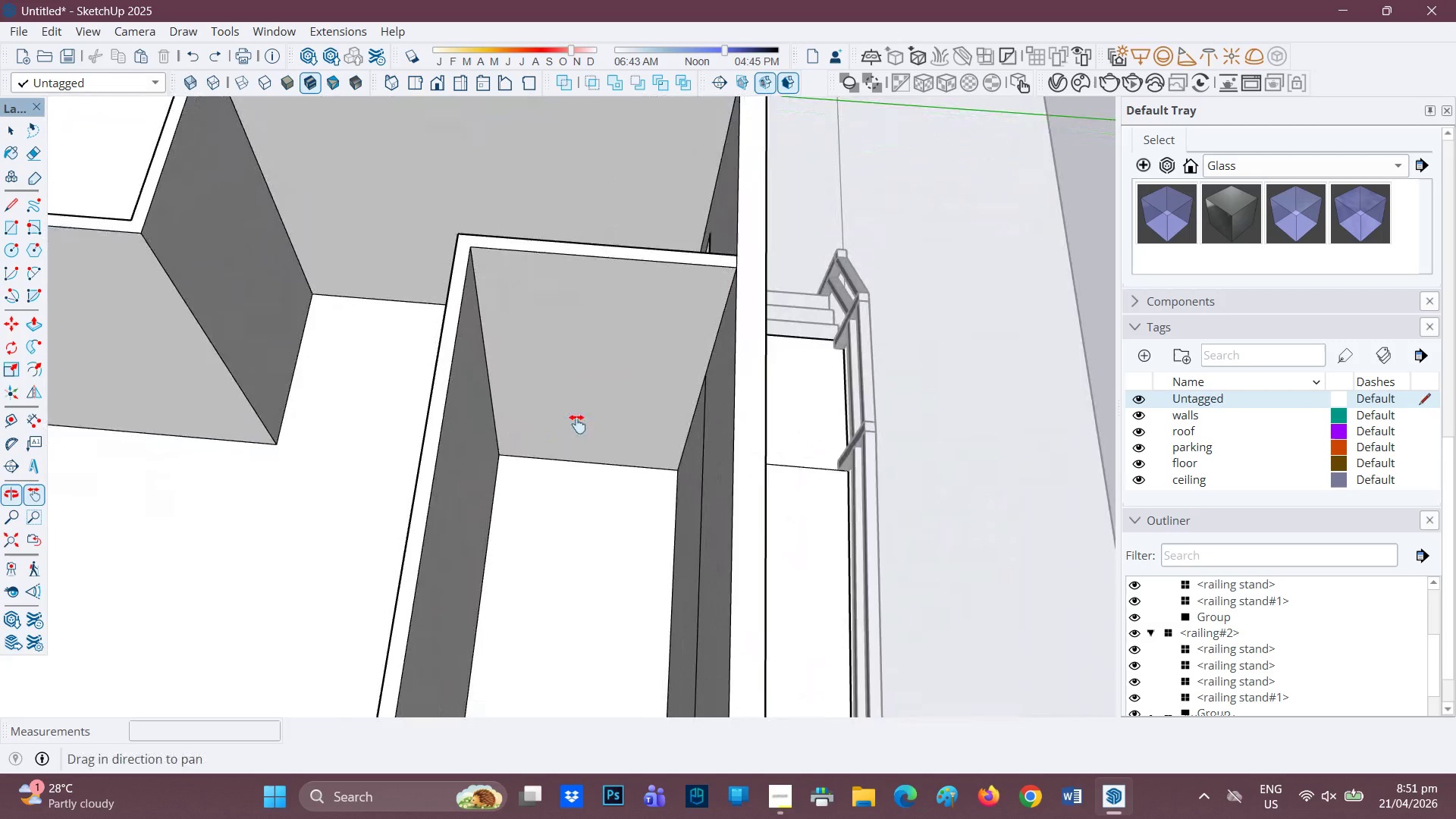 
left_click_drag(start_coordinate=[597, 522], to_coordinate=[541, 307])
 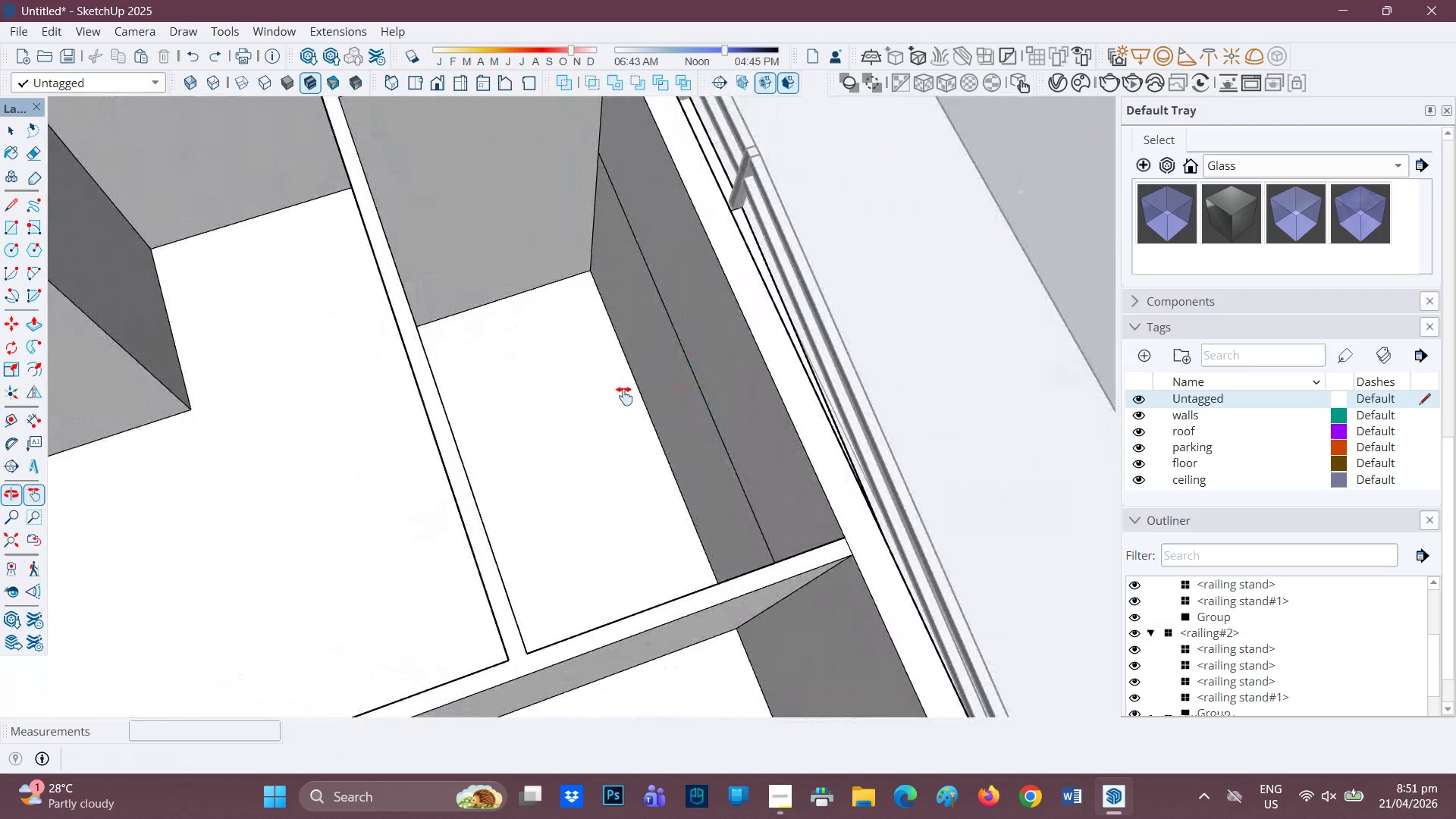 
scroll: coordinate [599, 397], scroll_direction: up, amount: 2.0
 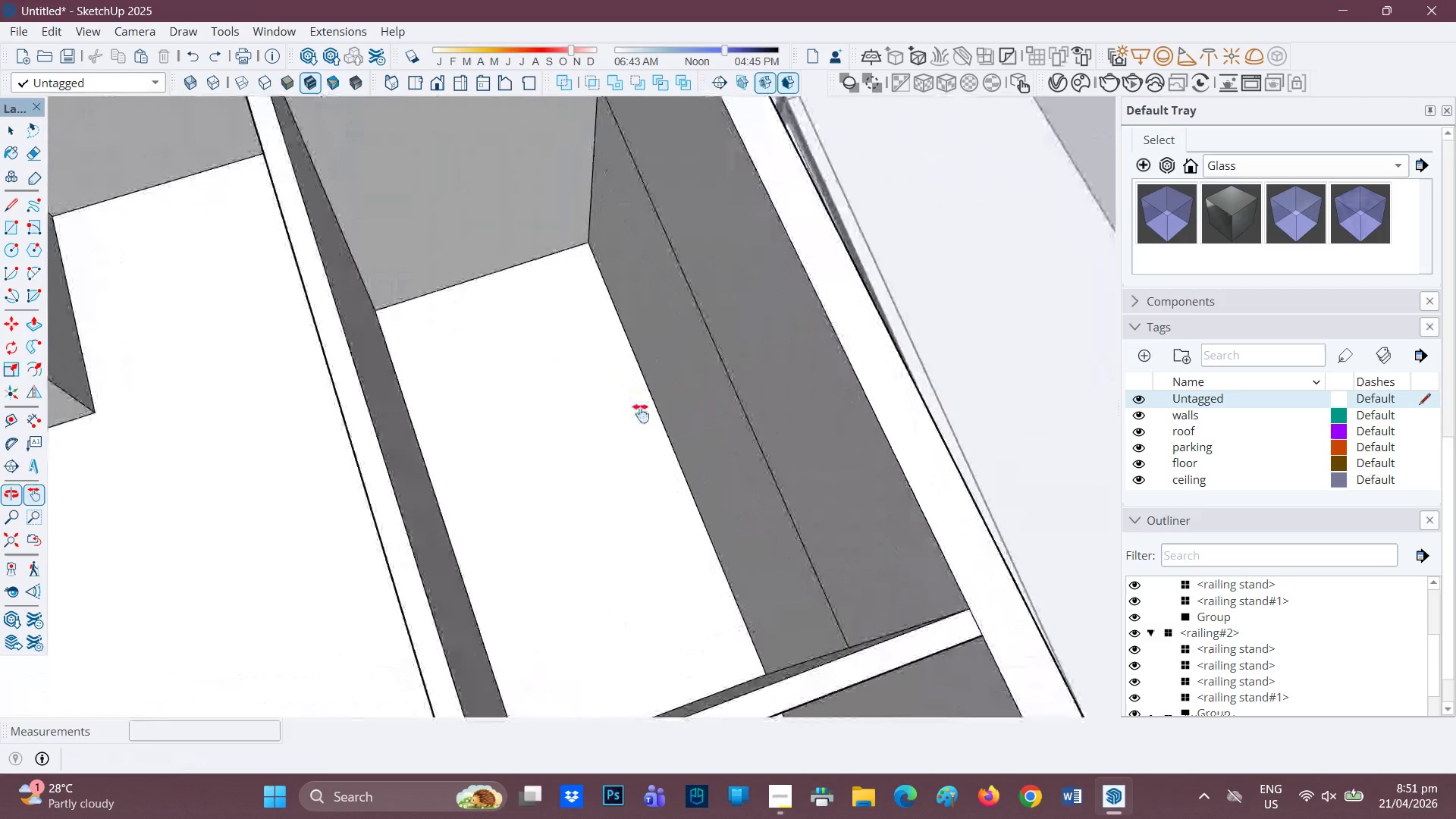 
key(L)
 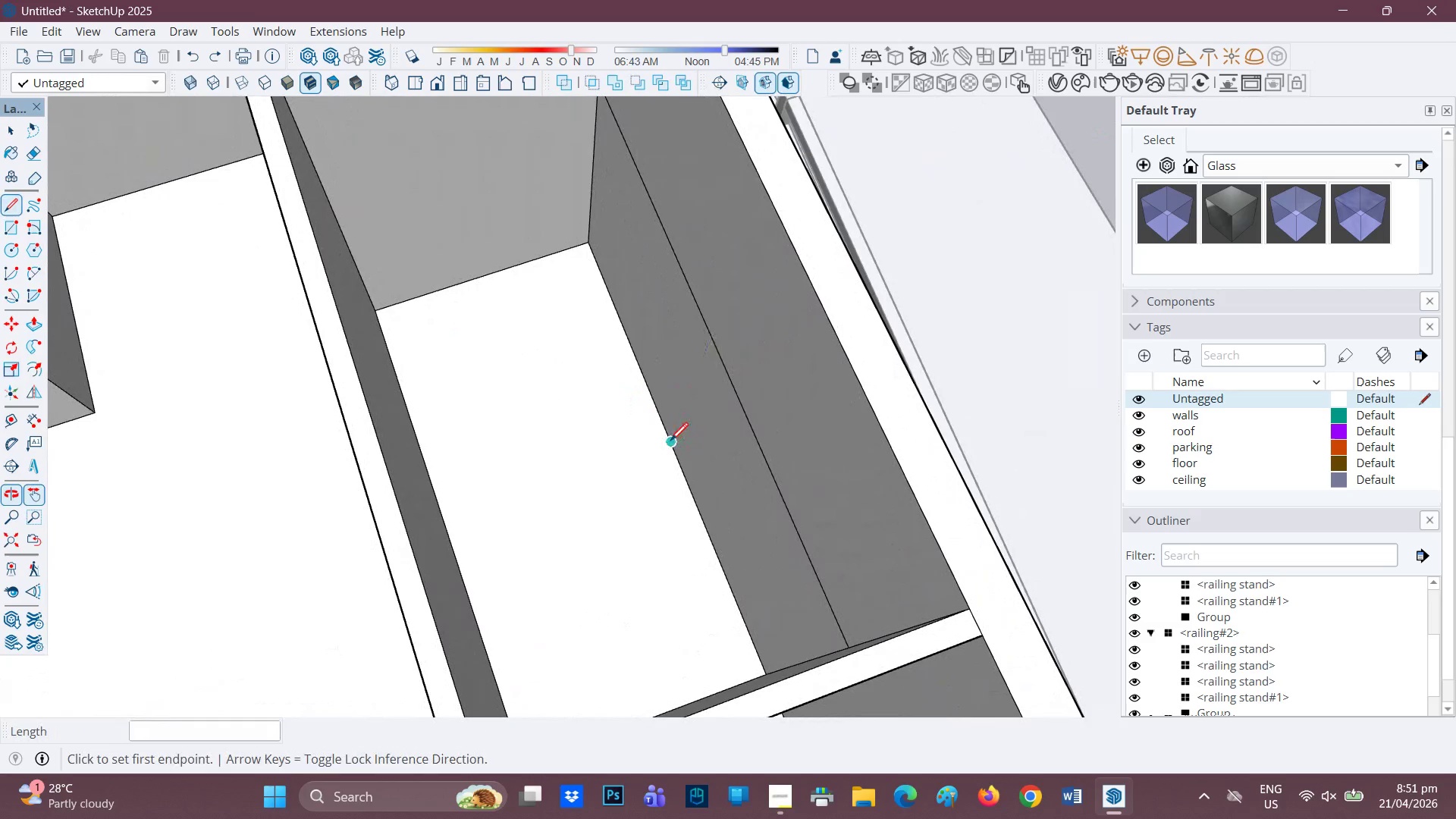 
left_click_drag(start_coordinate=[670, 442], to_coordinate=[667, 443])
 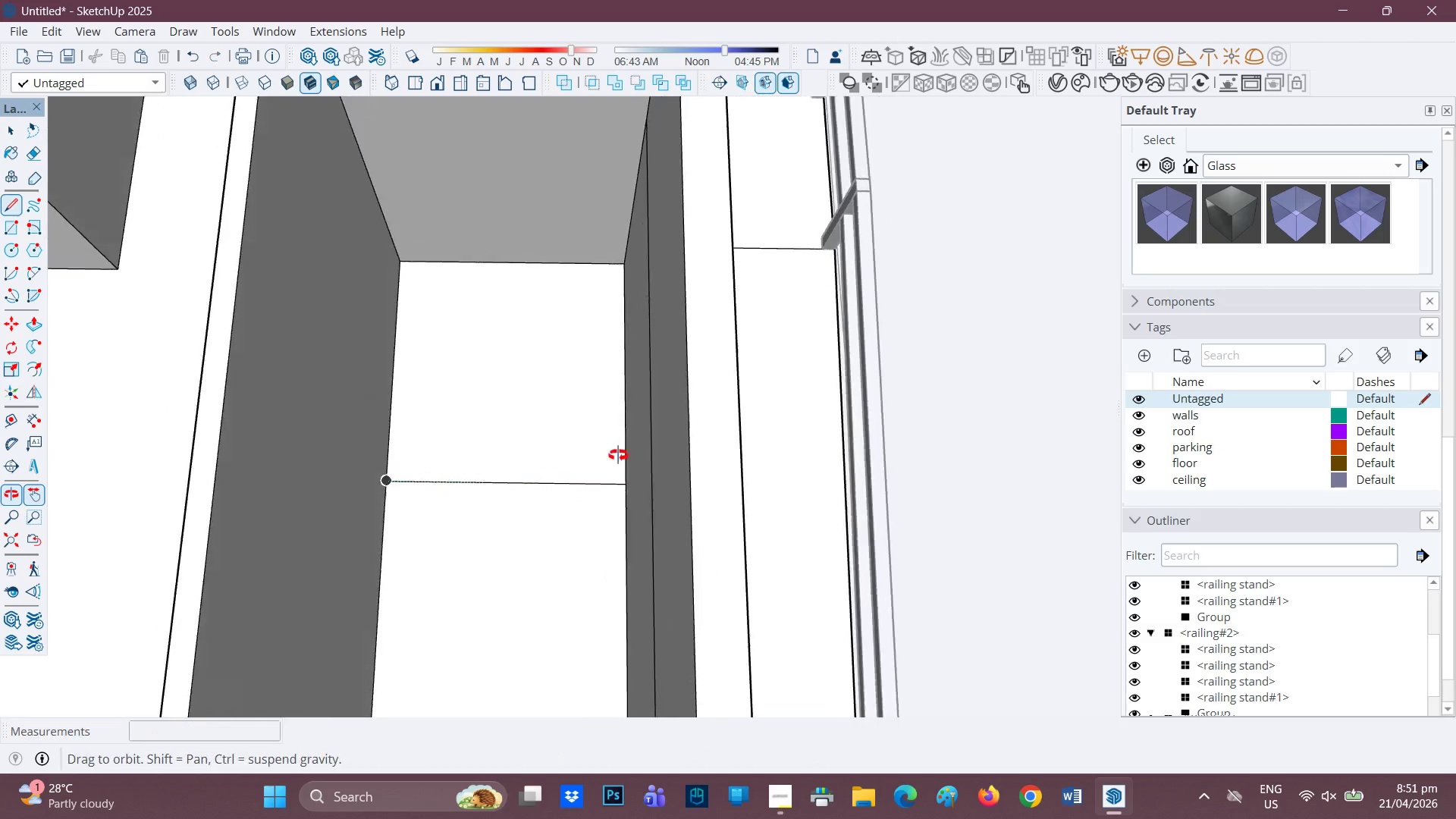 
scroll: coordinate [650, 468], scroll_direction: up, amount: 1.0
 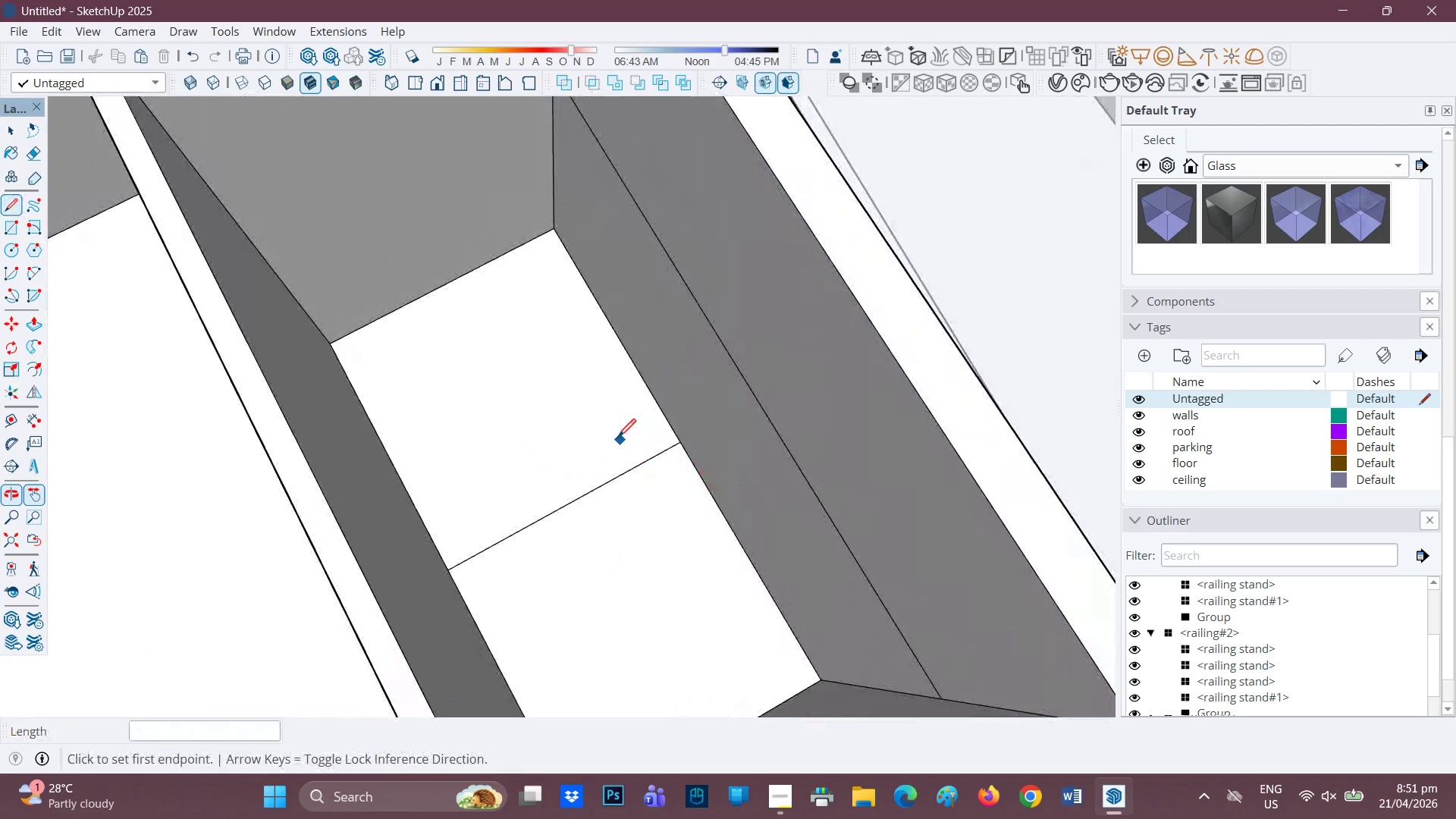 
scroll: coordinate [615, 422], scroll_direction: down, amount: 4.0
 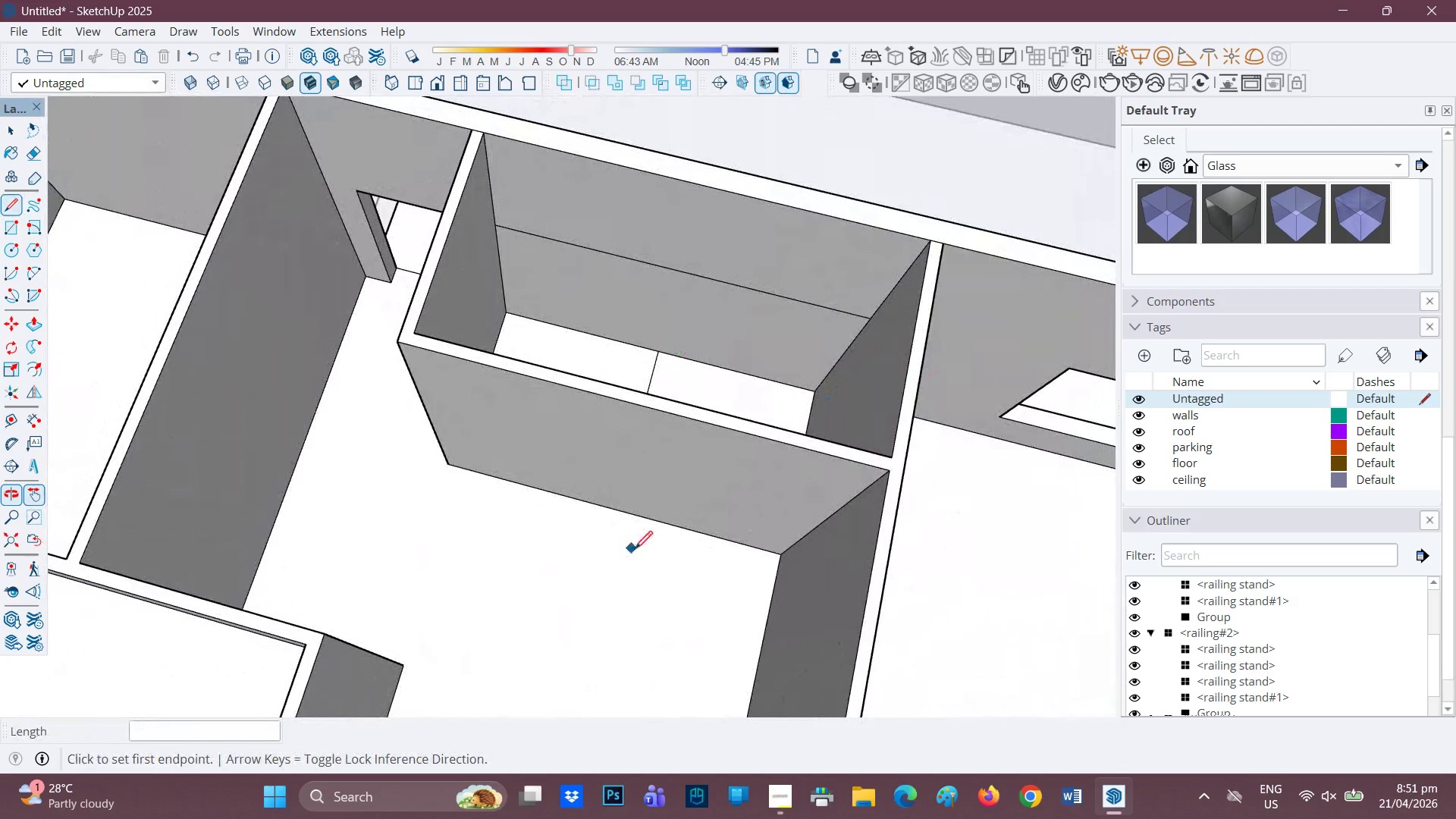 
wait(5.01)
 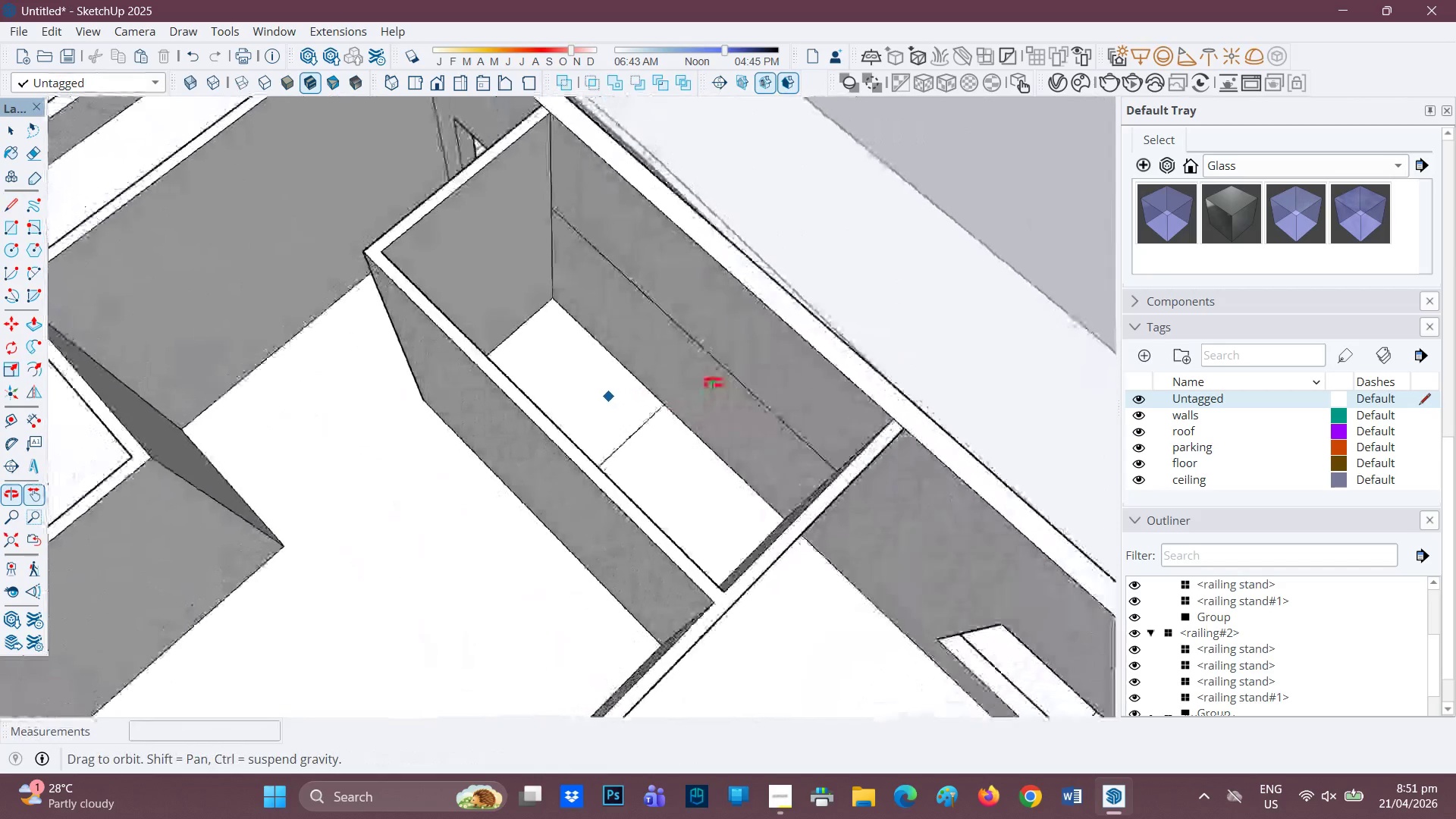 
scroll: coordinate [642, 410], scroll_direction: up, amount: 1.0
 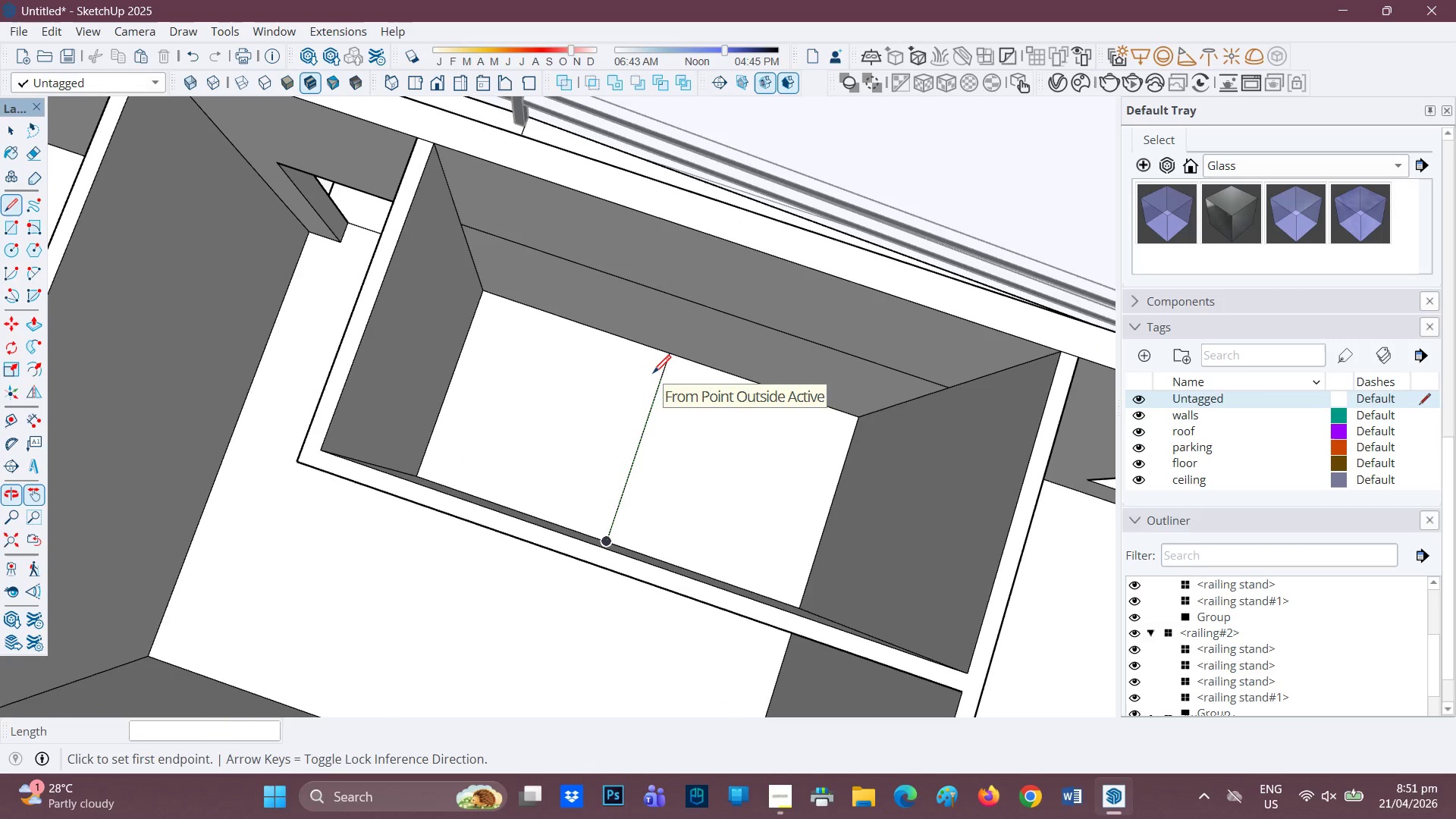 
wait(6.54)
 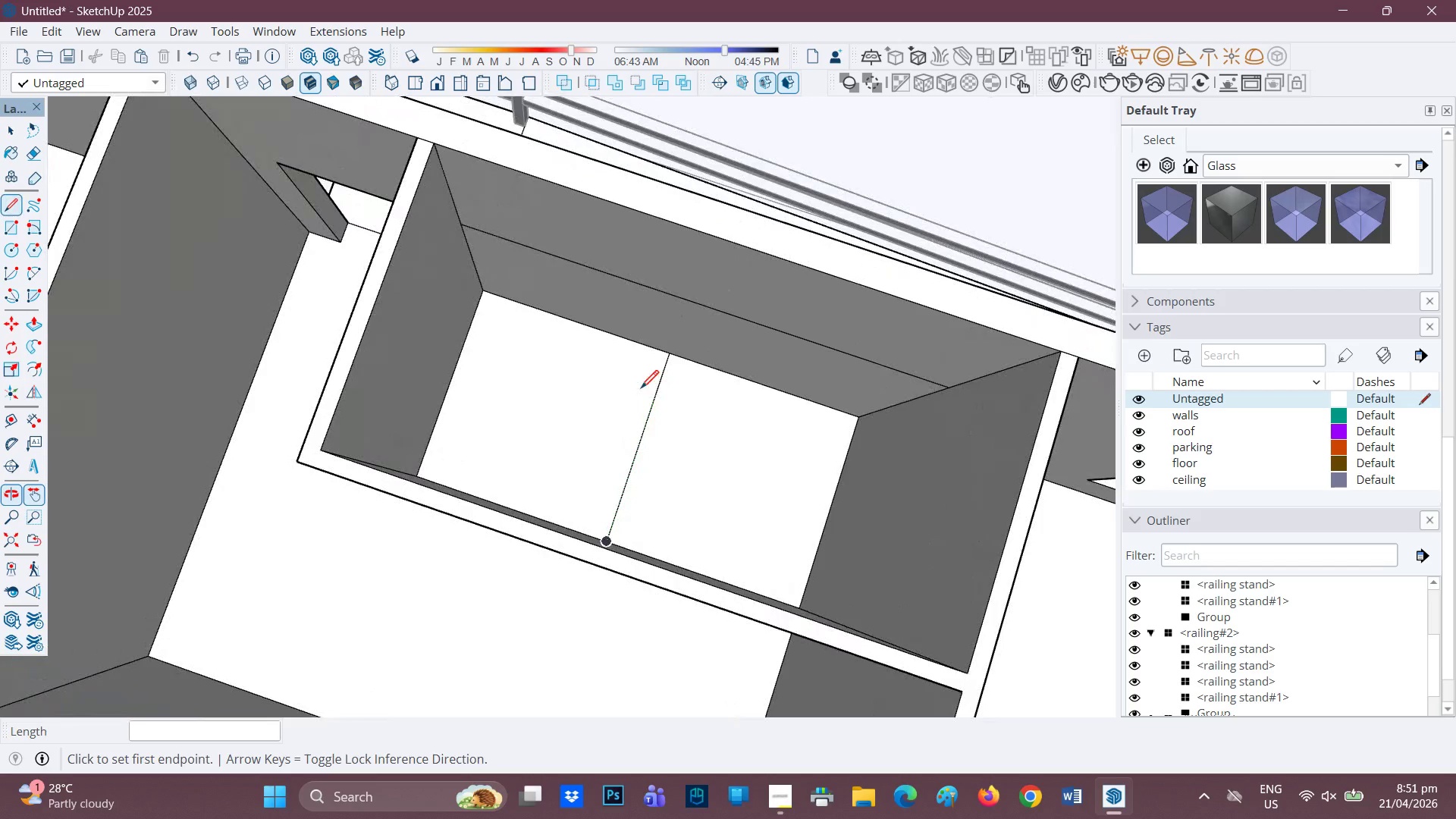 
scroll: coordinate [621, 358], scroll_direction: down, amount: 3.0
 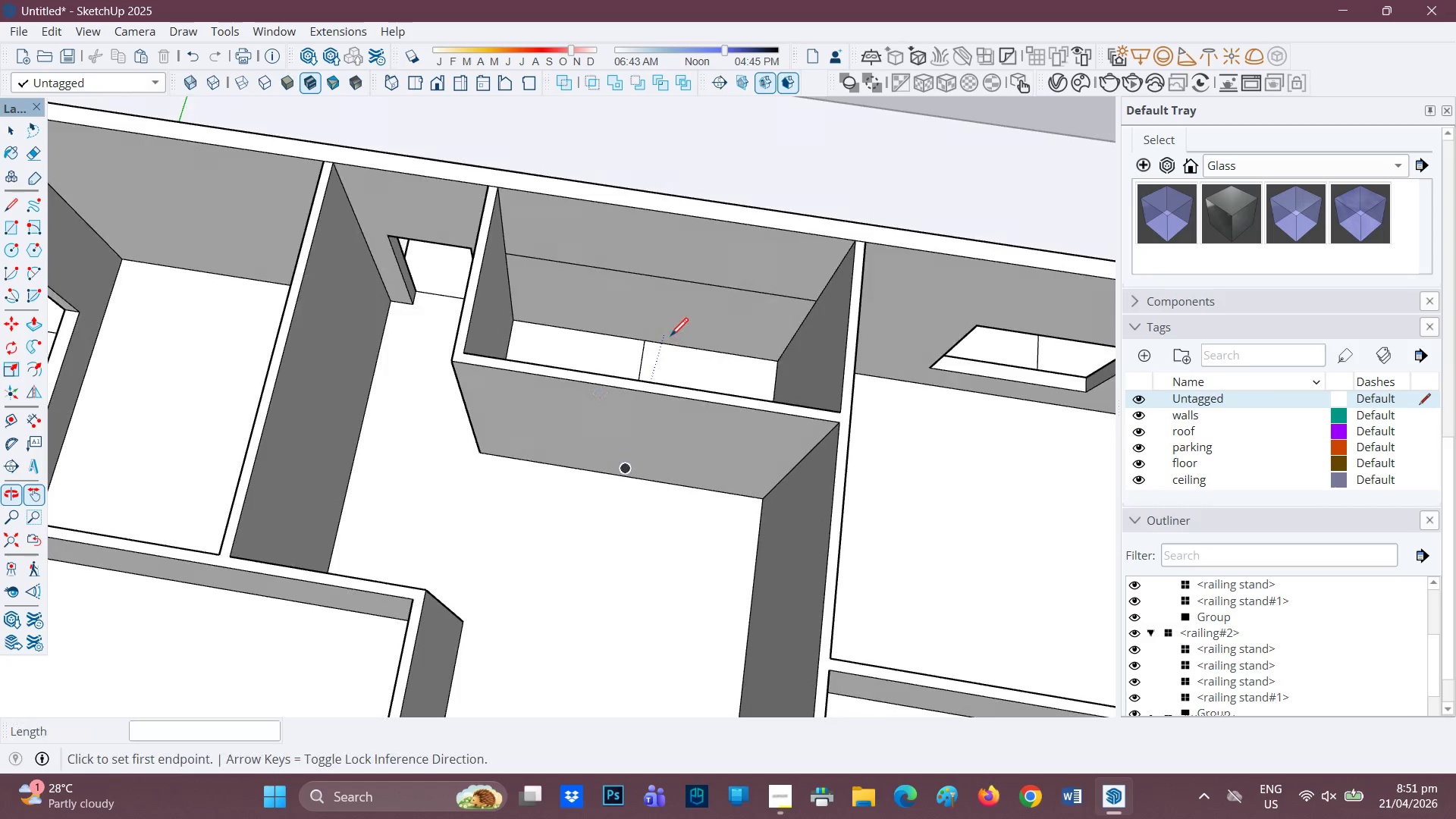 
scroll: coordinate [619, 381], scroll_direction: up, amount: 1.0
 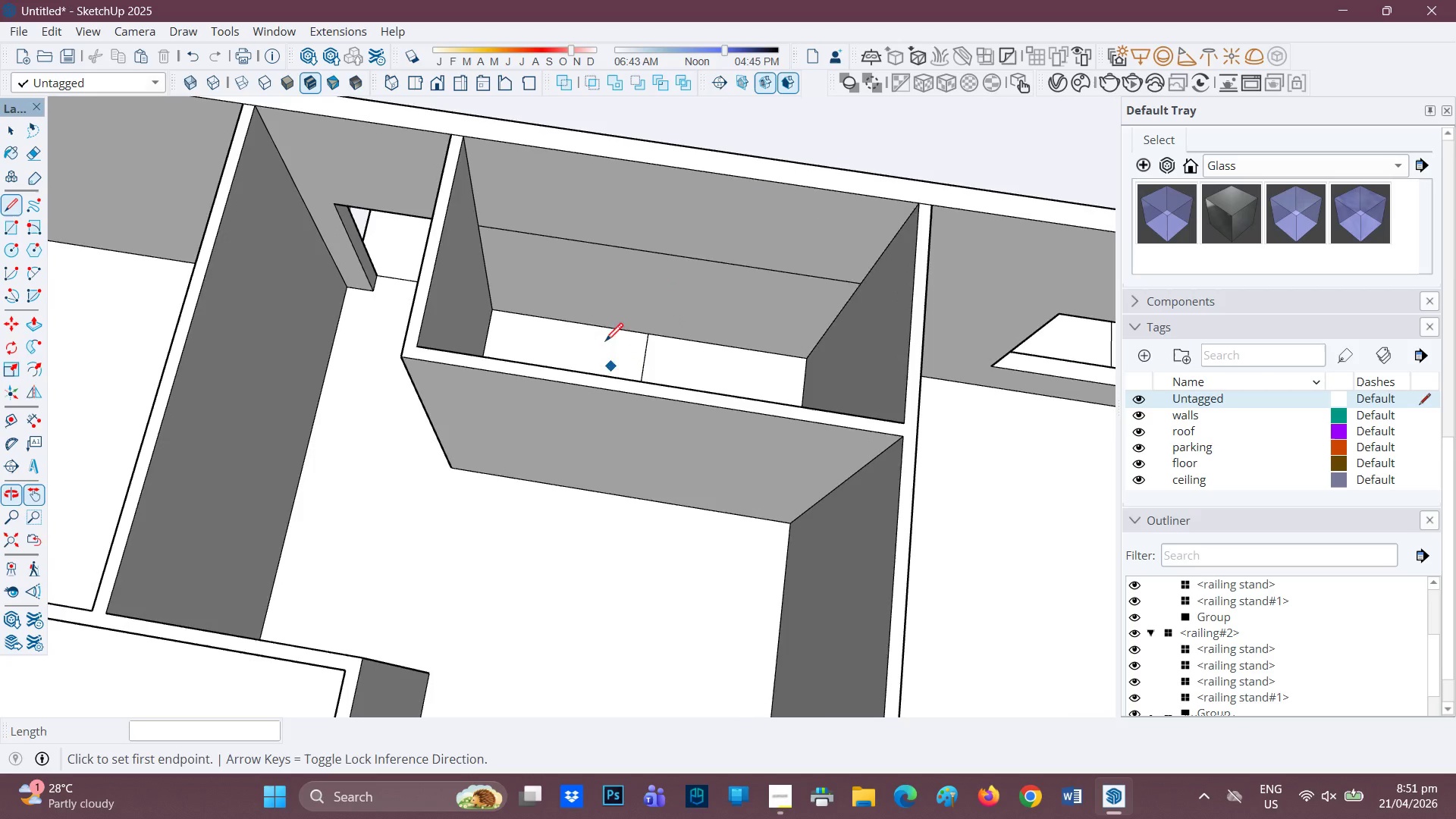 
mouse_move([588, 332])
 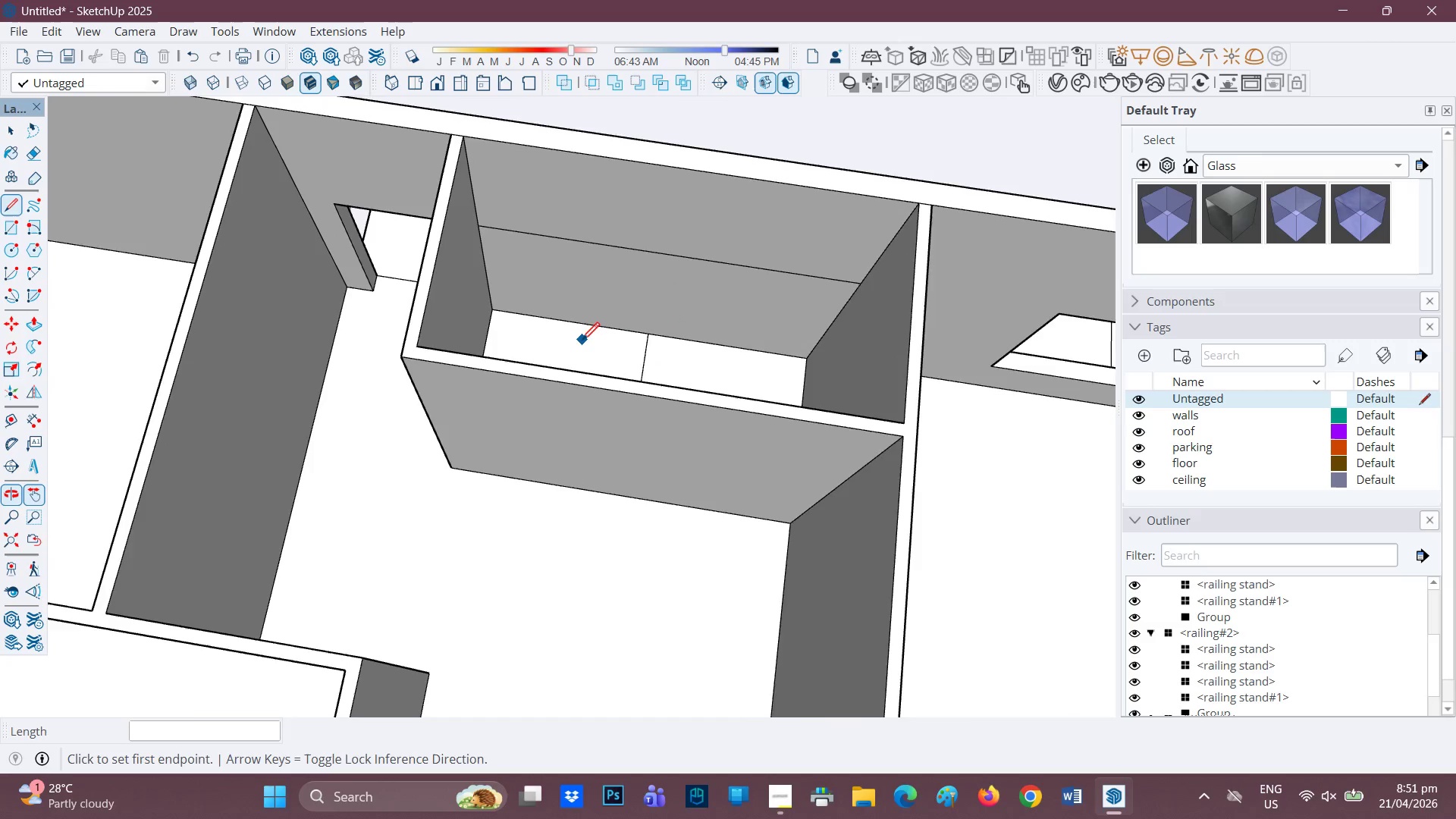 
scroll: coordinate [669, 450], scroll_direction: up, amount: 2.0
 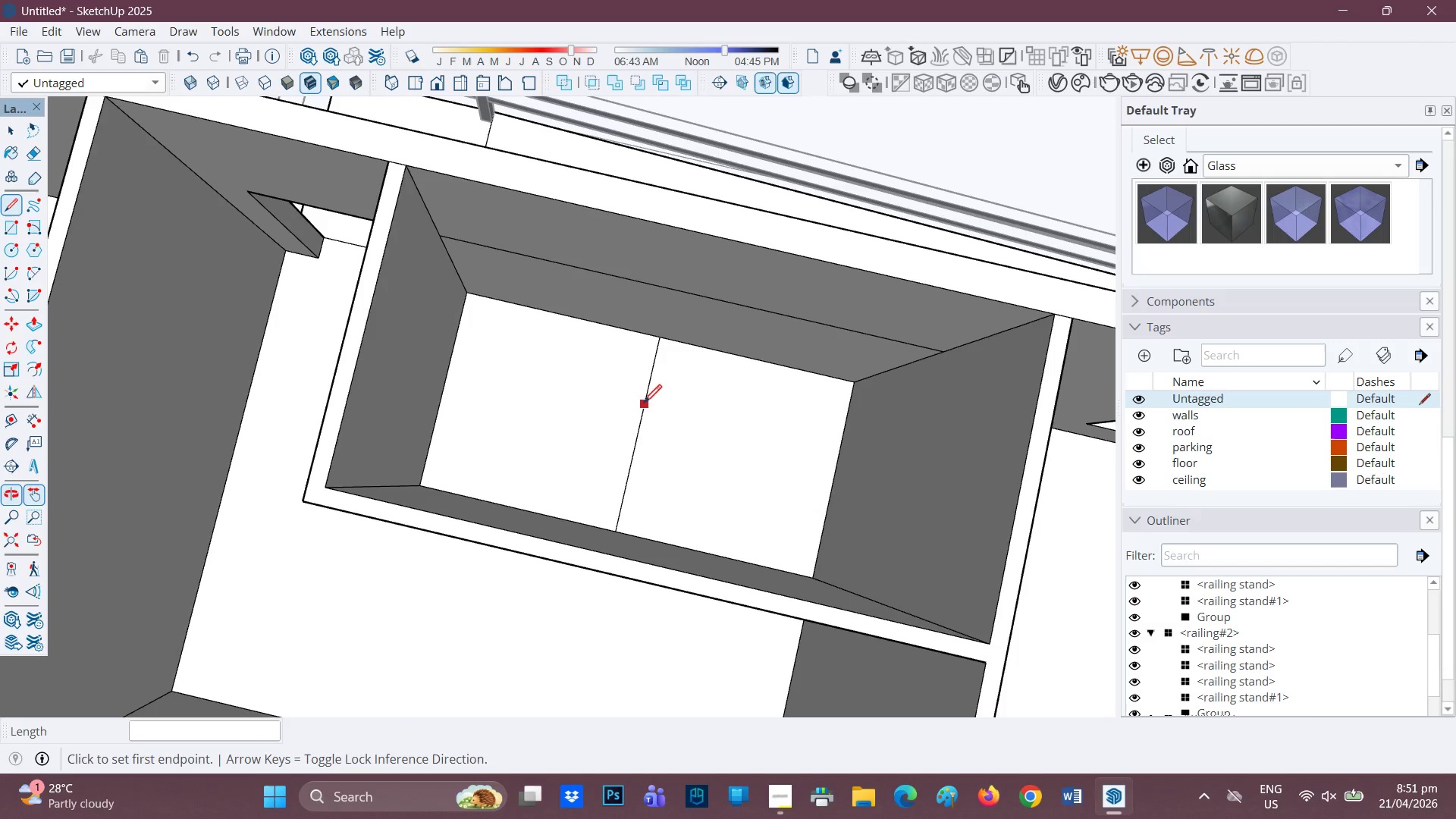 
left_click([644, 404])
 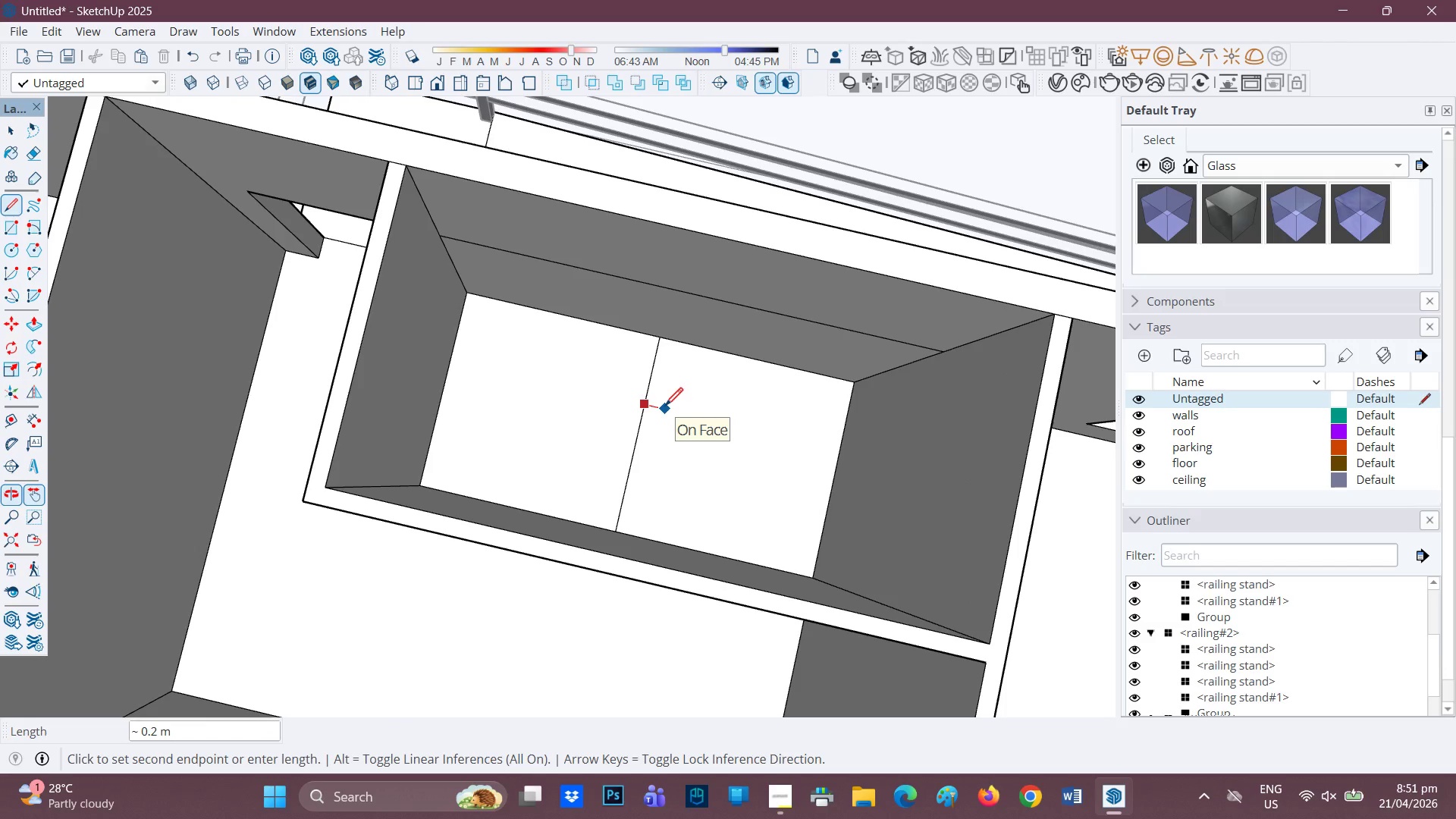 
type(.01)
 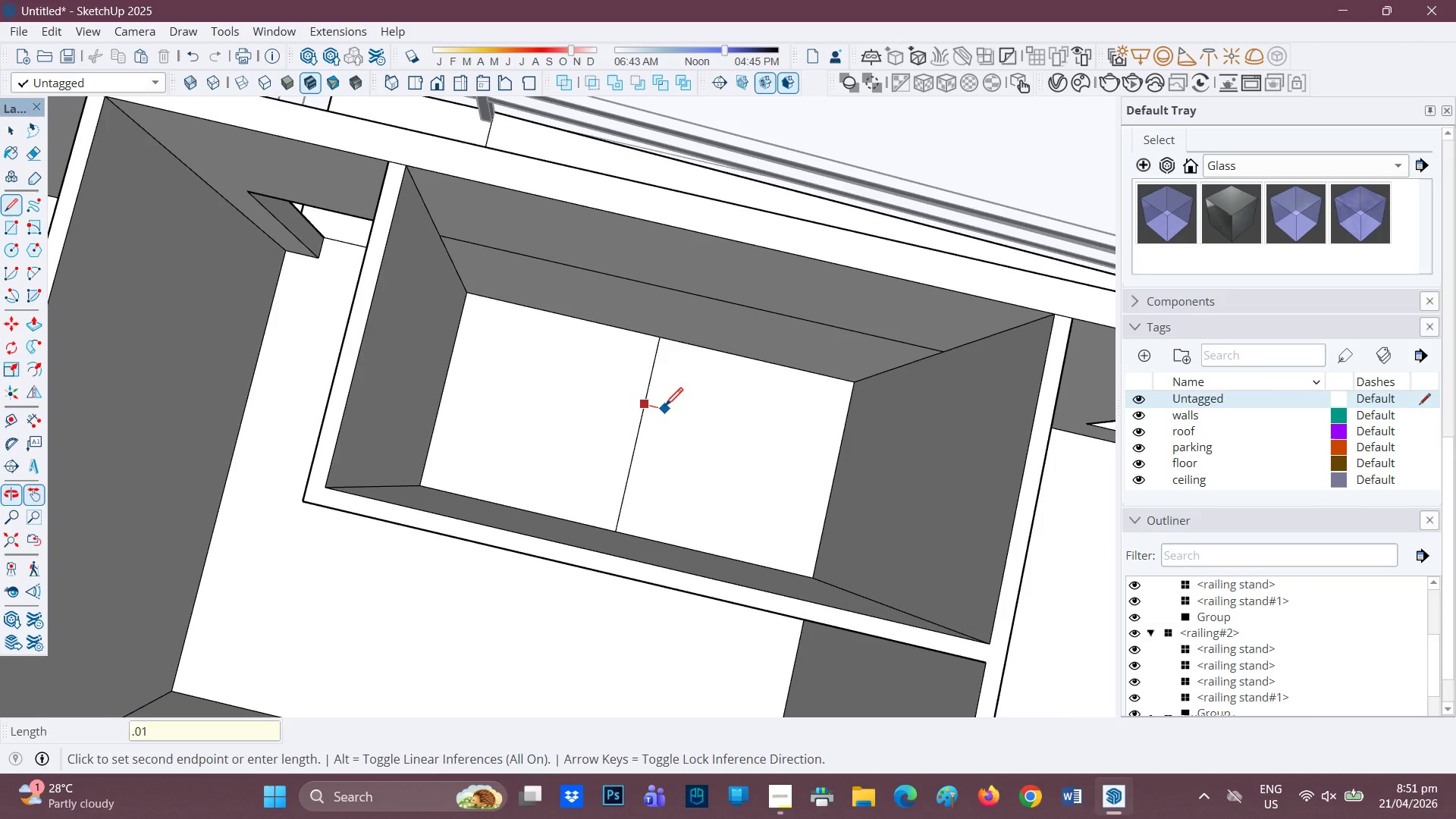 
key(Enter)
 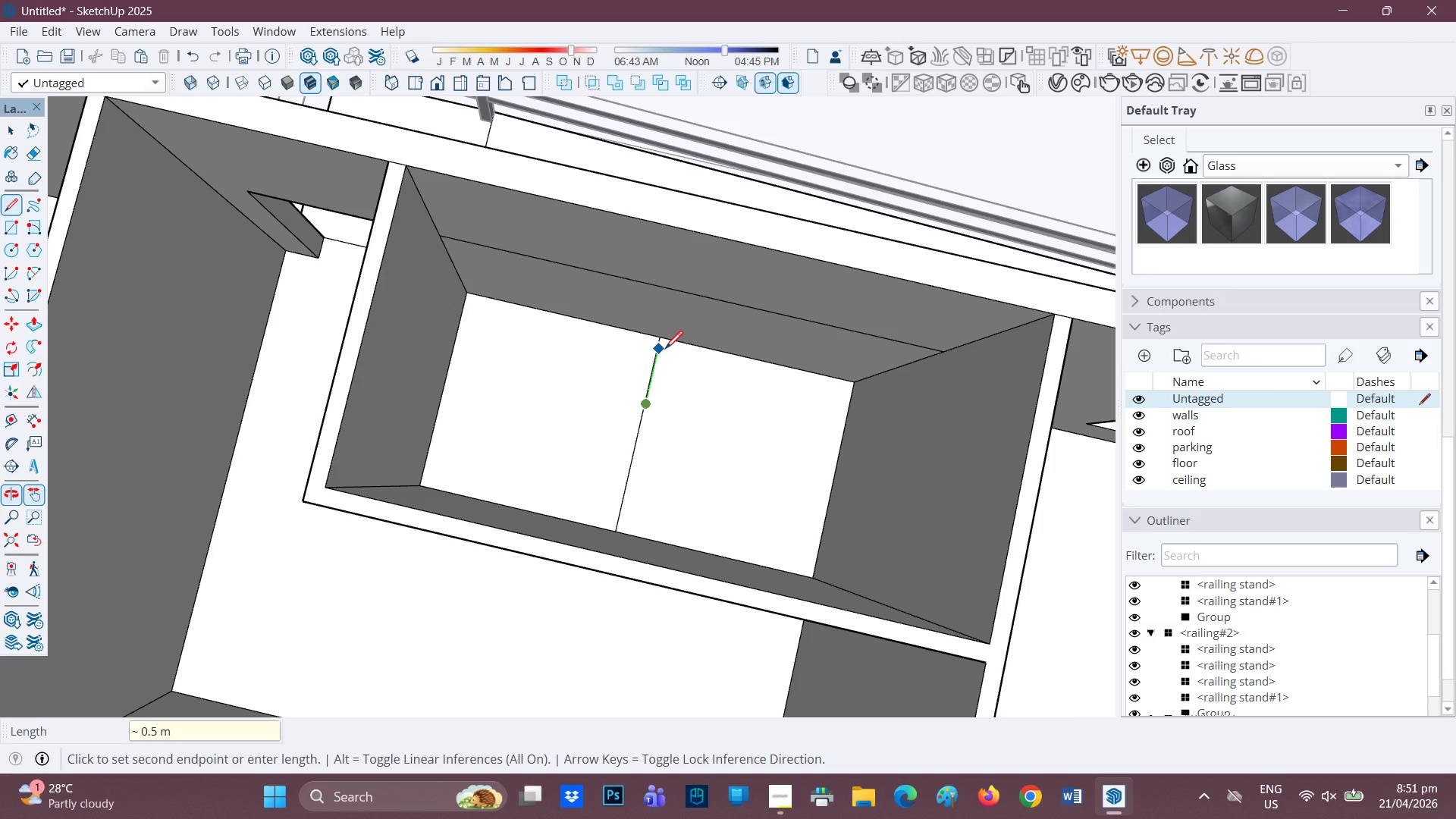 
key(Control+ControlLeft)
 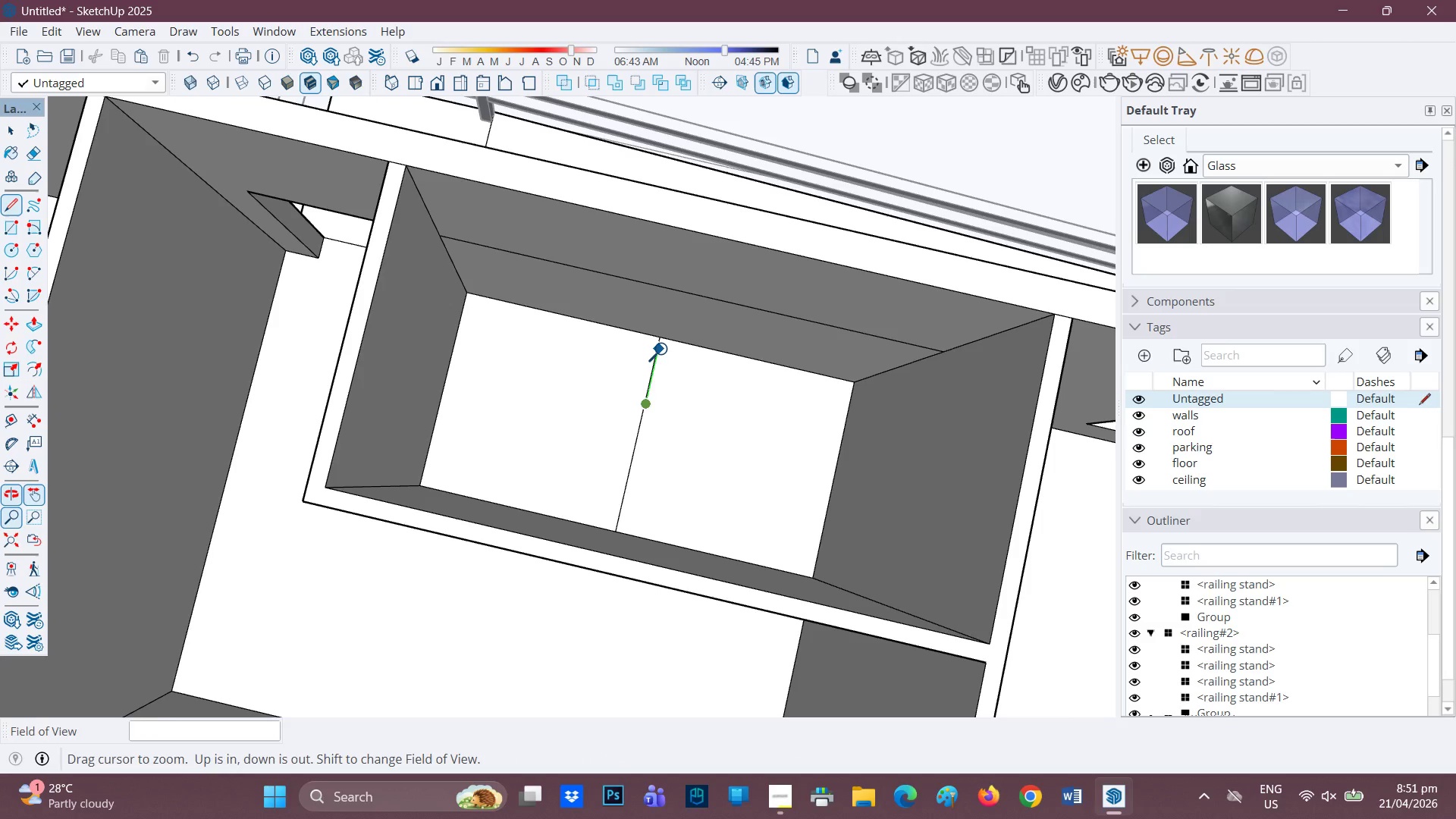 
key(Z)
 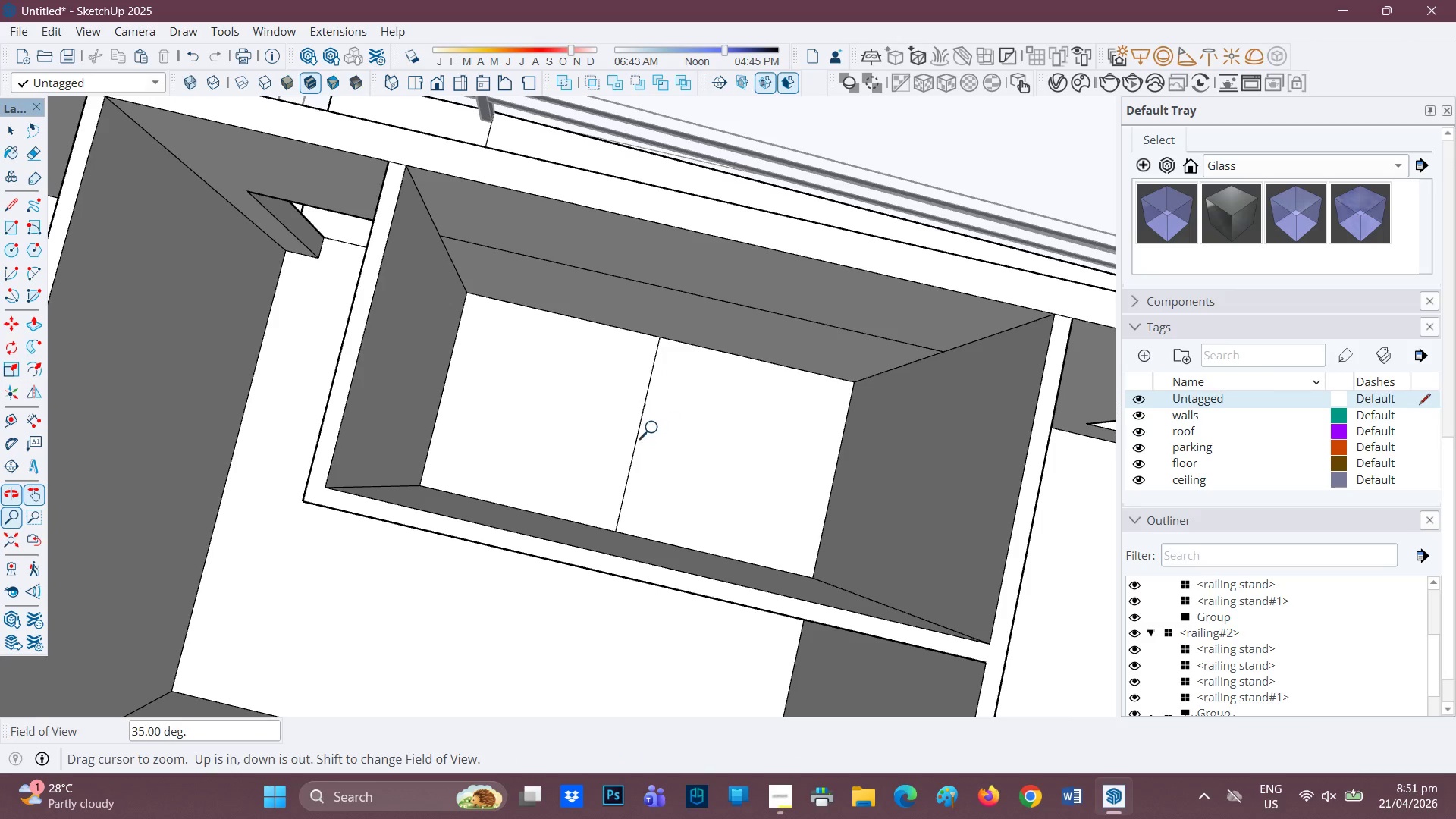 
scroll: coordinate [655, 428], scroll_direction: up, amount: 1.0
 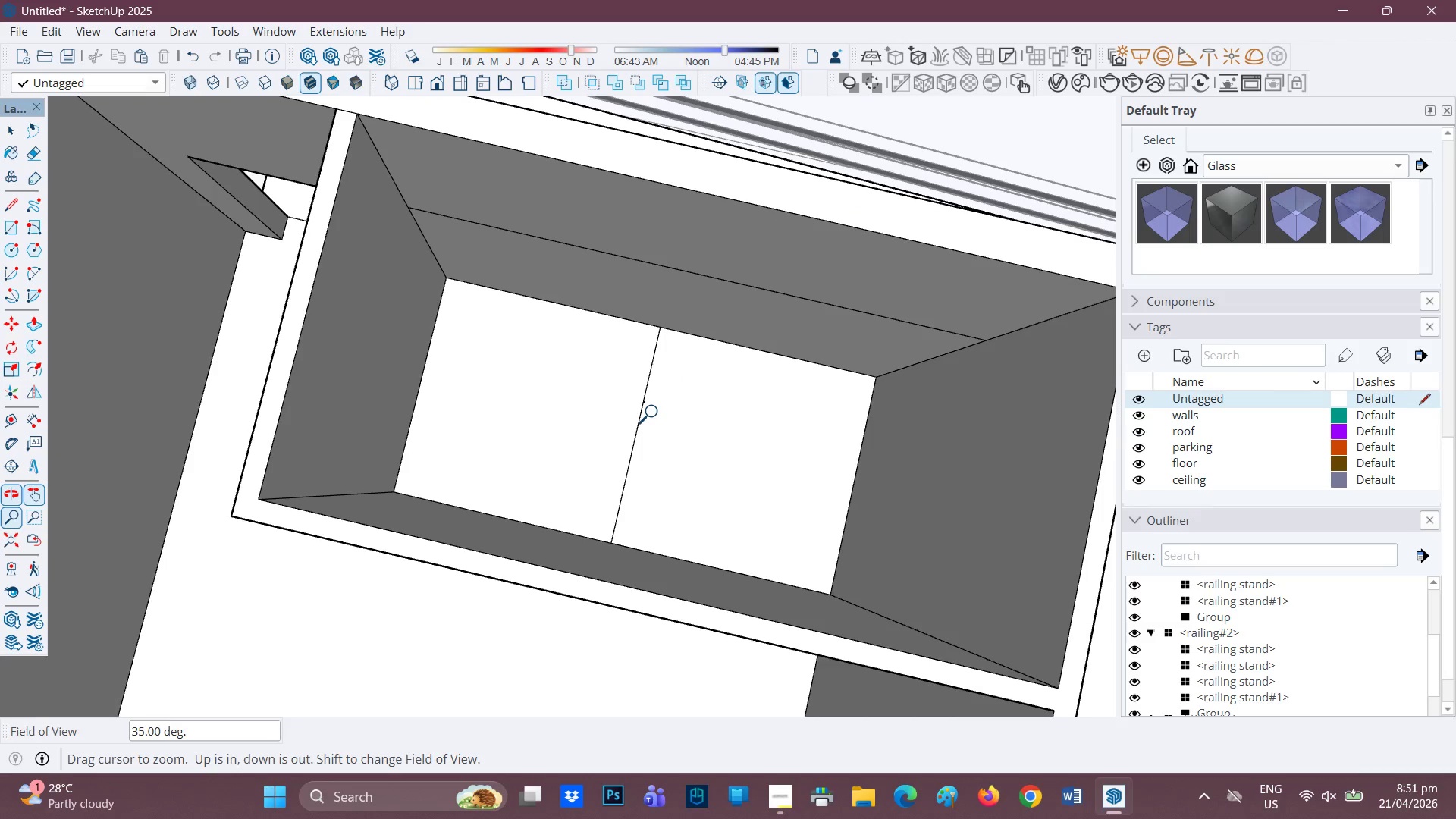 
key(Control+Z)
 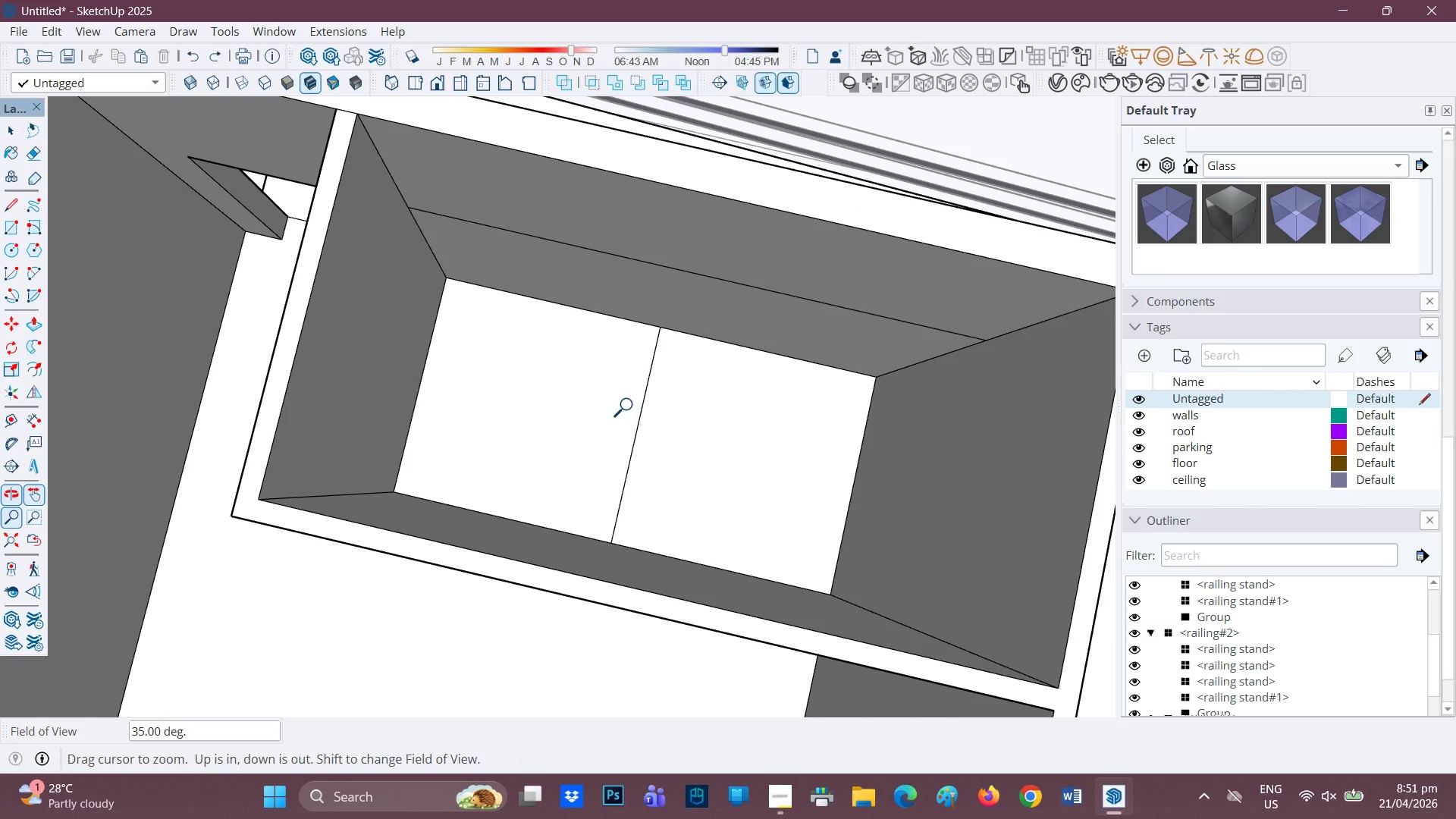 
key(L)
 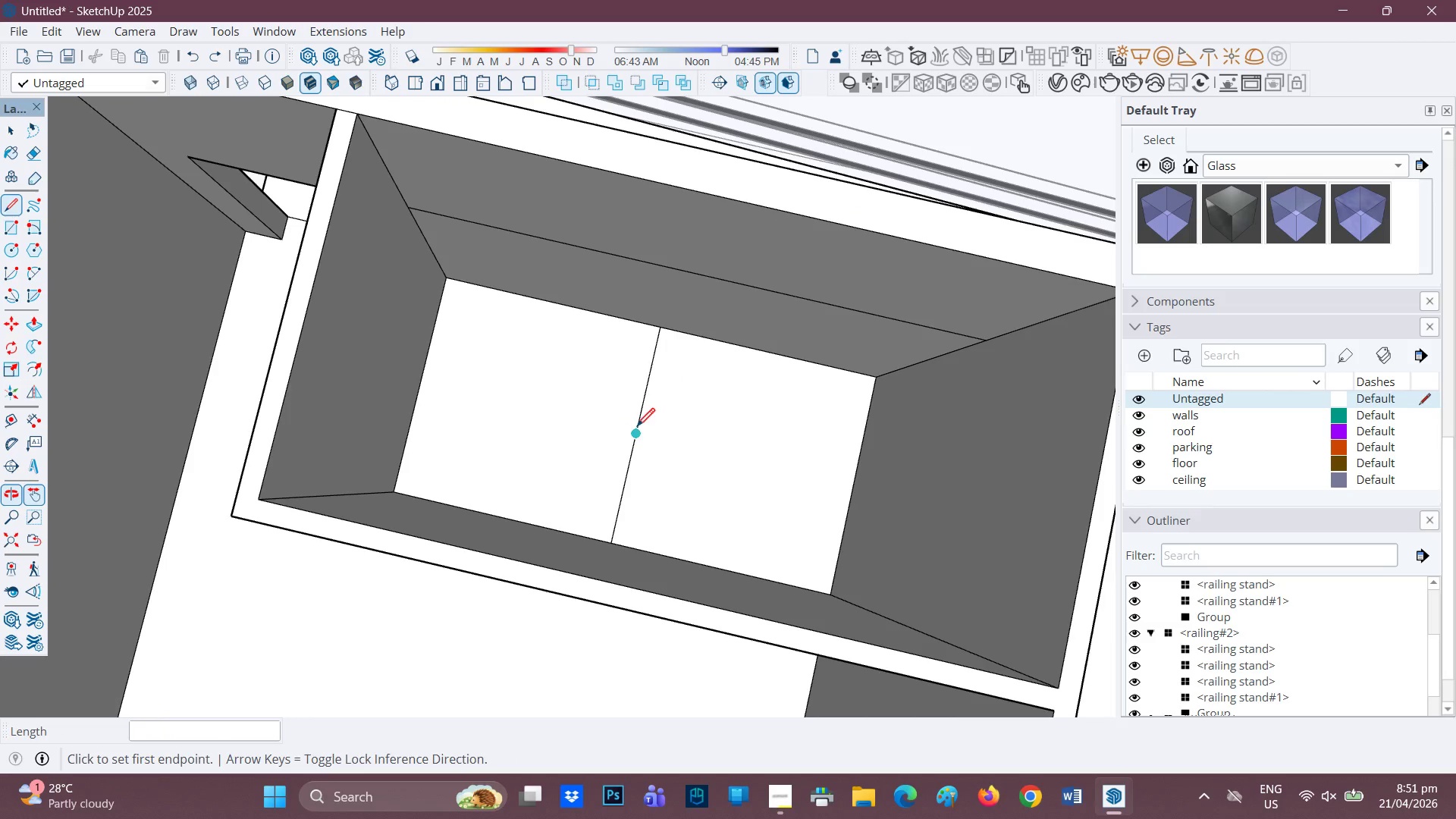 
left_click([637, 428])
 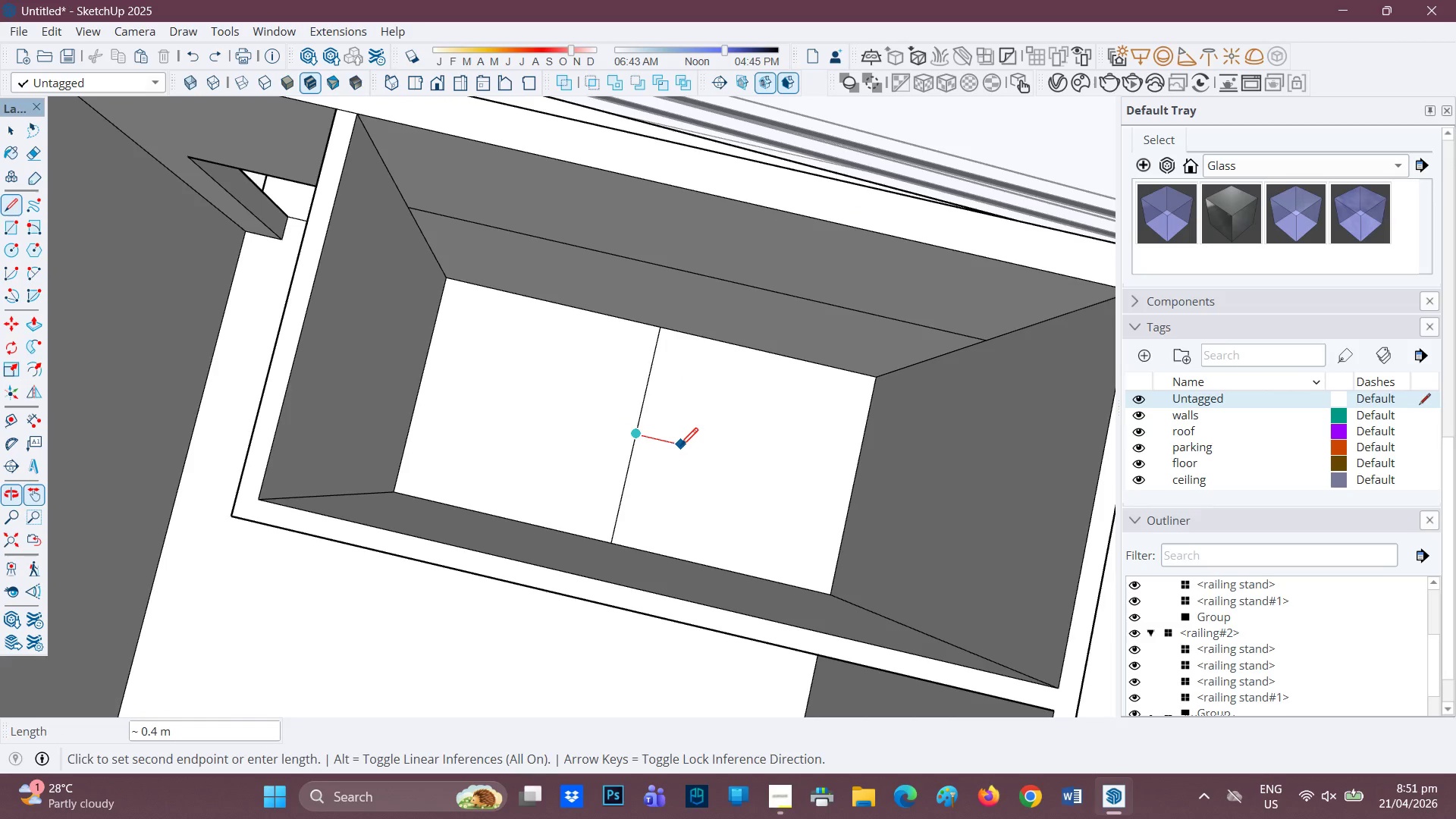 
key(Period)
 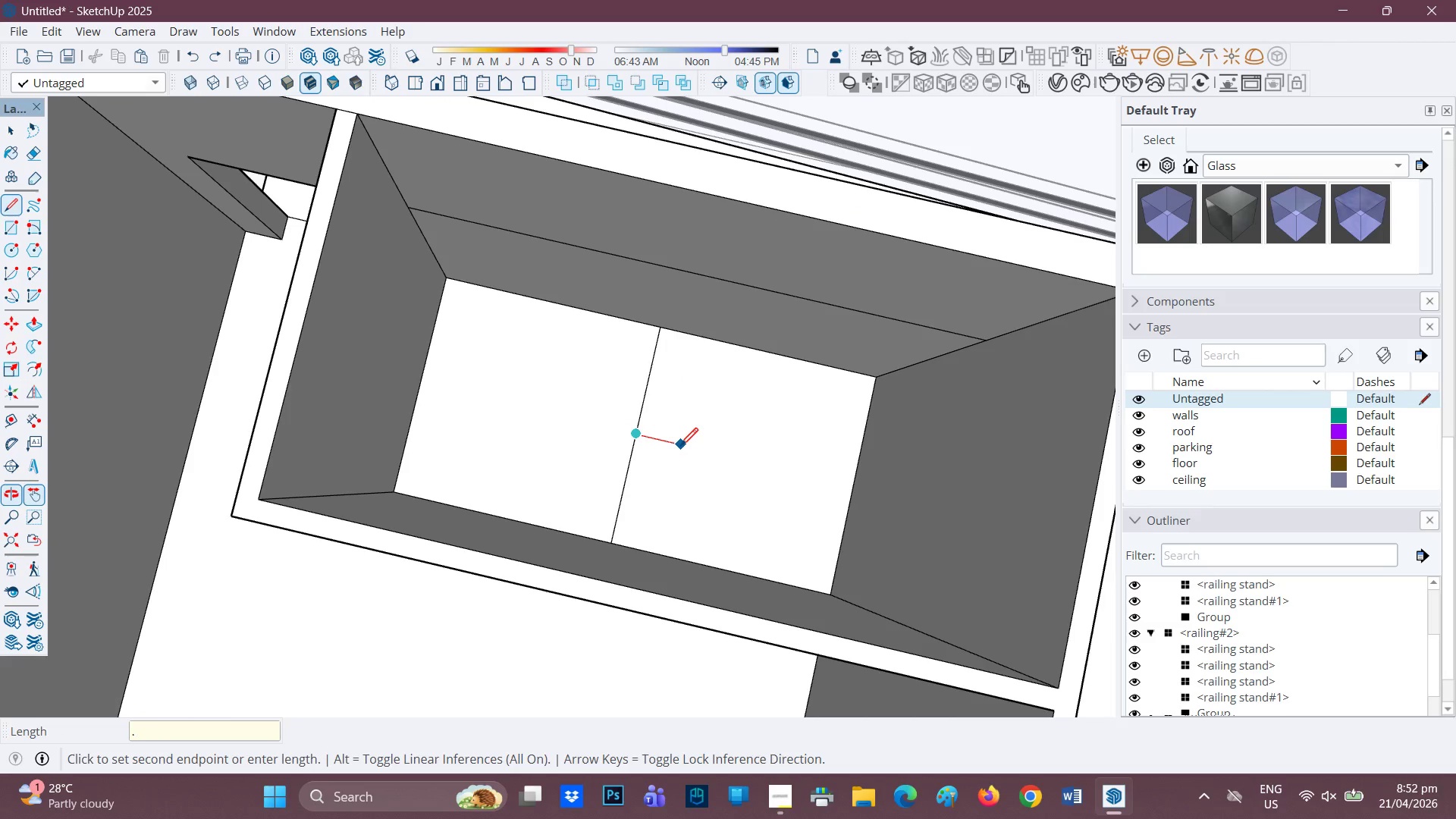 
key(1)
 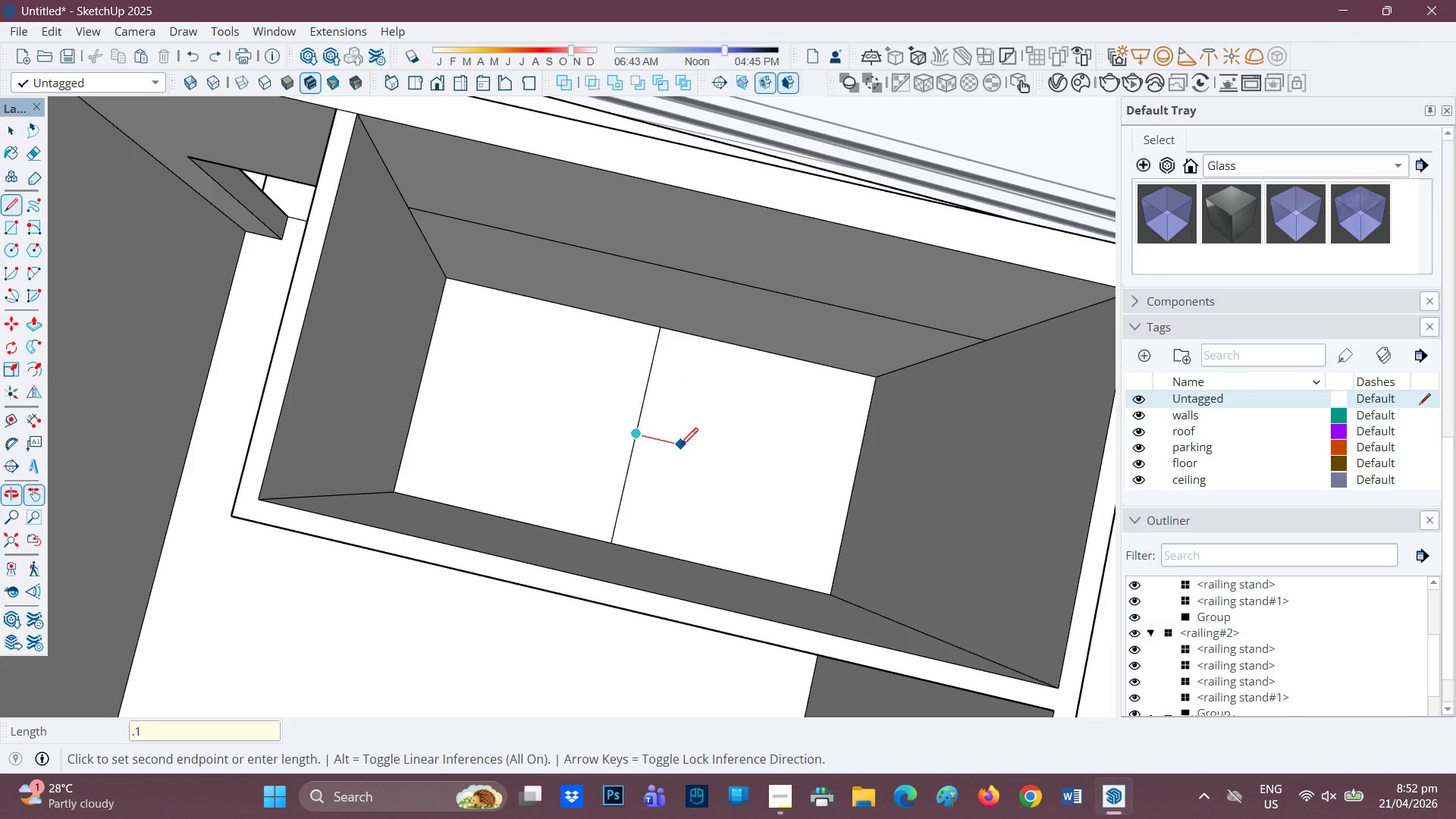 
key(Enter)
 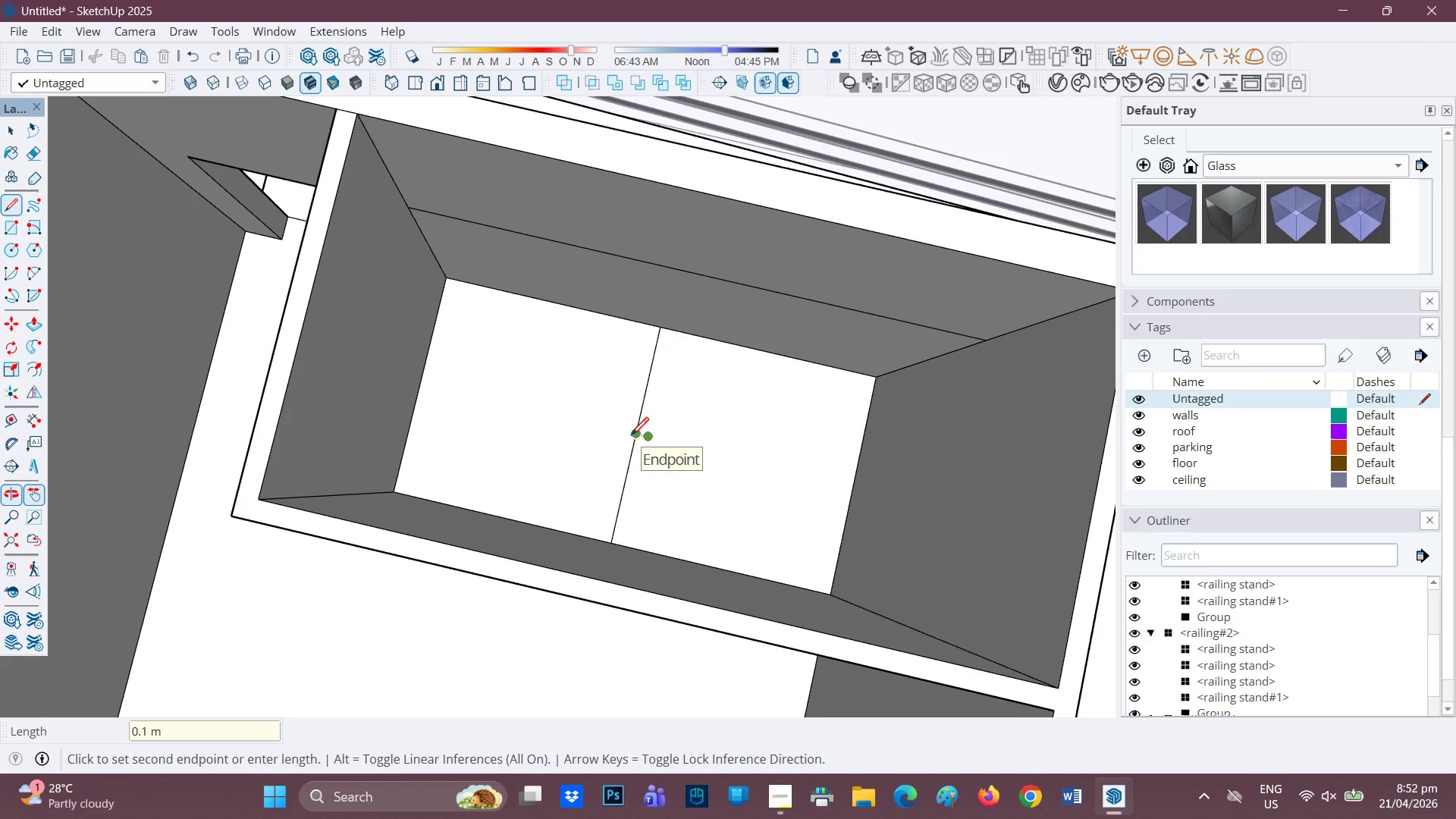 
key(Space)
 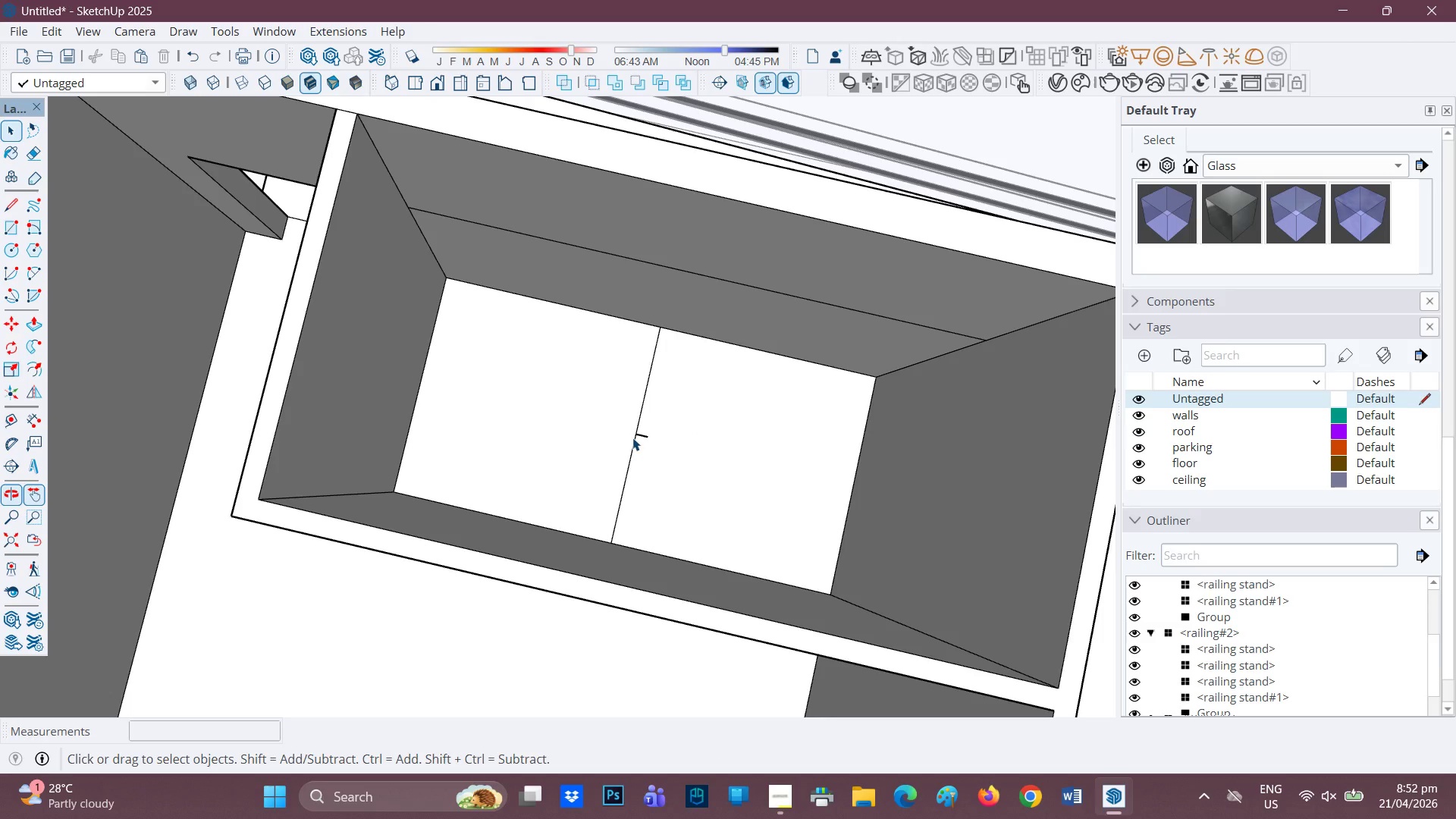 
key(L)
 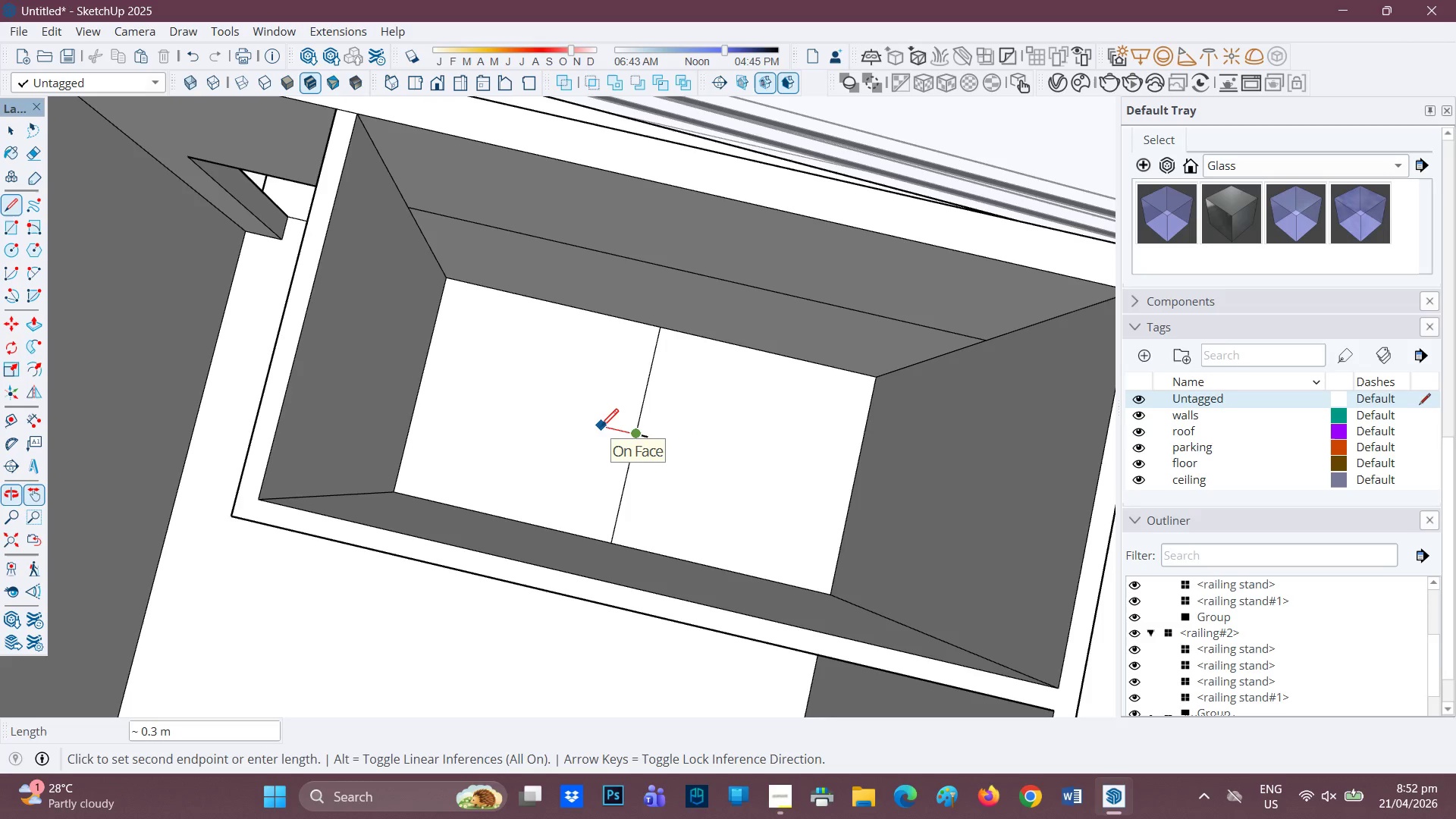 
key(Period)
 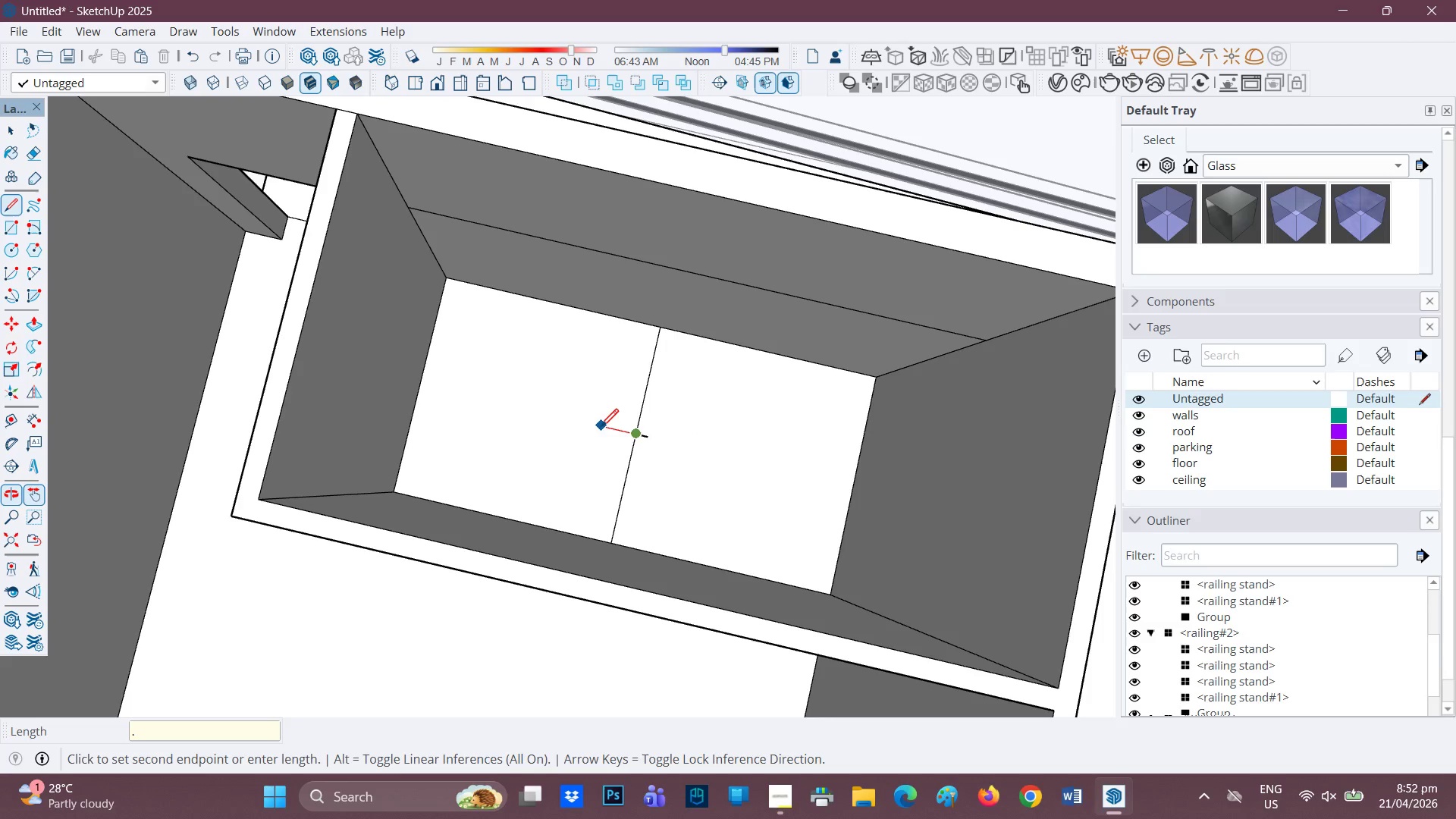 
key(1)
 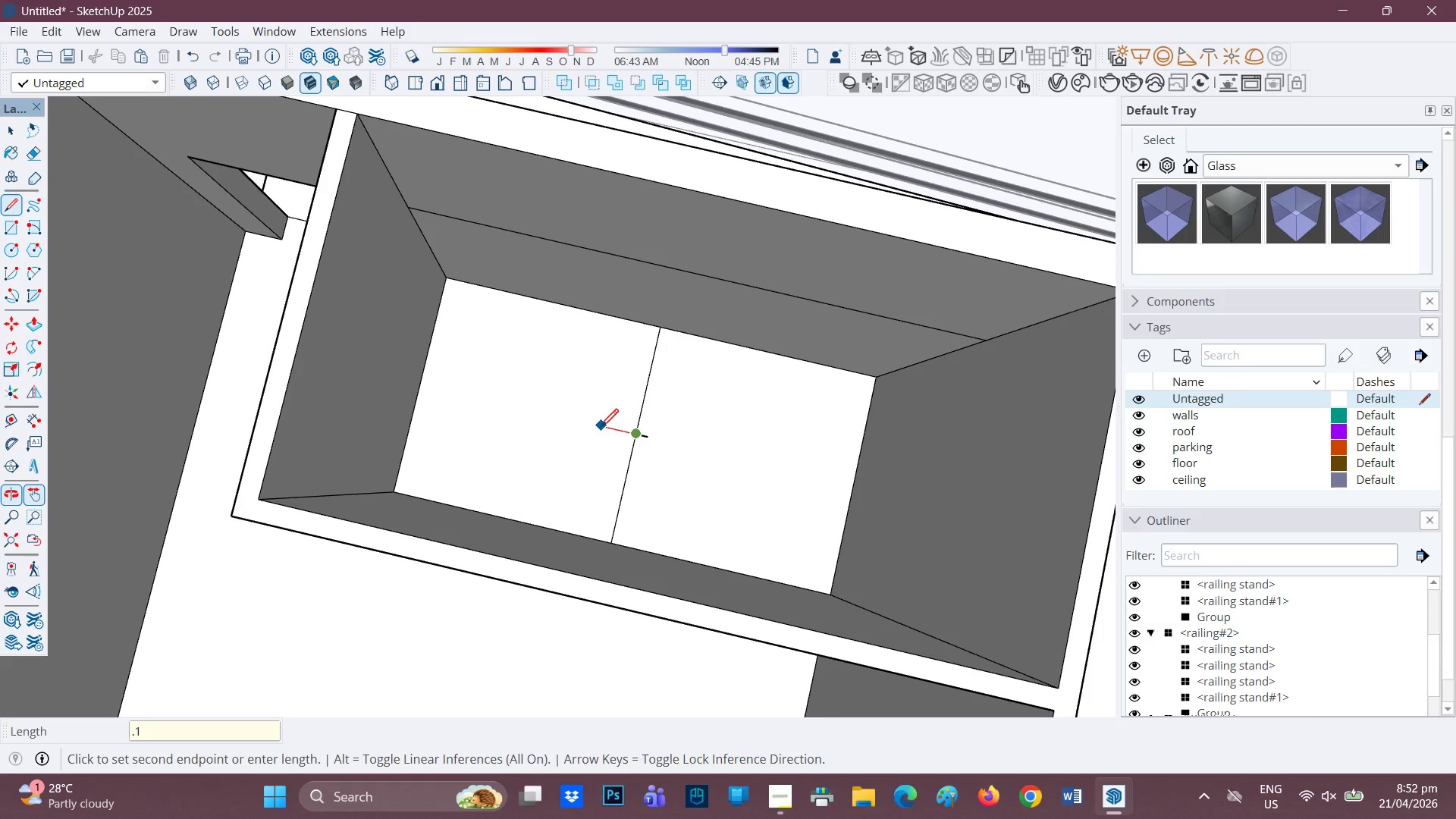 
key(Enter)
 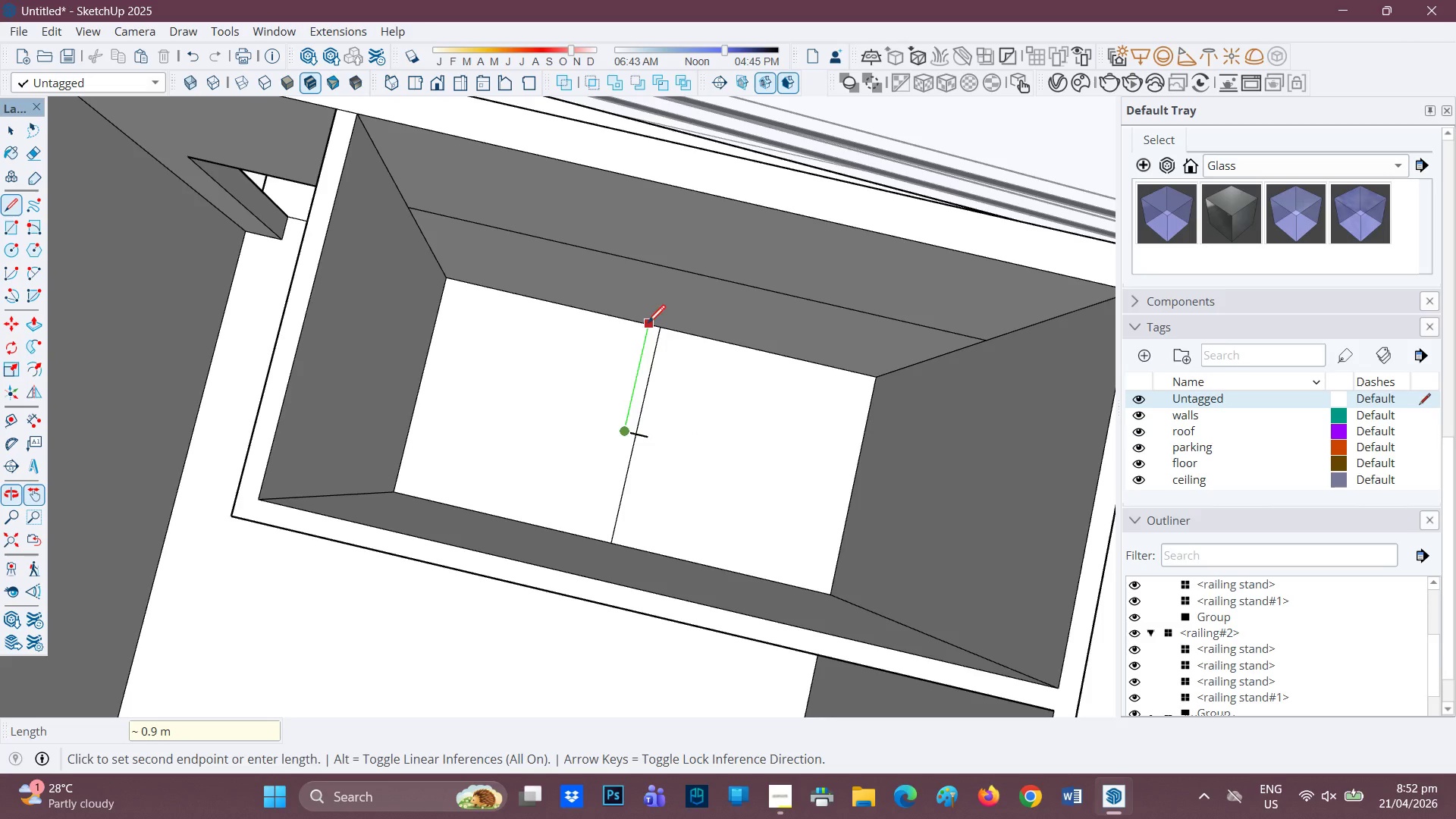 
left_click([648, 325])
 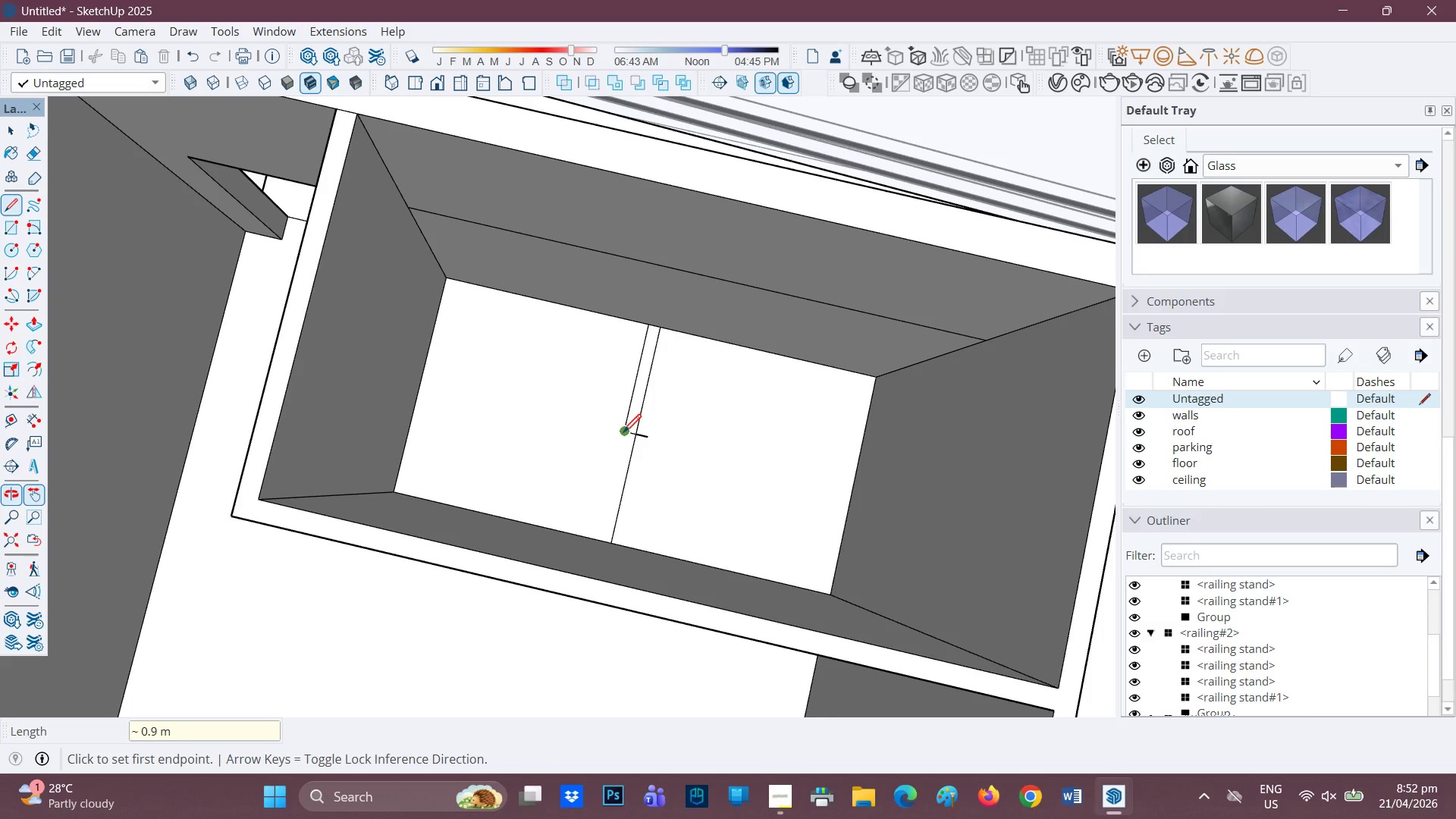 
left_click([623, 433])
 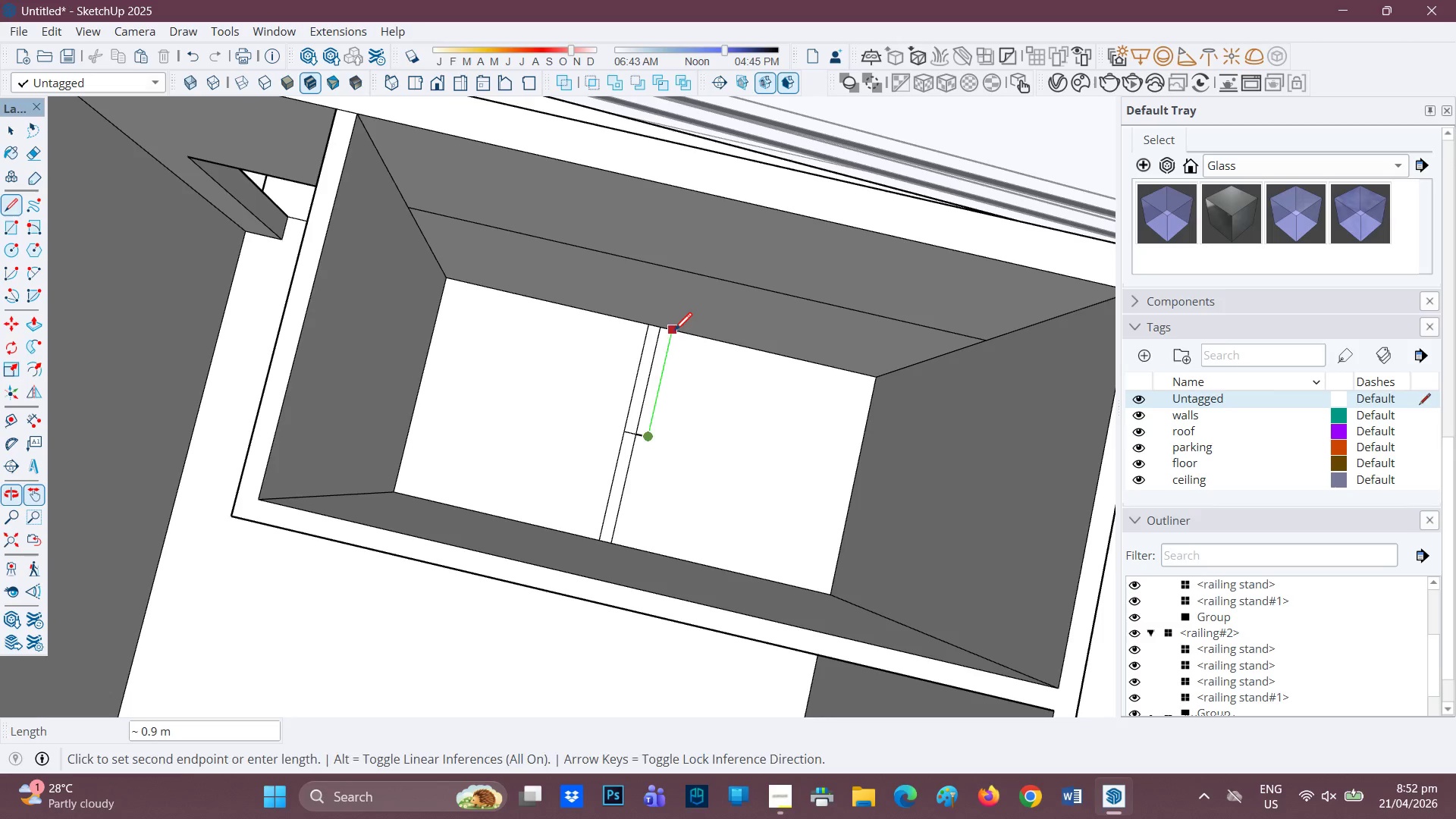 
left_click_drag(start_coordinate=[648, 437], to_coordinate=[645, 450])
 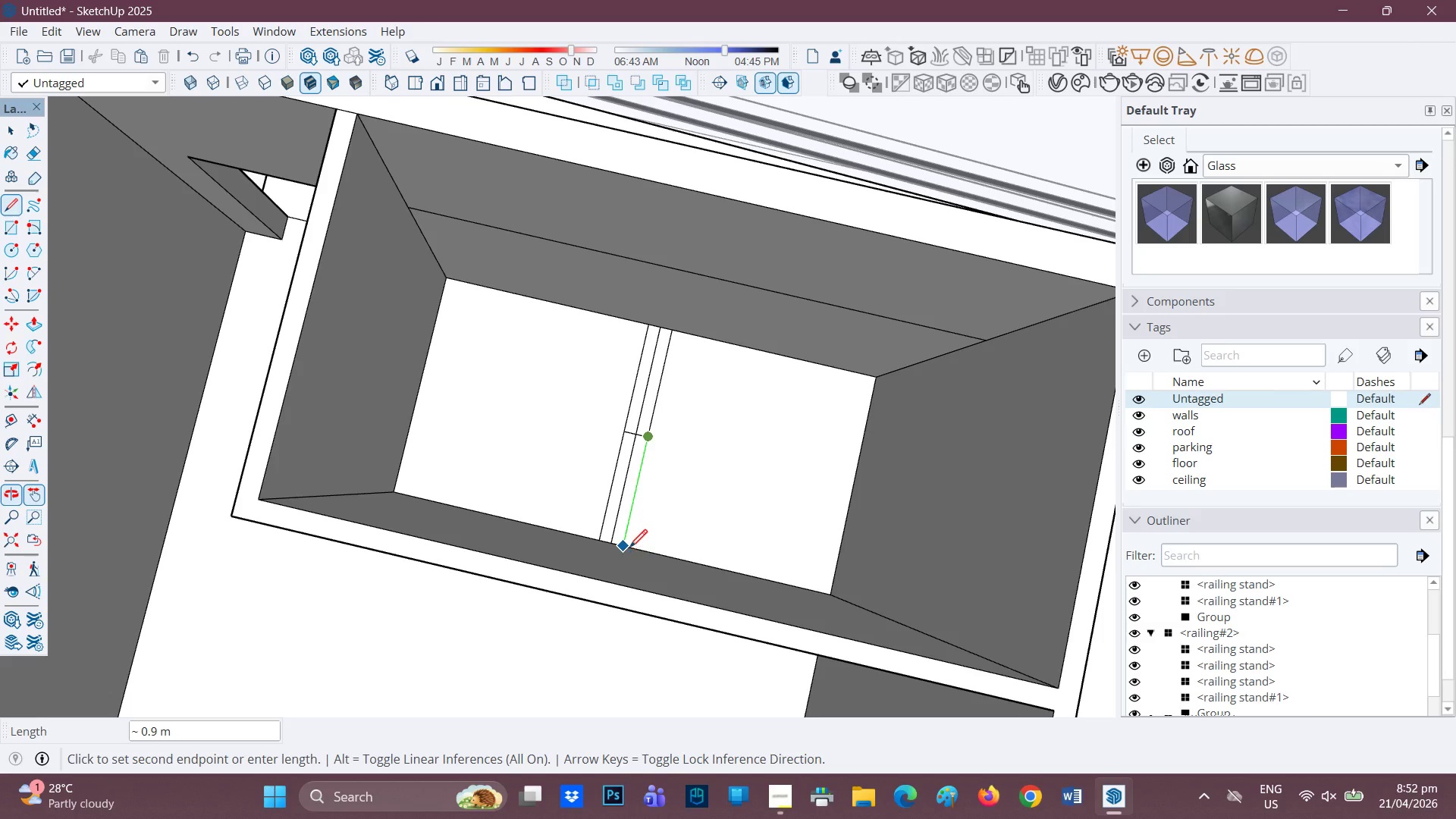 
left_click([629, 549])
 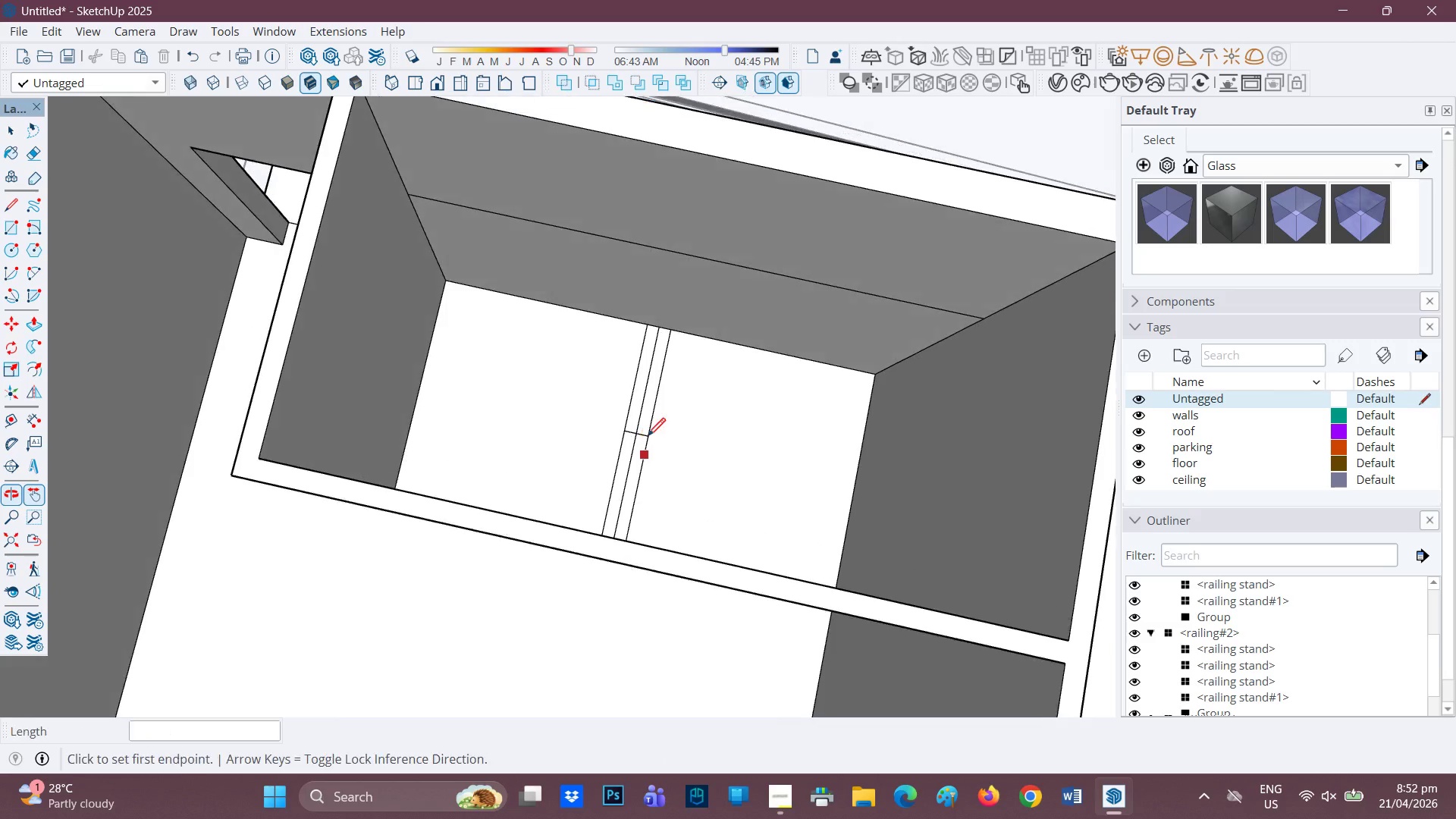 
key(E)
 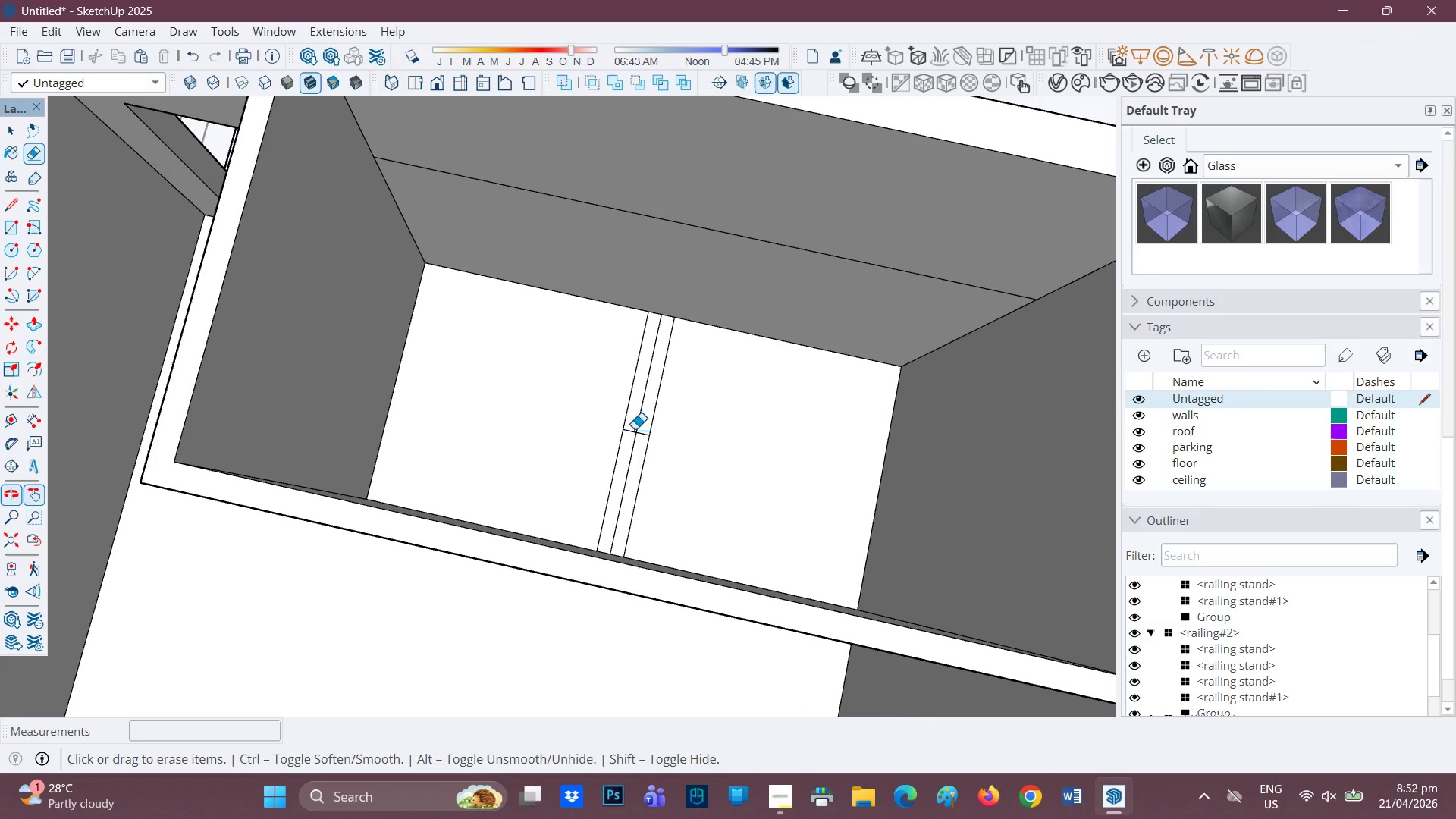 
scroll: coordinate [637, 444], scroll_direction: up, amount: 1.0
 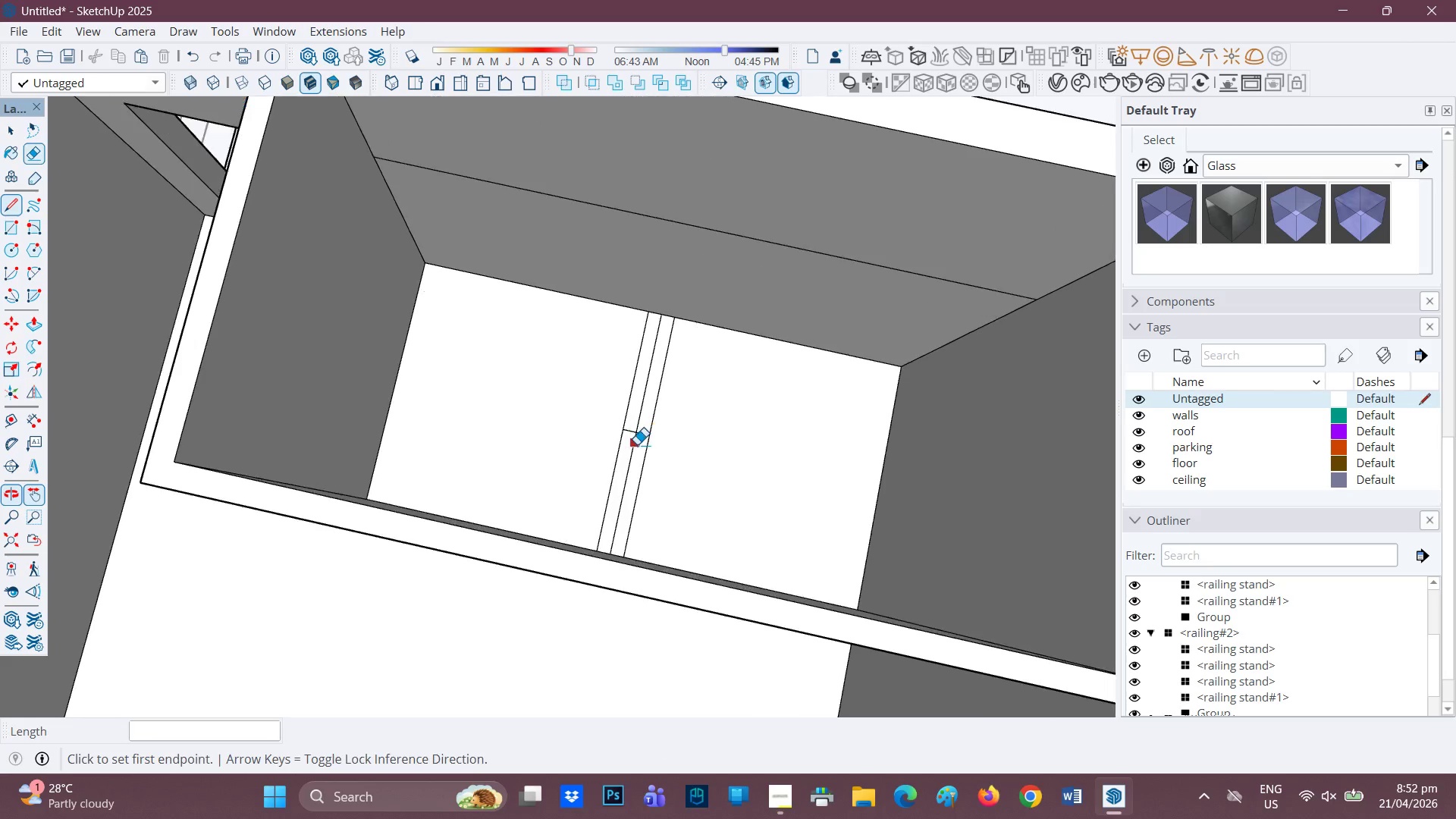 
left_click_drag(start_coordinate=[635, 428], to_coordinate=[637, 440])
 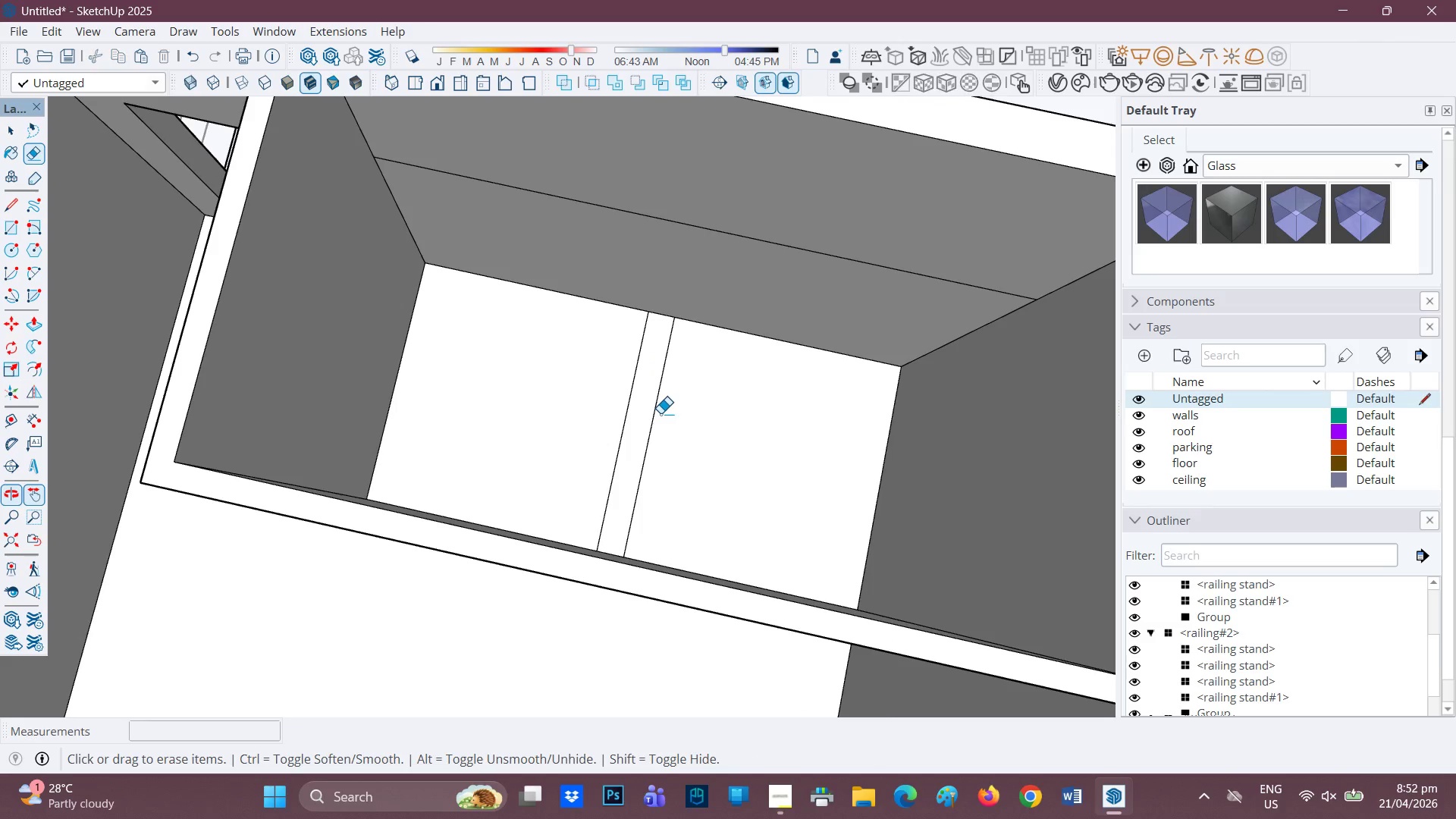 
scroll: coordinate [659, 414], scroll_direction: down, amount: 1.0
 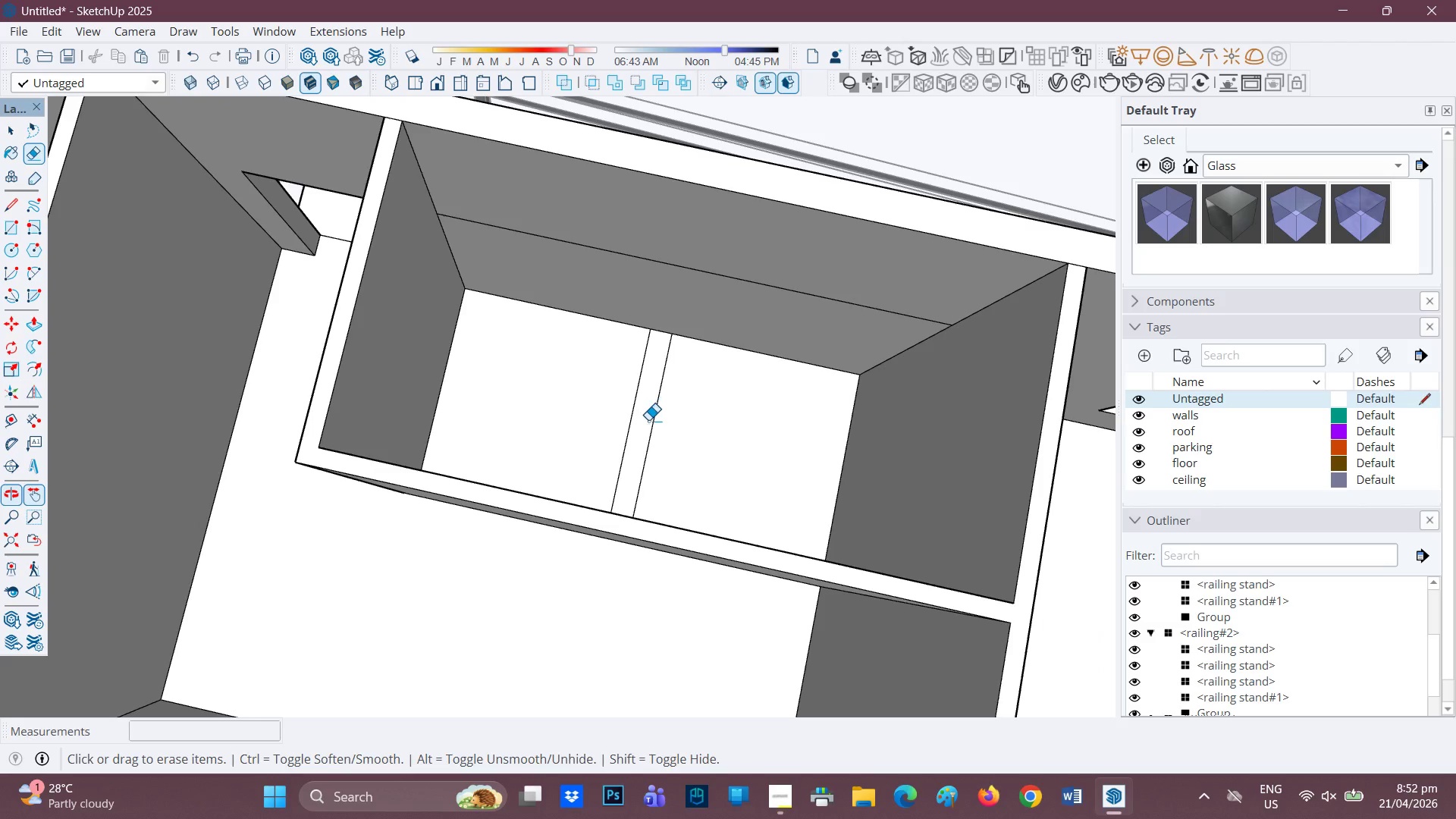 
key(P)
 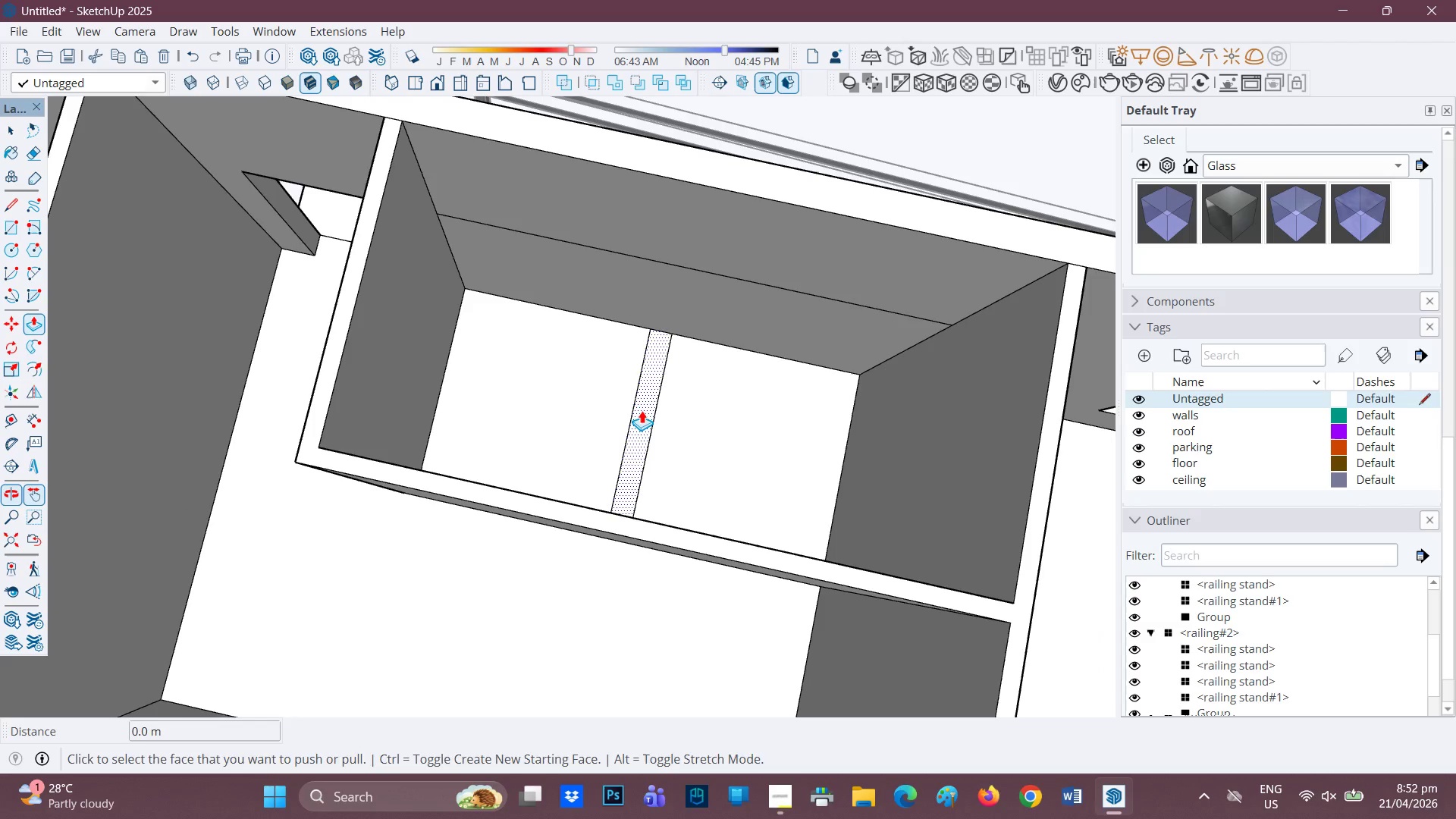 
left_click([642, 410])
 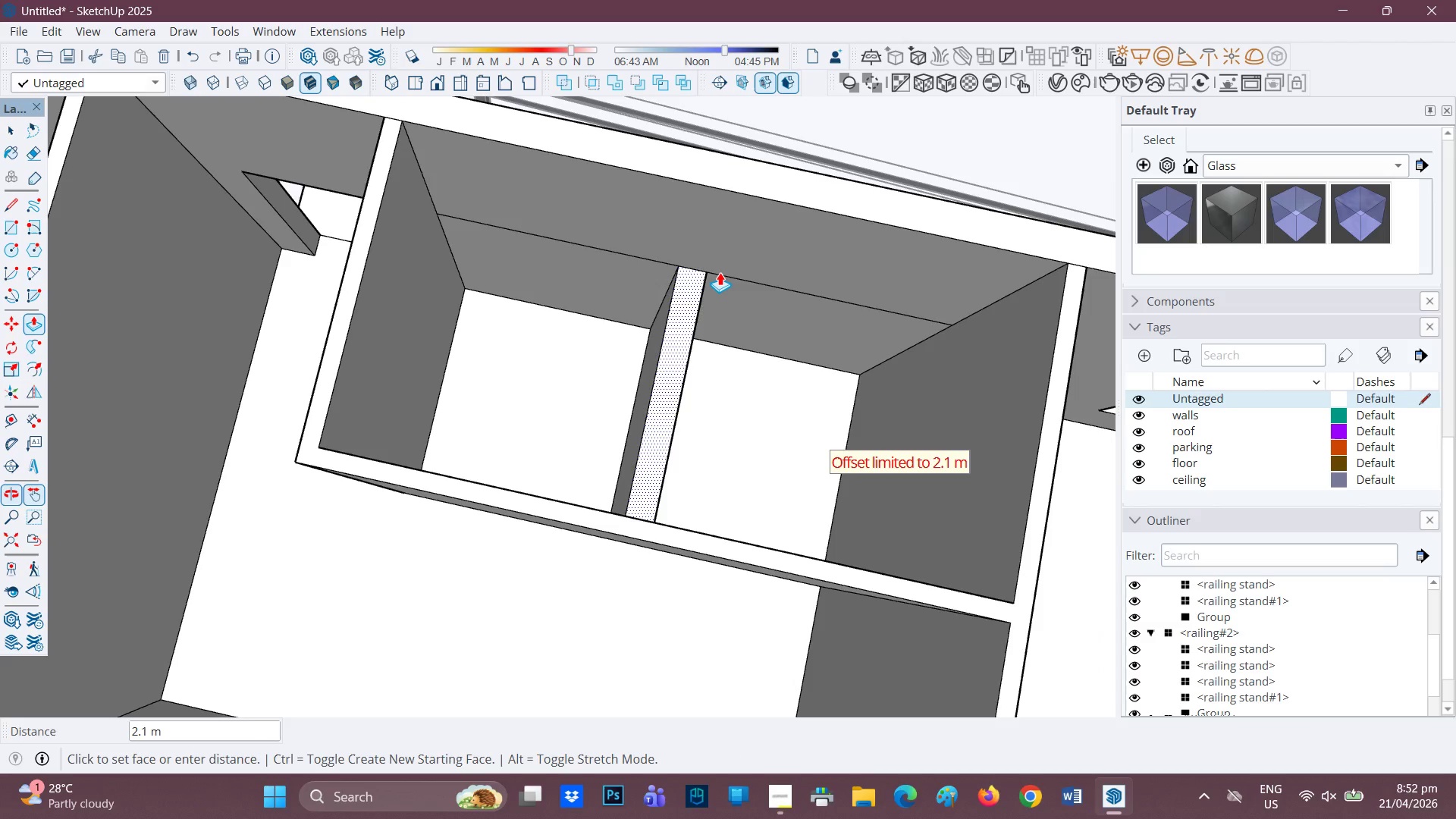 
left_click([720, 272])
 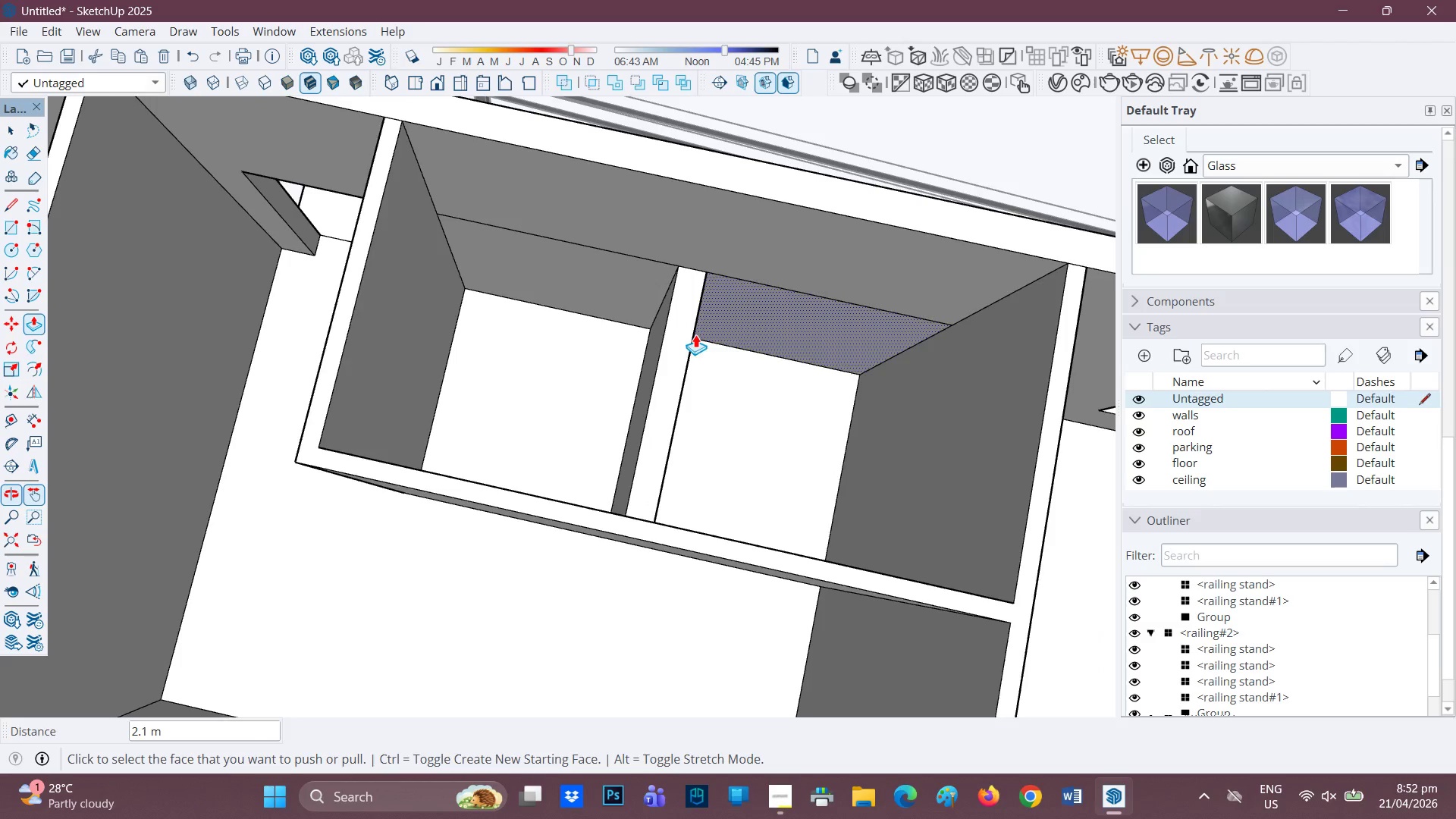 
scroll: coordinate [674, 306], scroll_direction: down, amount: 5.0
 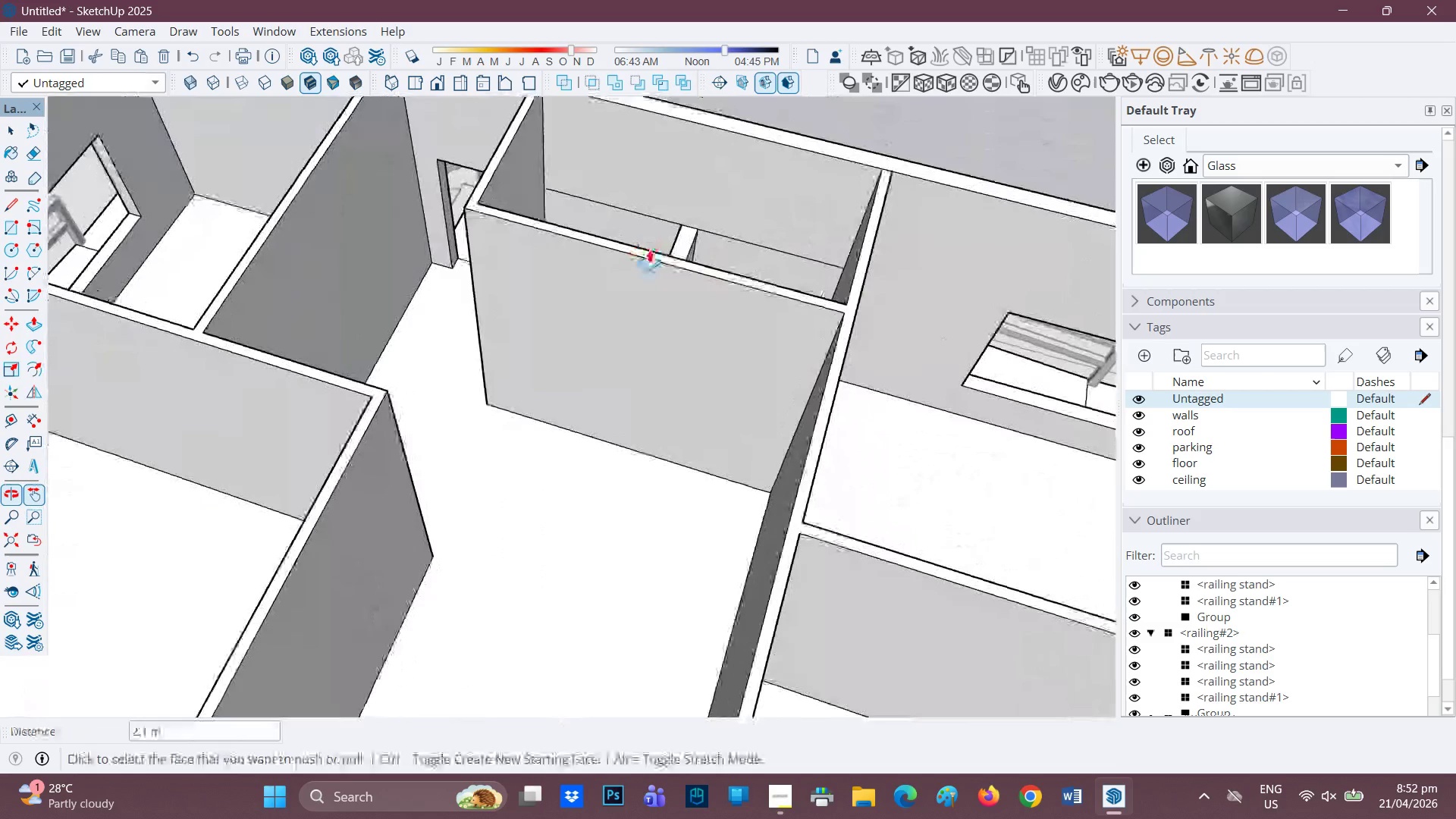 
left_click([689, 240])
 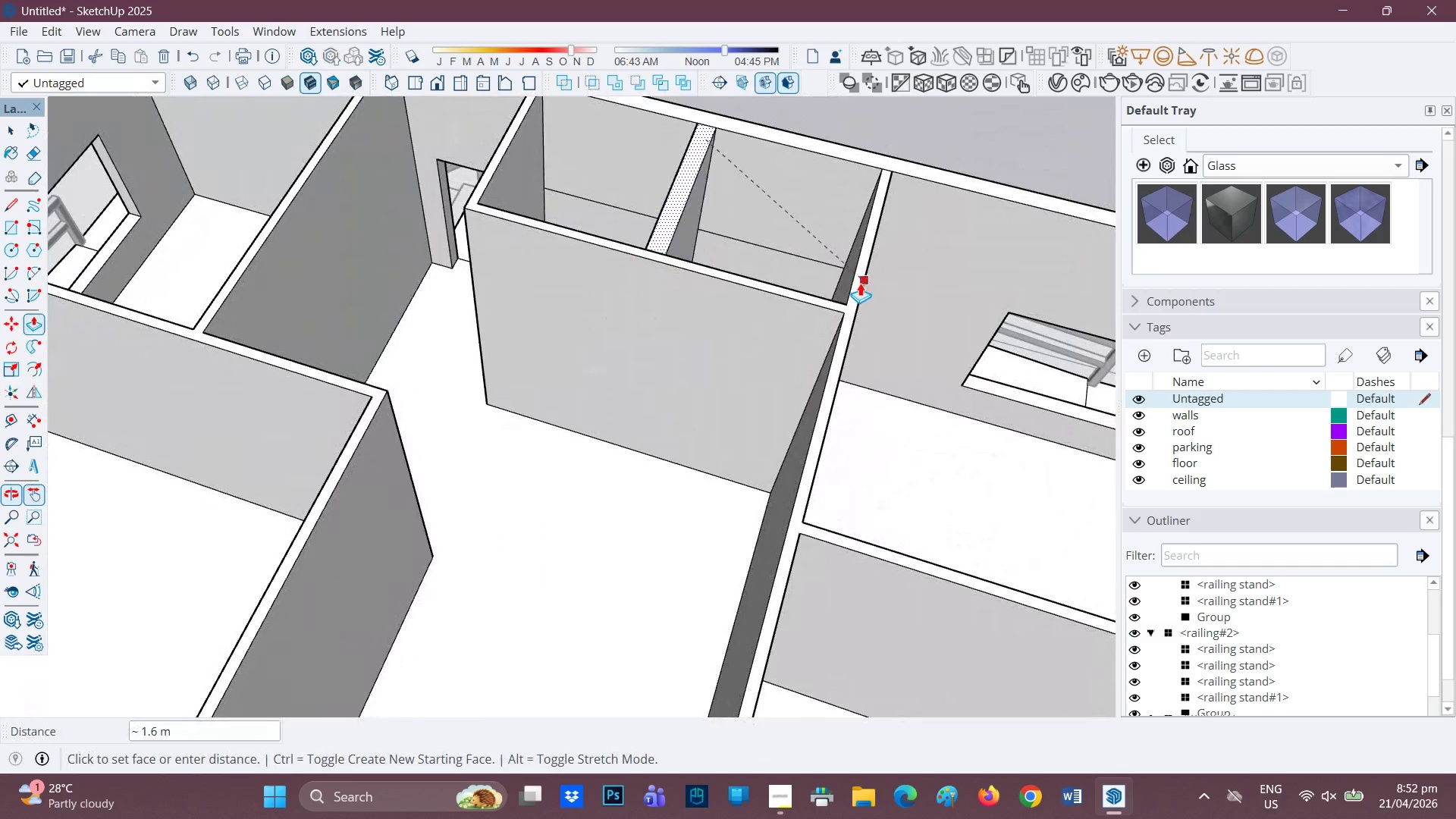 
left_click([860, 283])
 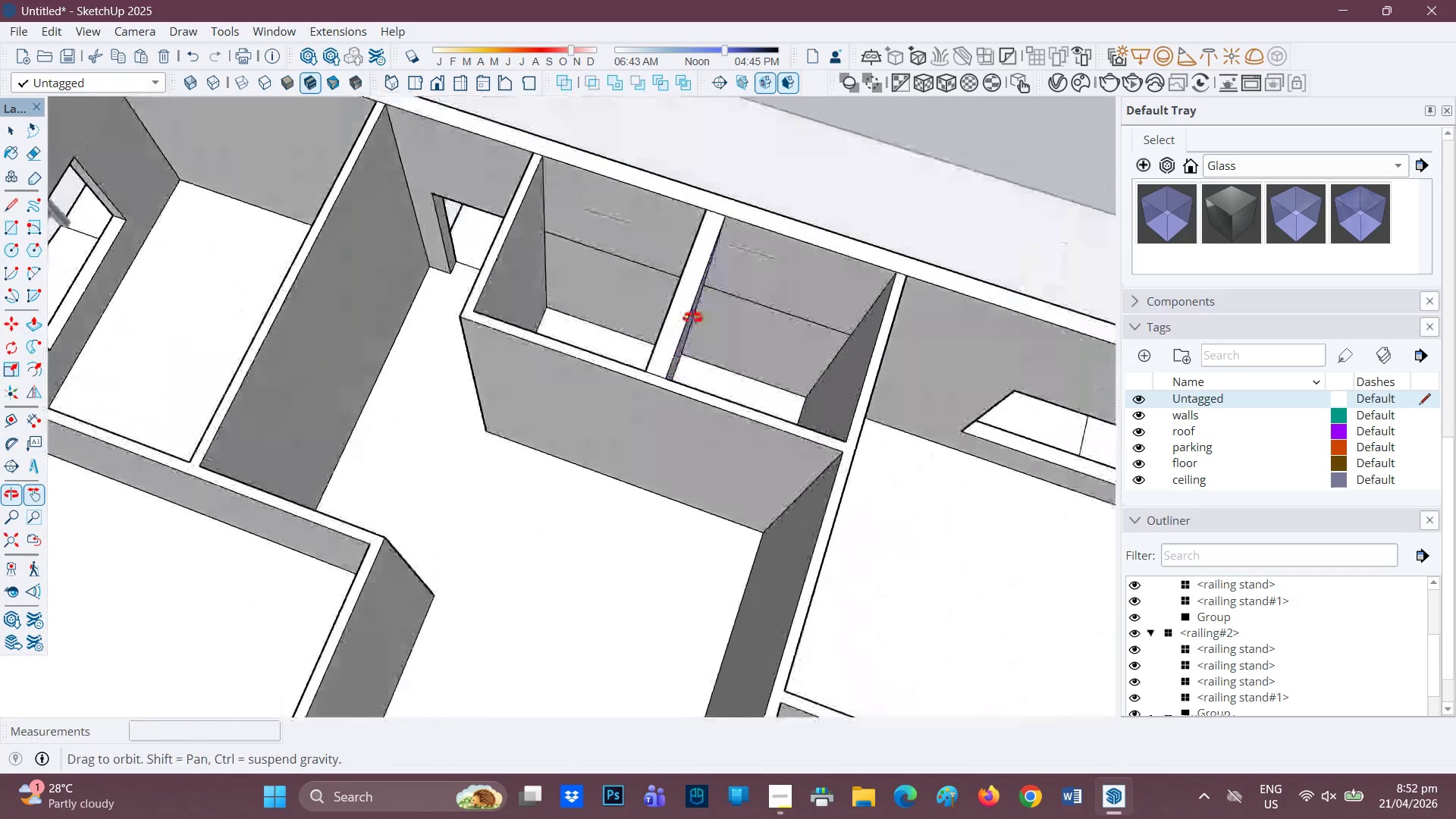 
scroll: coordinate [692, 316], scroll_direction: none, amount: 0.0
 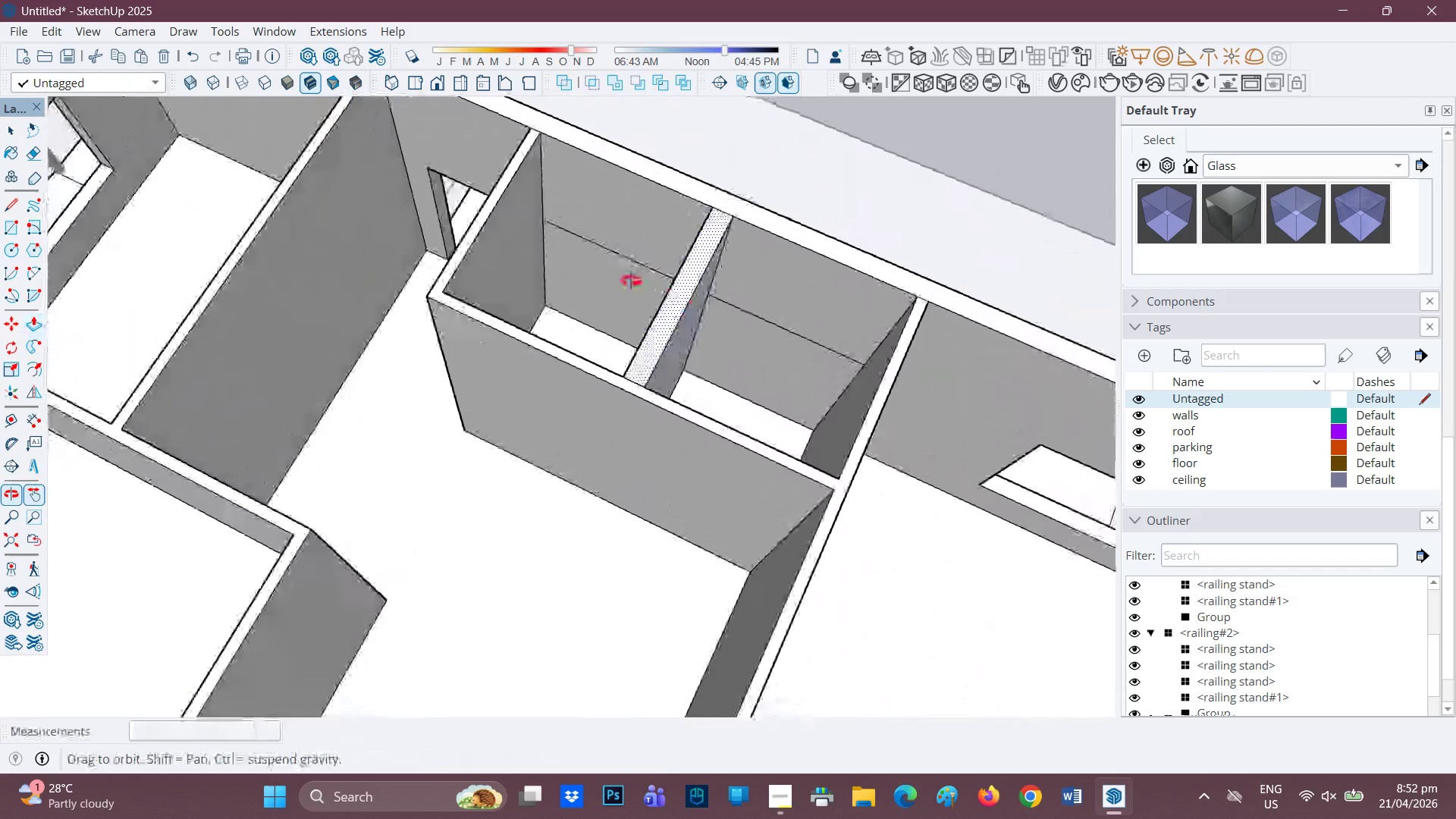 
scroll: coordinate [626, 289], scroll_direction: up, amount: 1.0
 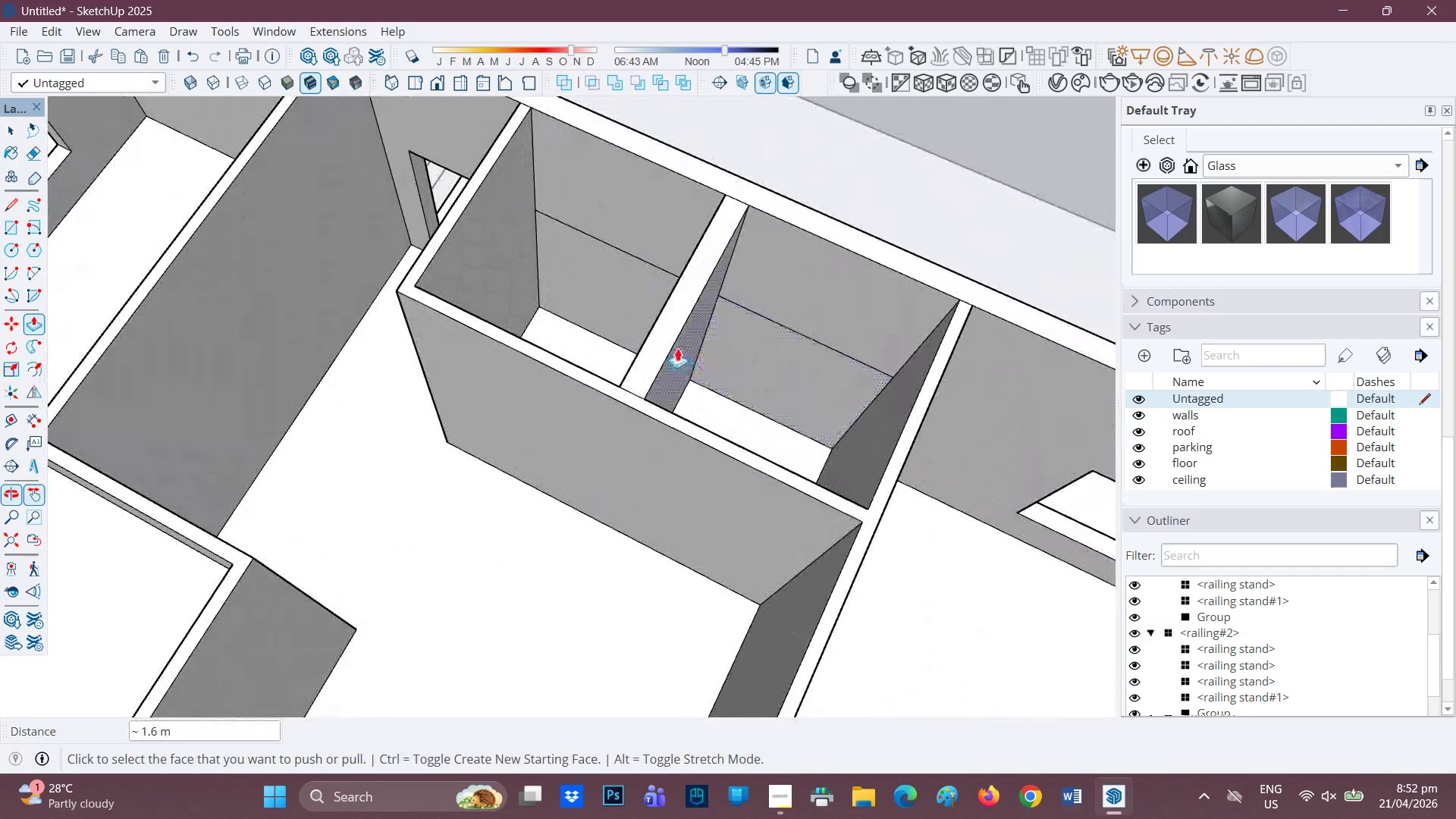 
left_click([677, 348])
 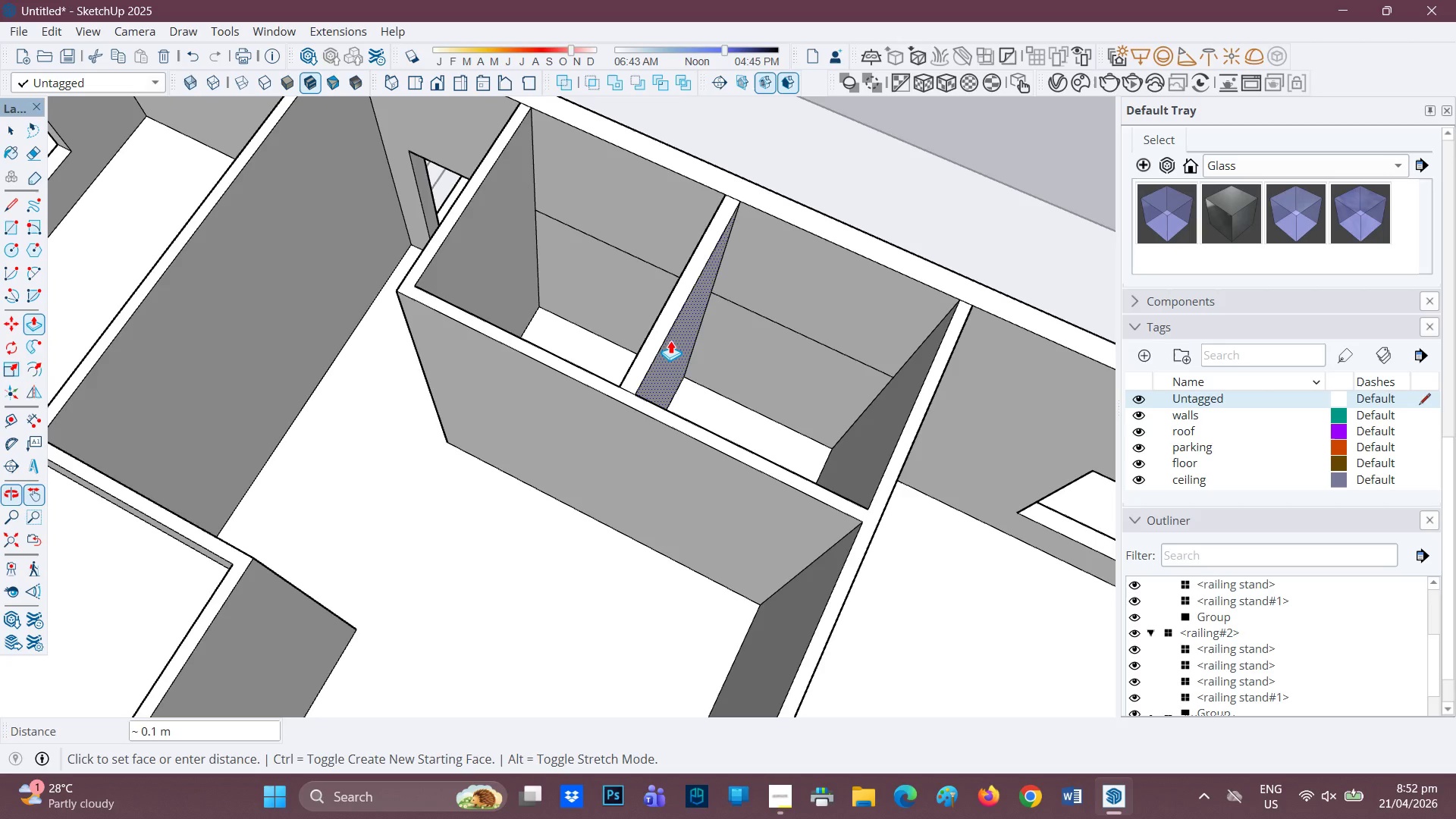 
key(0)
 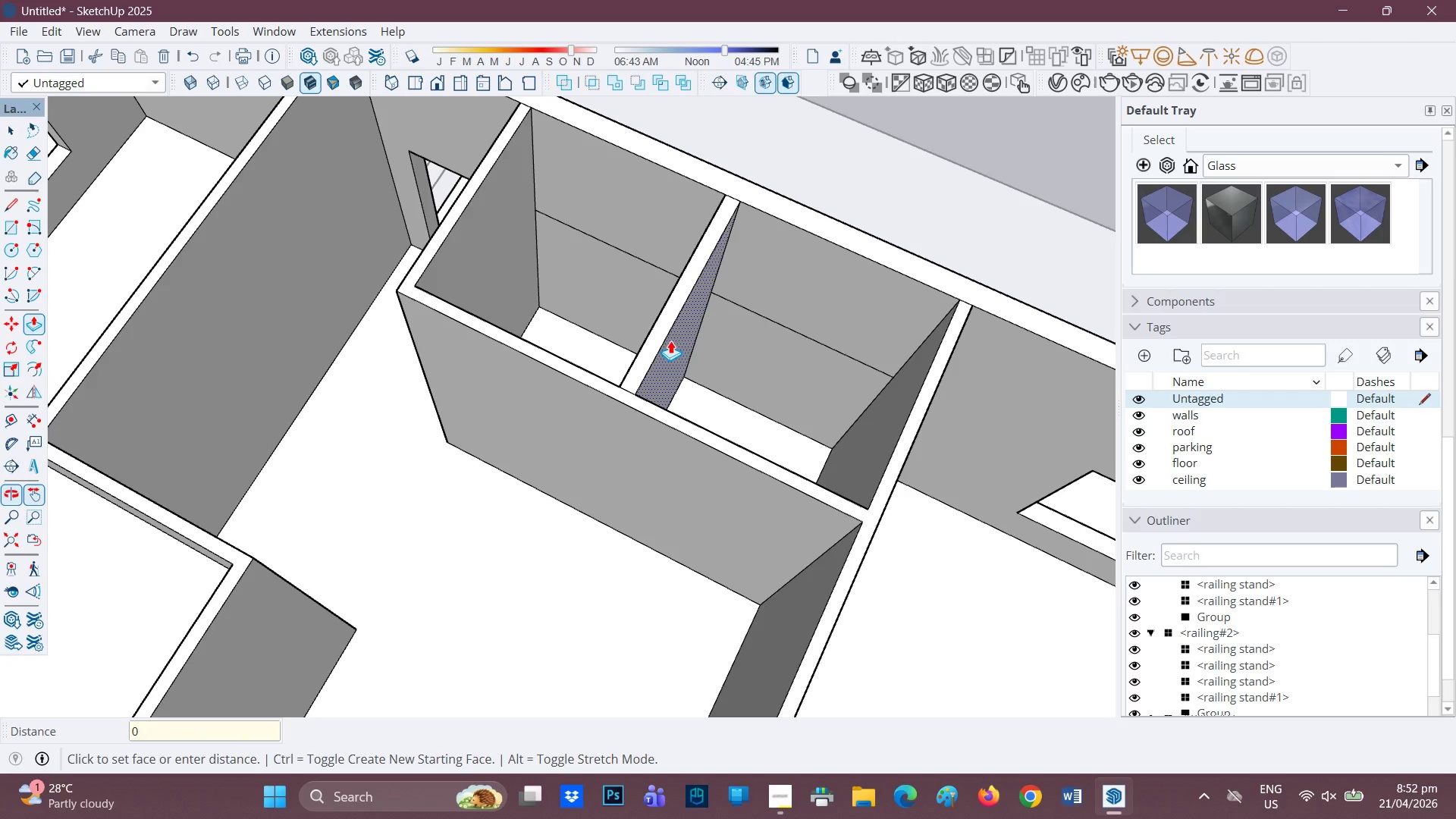 
key(Period)
 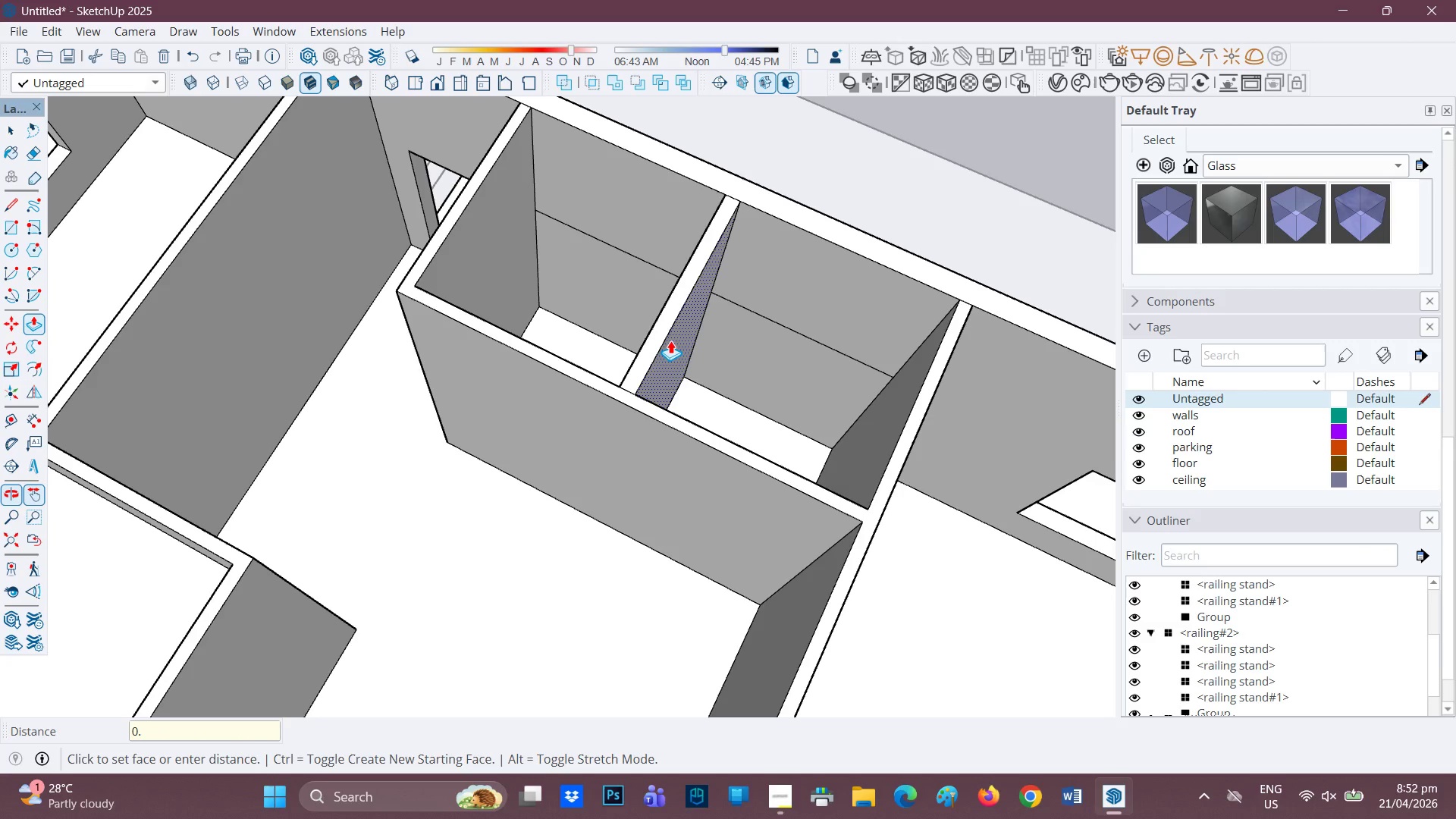 
type(05)
 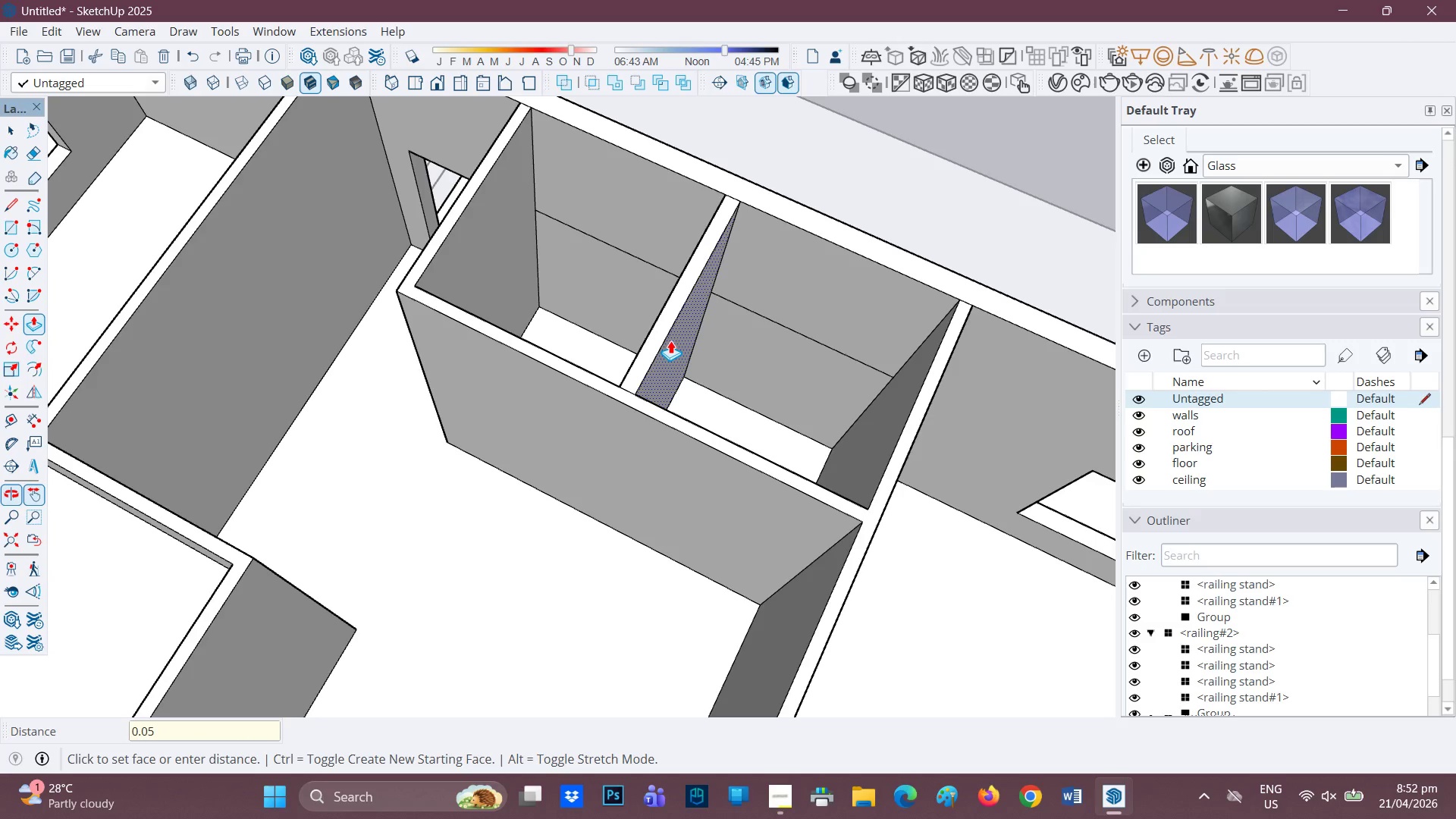 
key(Enter)
 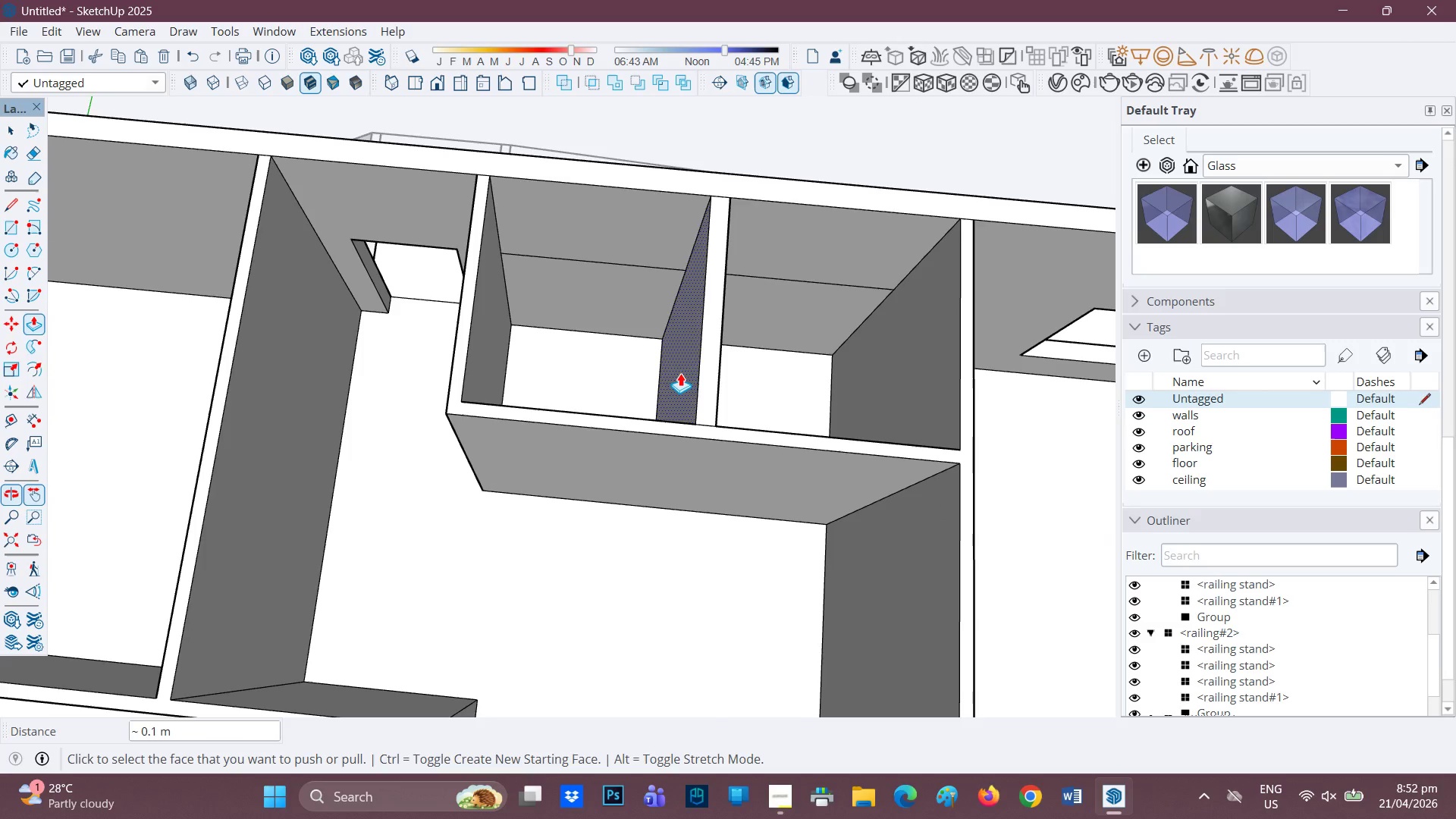 
left_click([679, 364])
 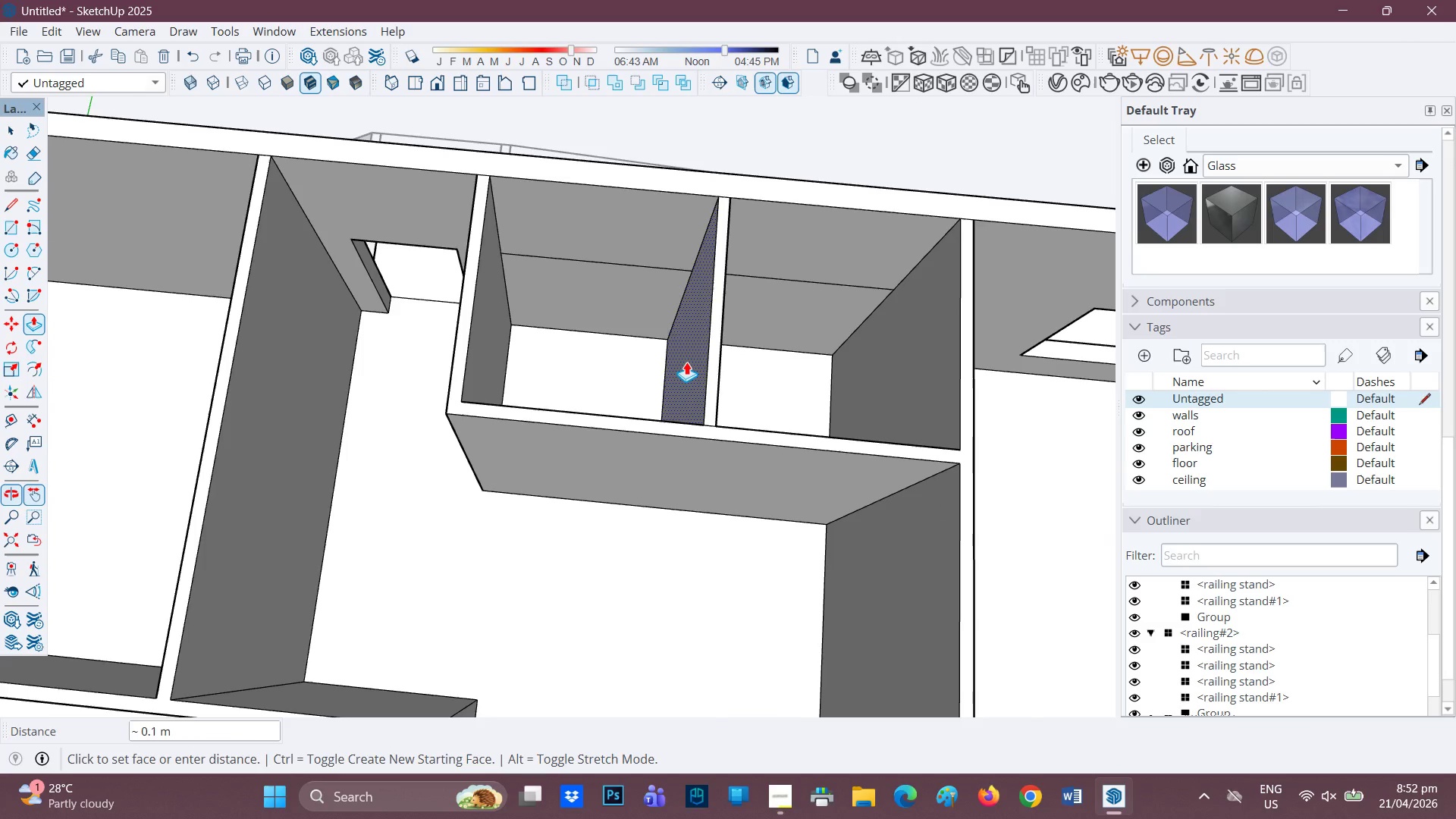 
type(0.05)
 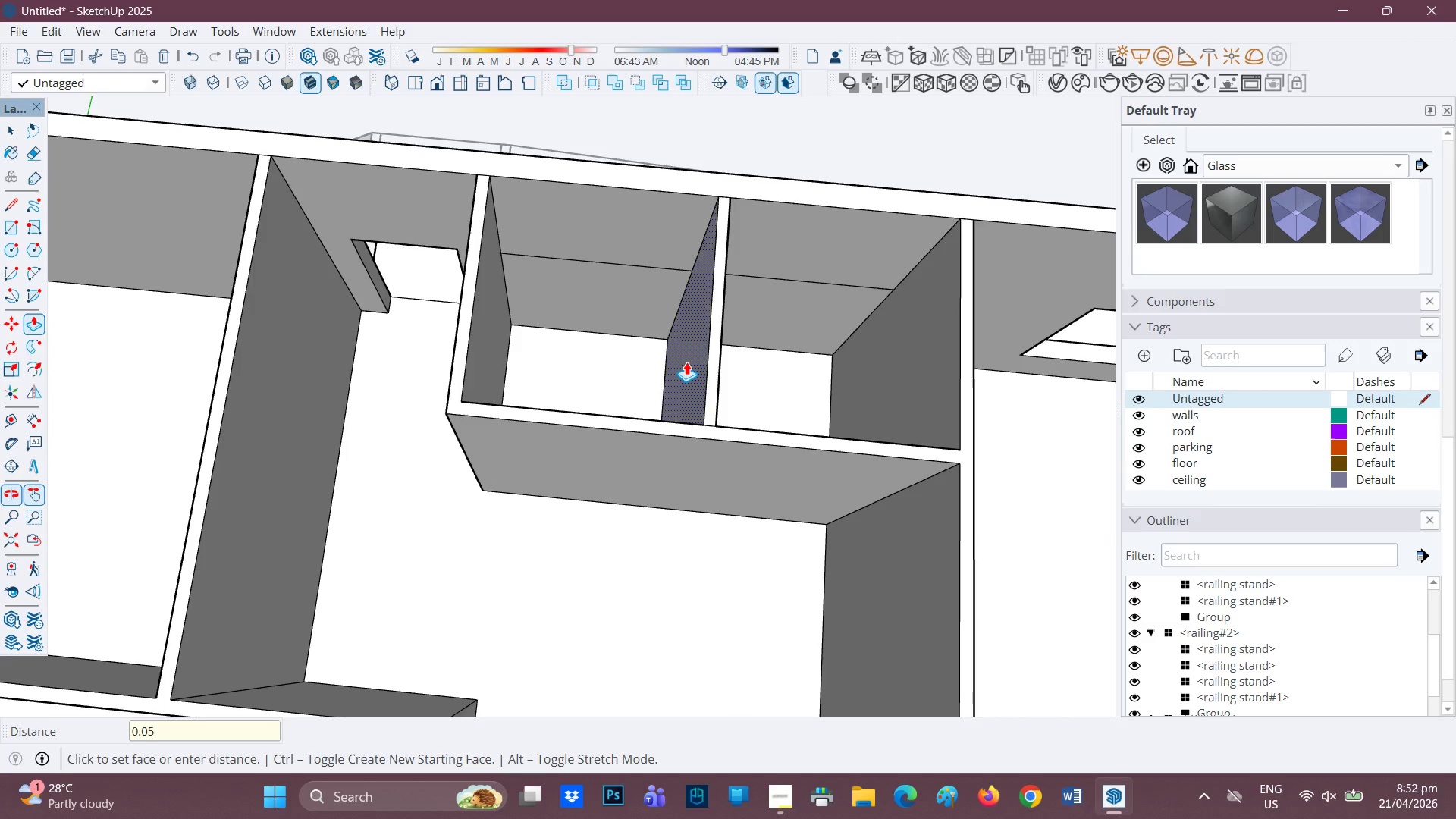 
key(Enter)
 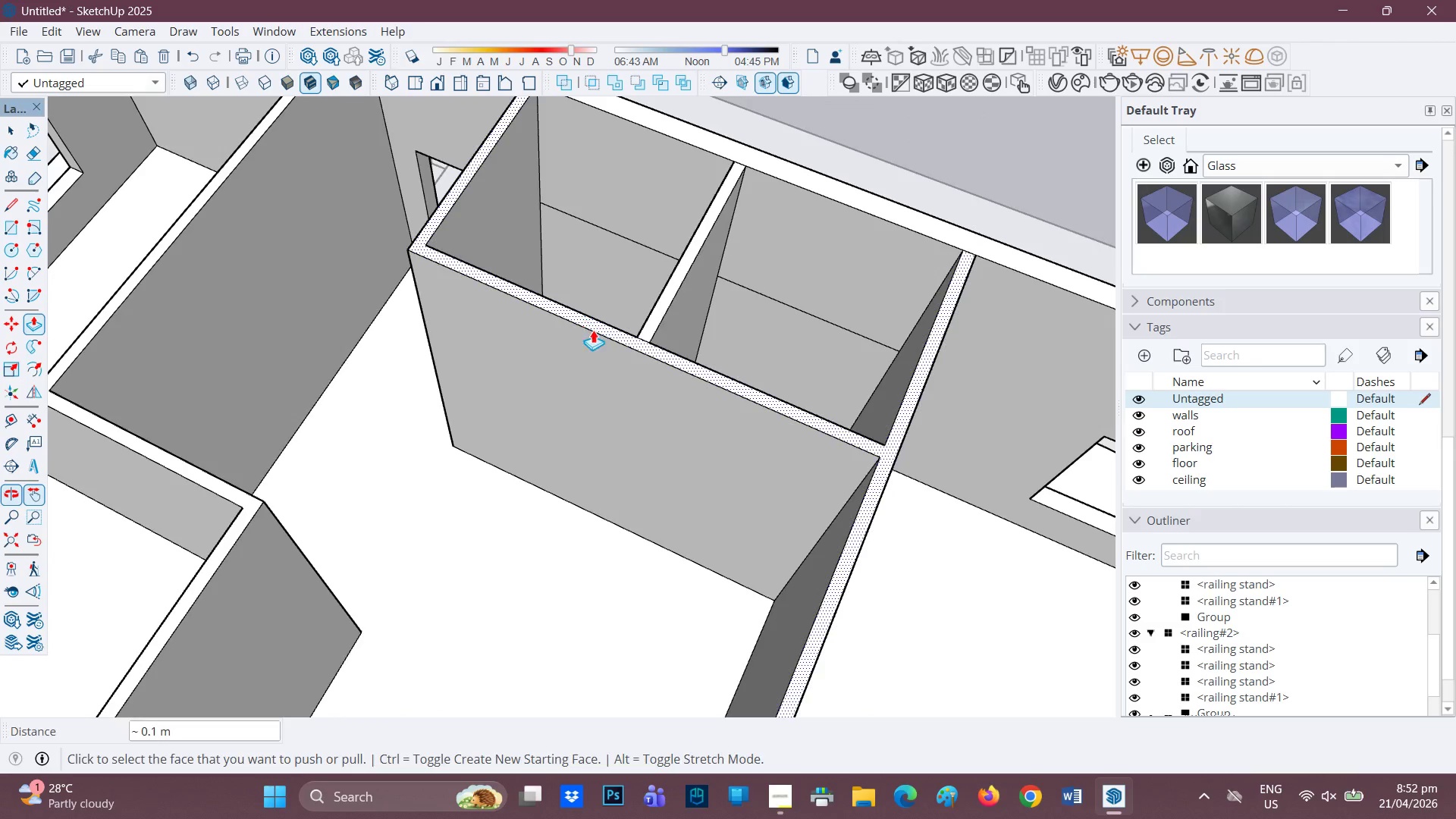 
scroll: coordinate [617, 433], scroll_direction: up, amount: 1.0
 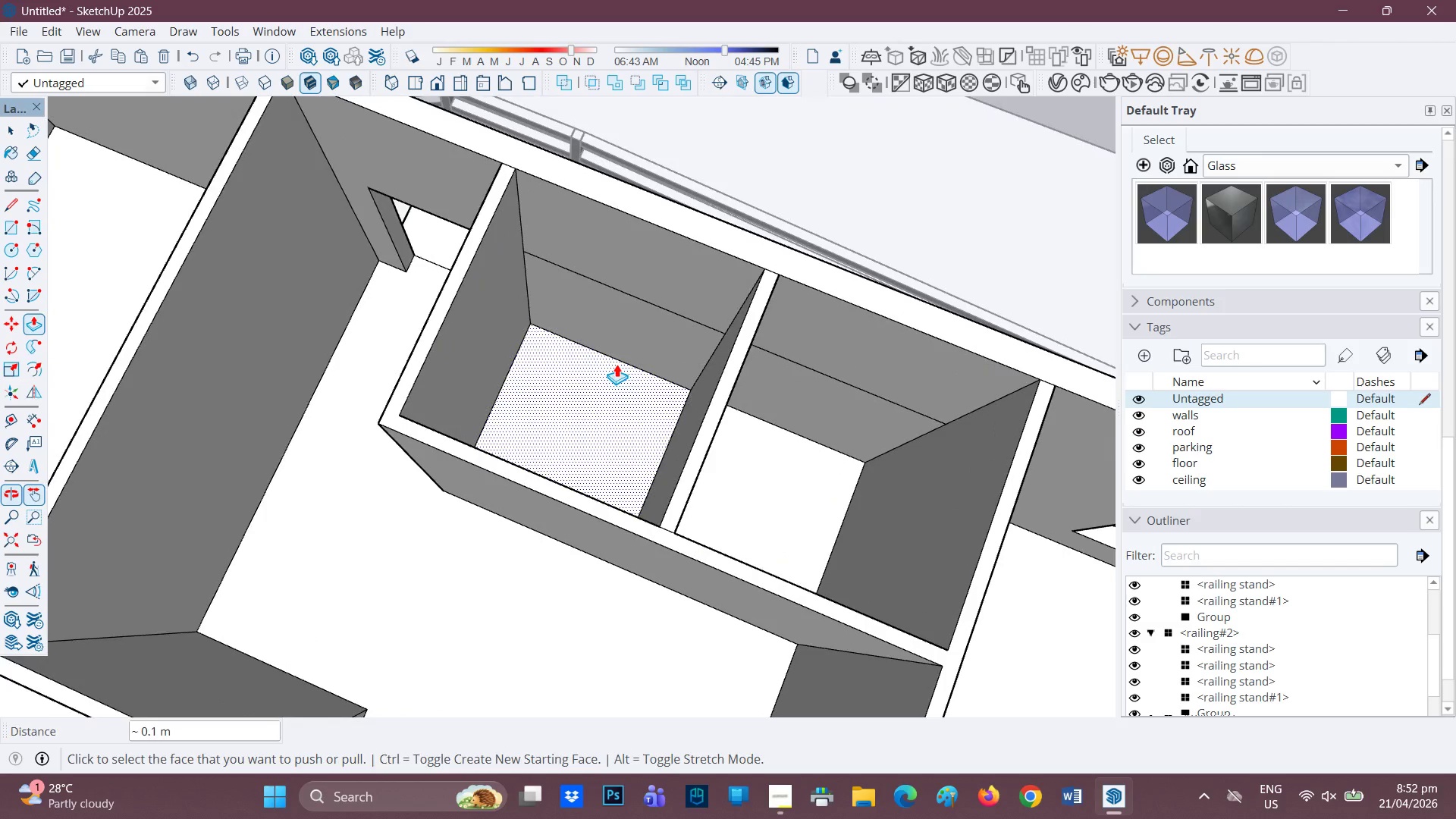 
key(H)
 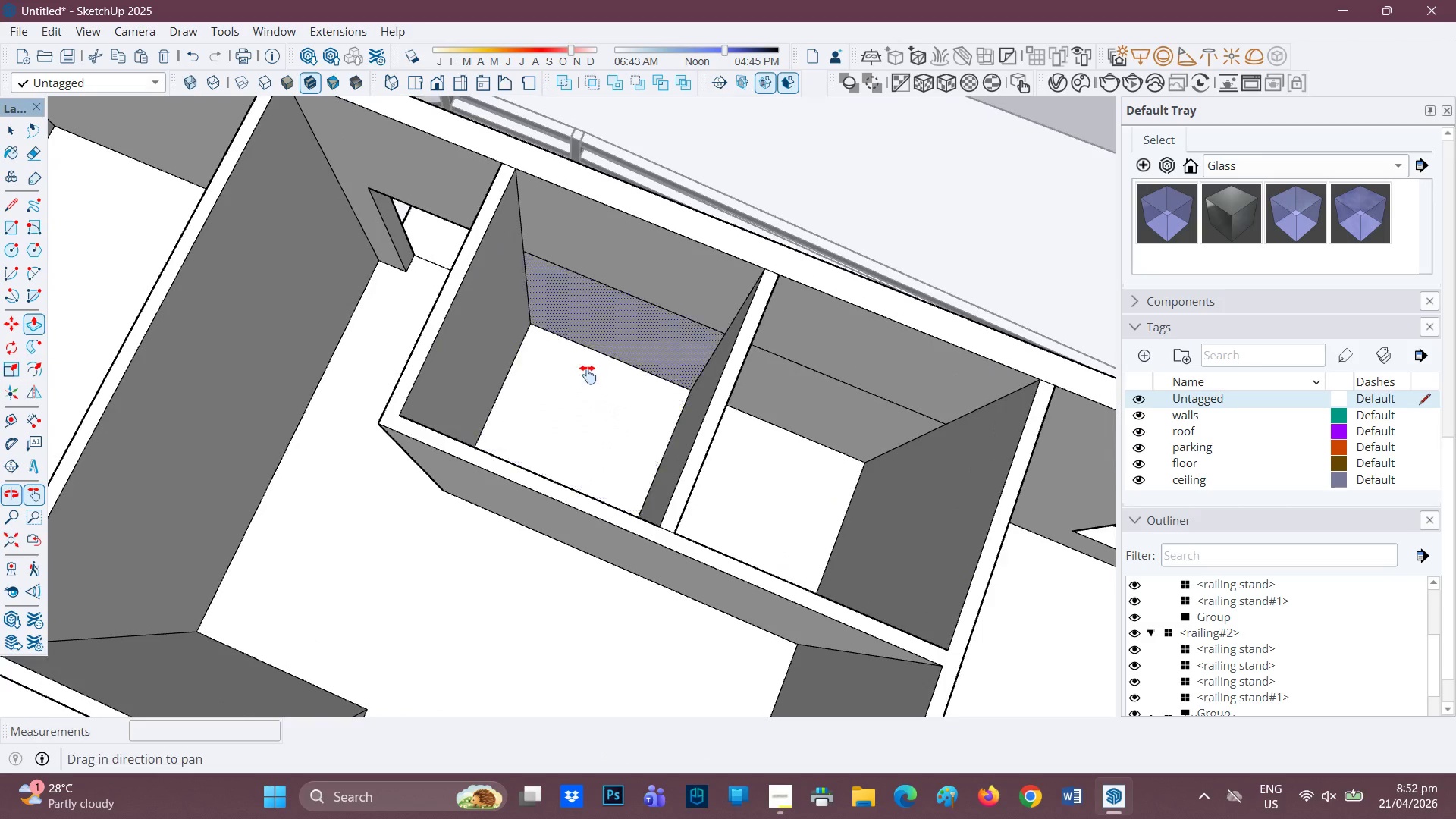 
left_click_drag(start_coordinate=[615, 359], to_coordinate=[491, 460])
 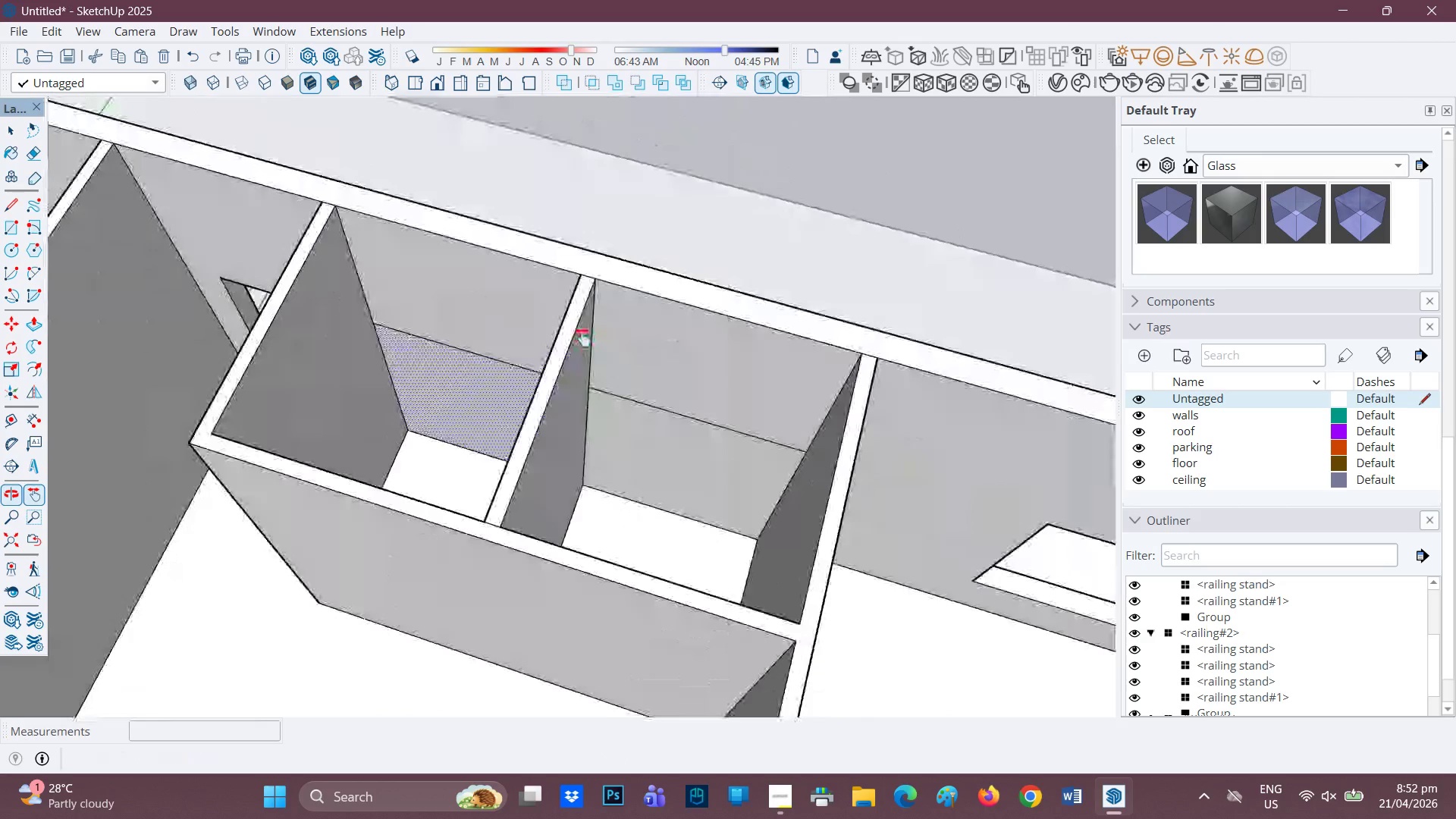 
scroll: coordinate [469, 387], scroll_direction: up, amount: 1.0
 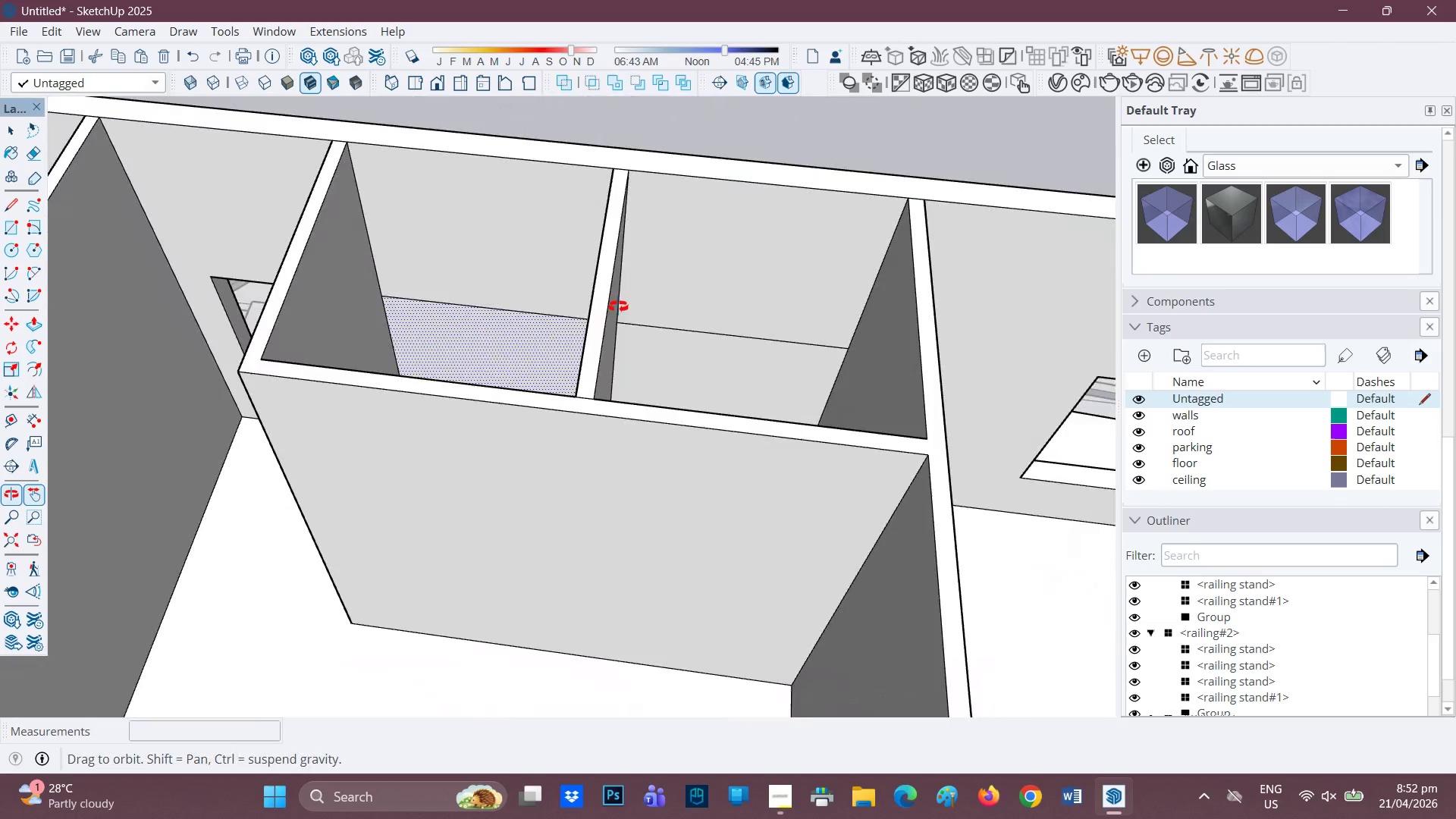 
scroll: coordinate [589, 445], scroll_direction: down, amount: 9.0
 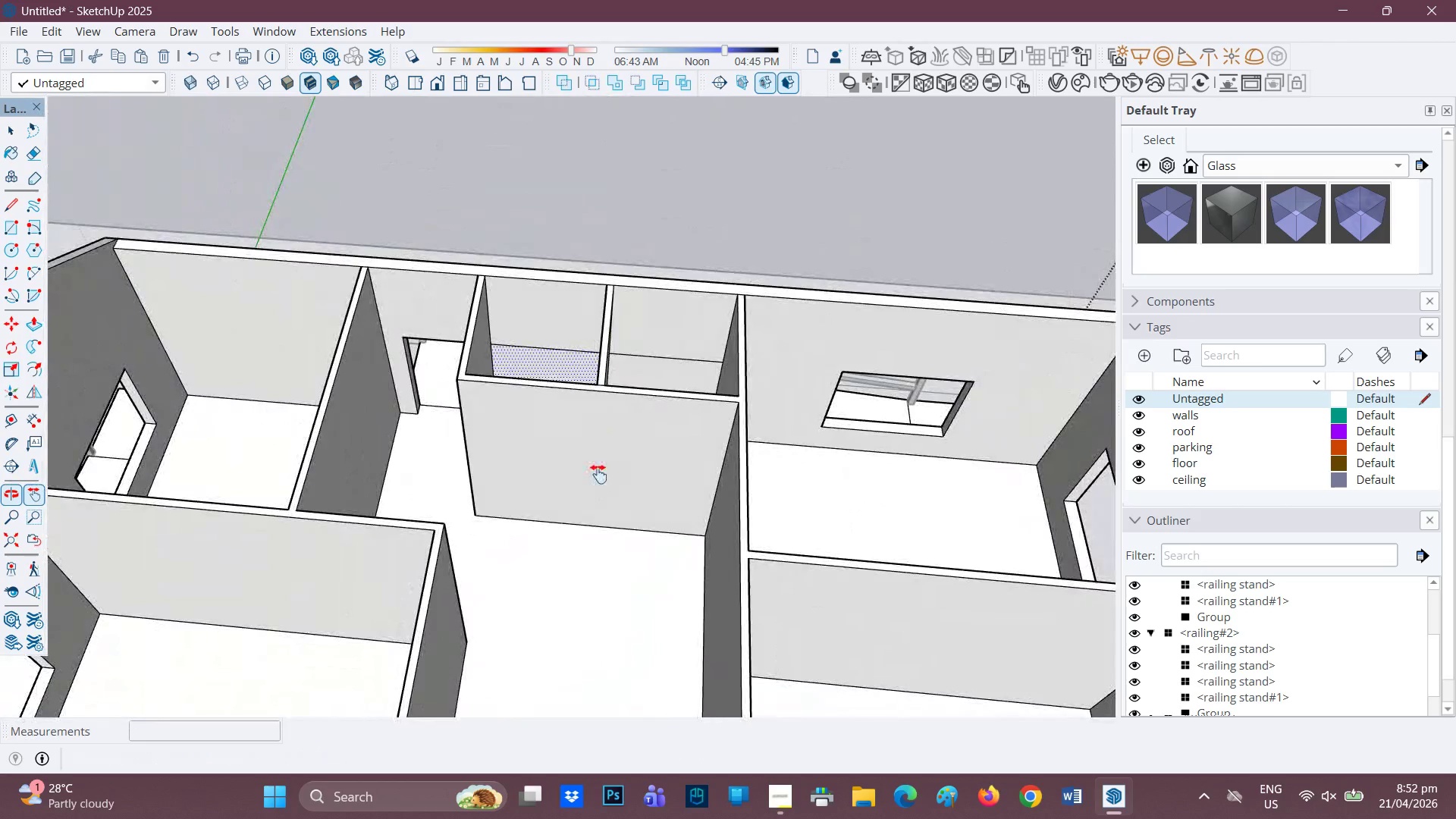 
key(H)
 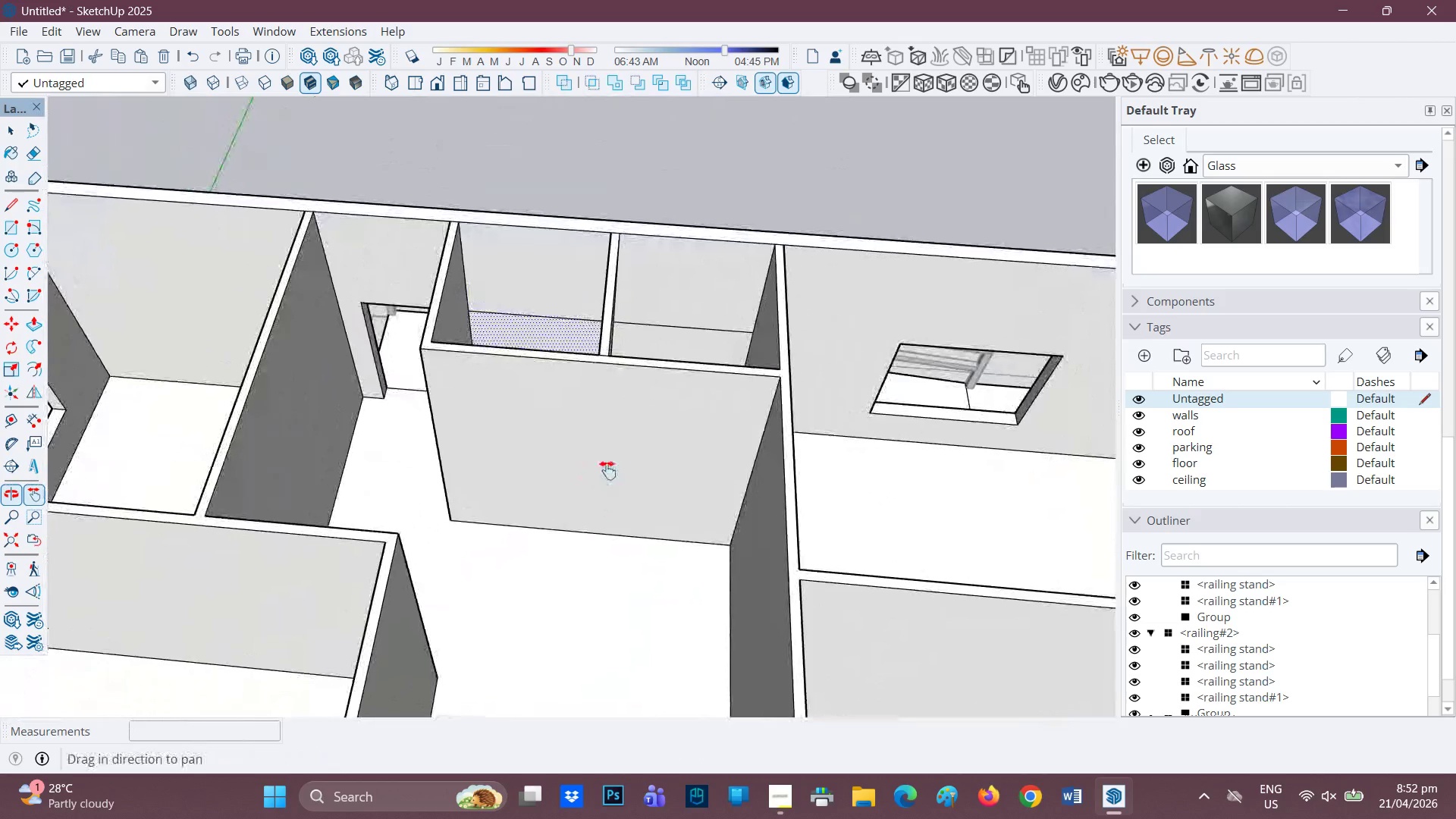 
left_click_drag(start_coordinate=[606, 494], to_coordinate=[584, 402])
 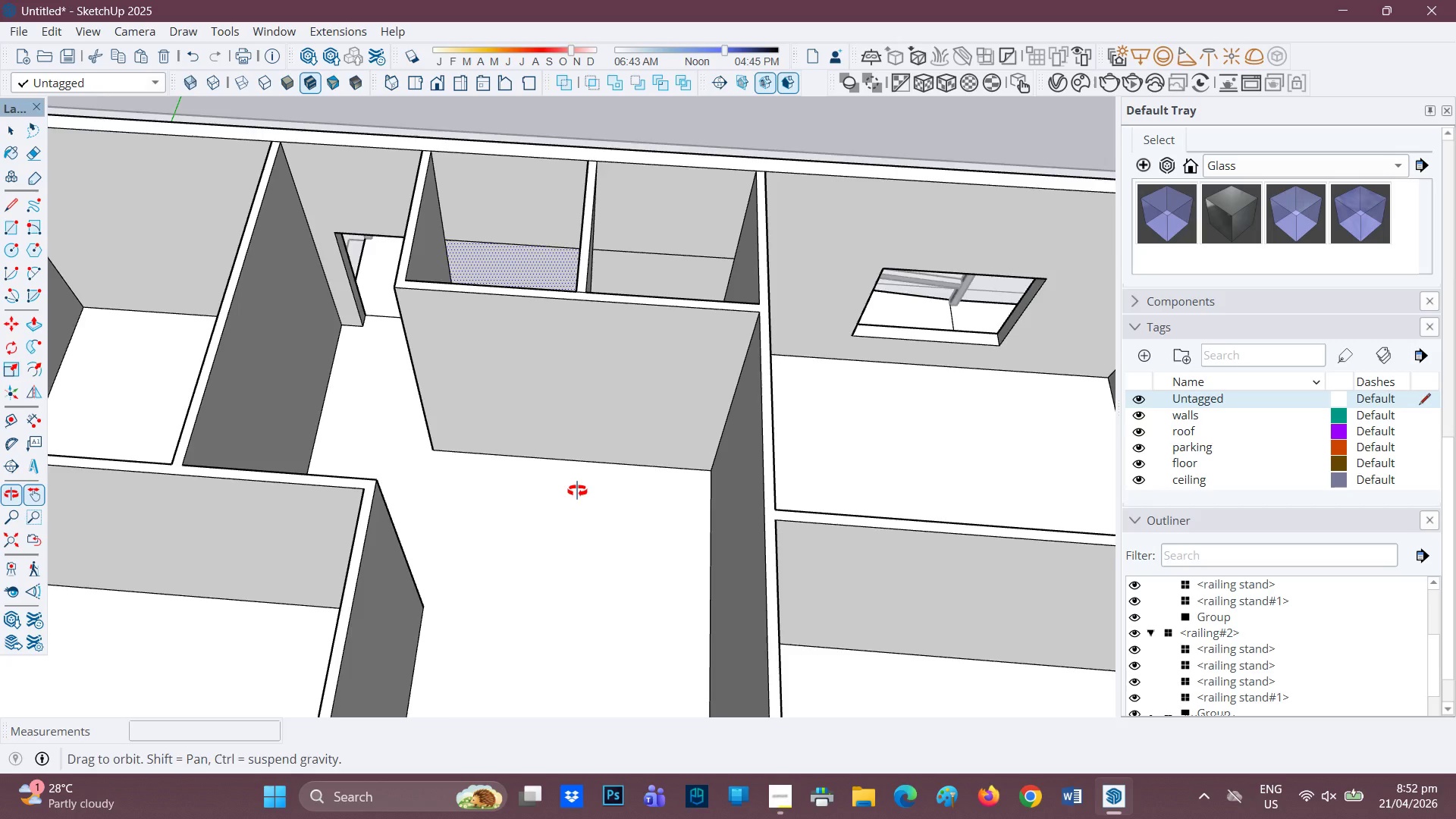 
scroll: coordinate [589, 491], scroll_direction: up, amount: 1.0
 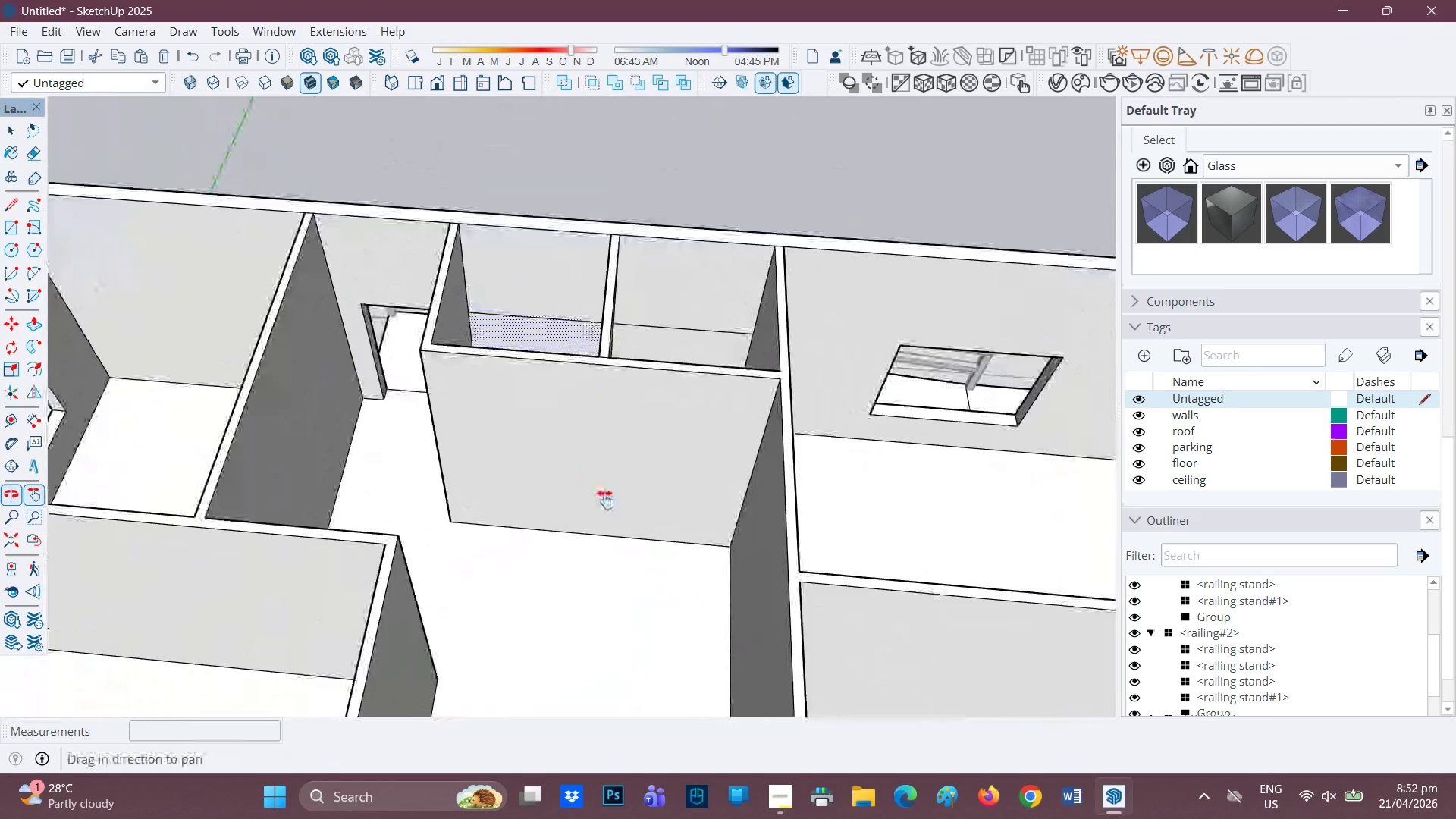 
key(L)
 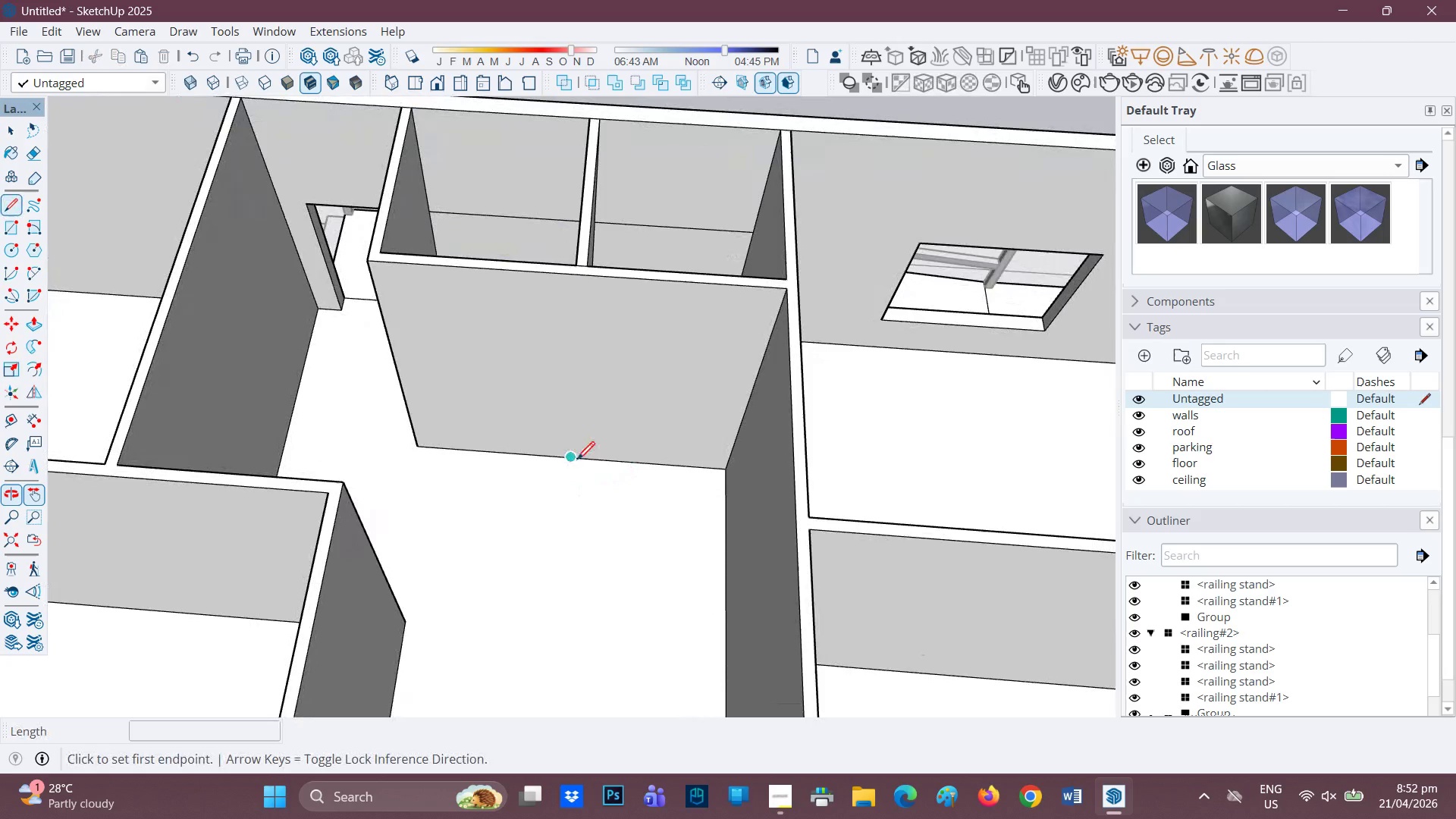 
scroll: coordinate [577, 491], scroll_direction: up, amount: 1.0
 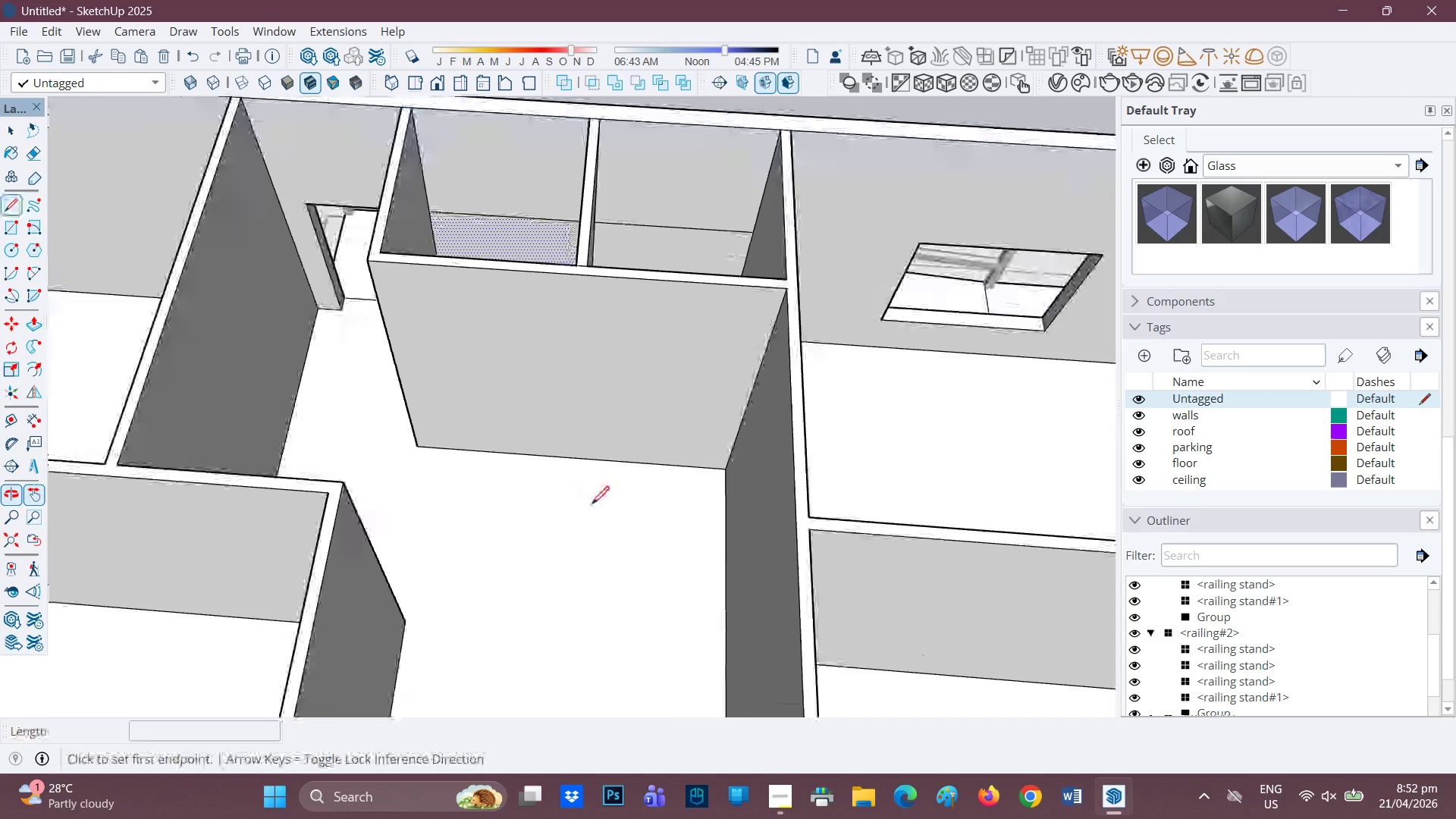 
left_click([576, 463])
 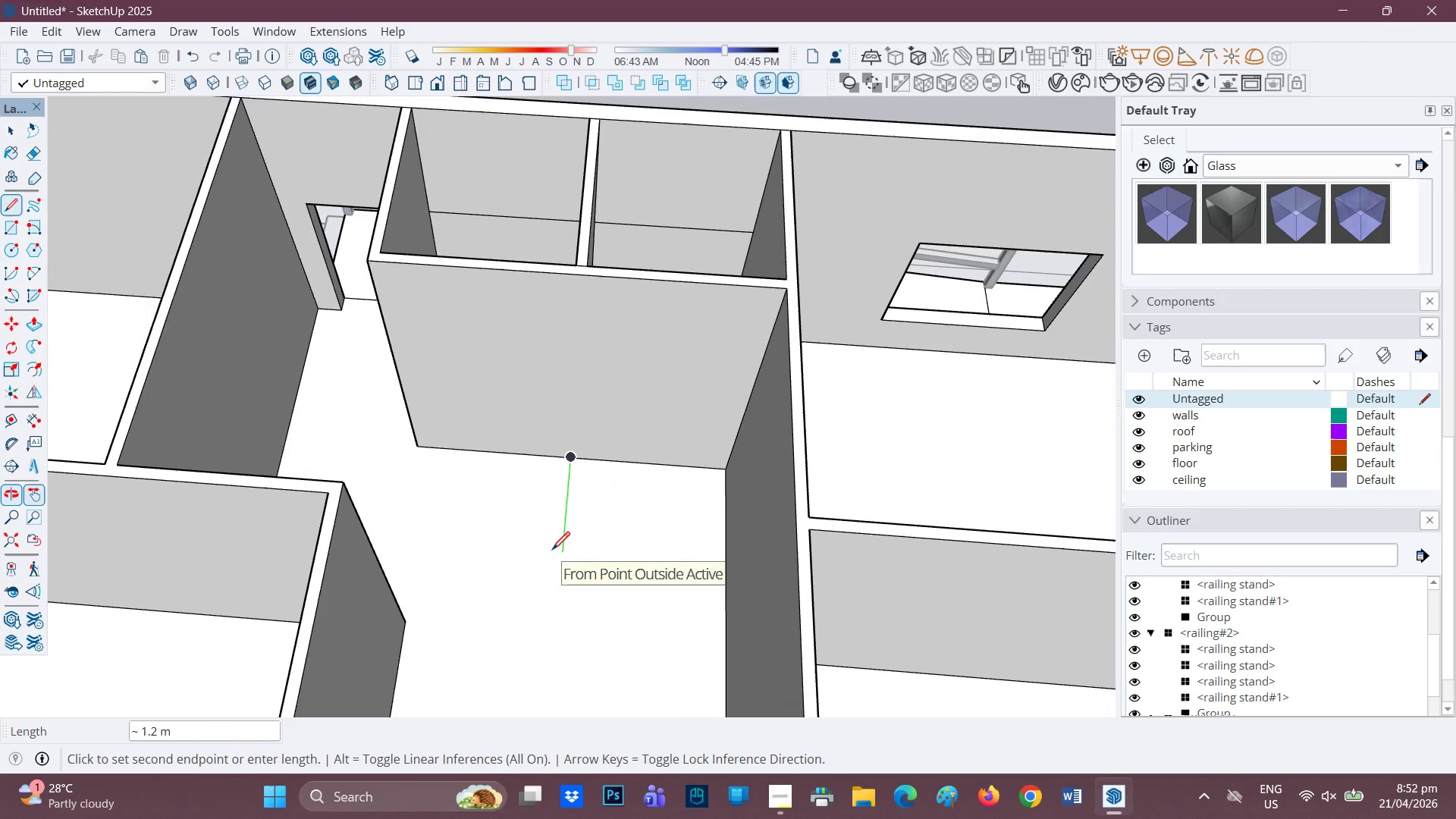 
key(1)
 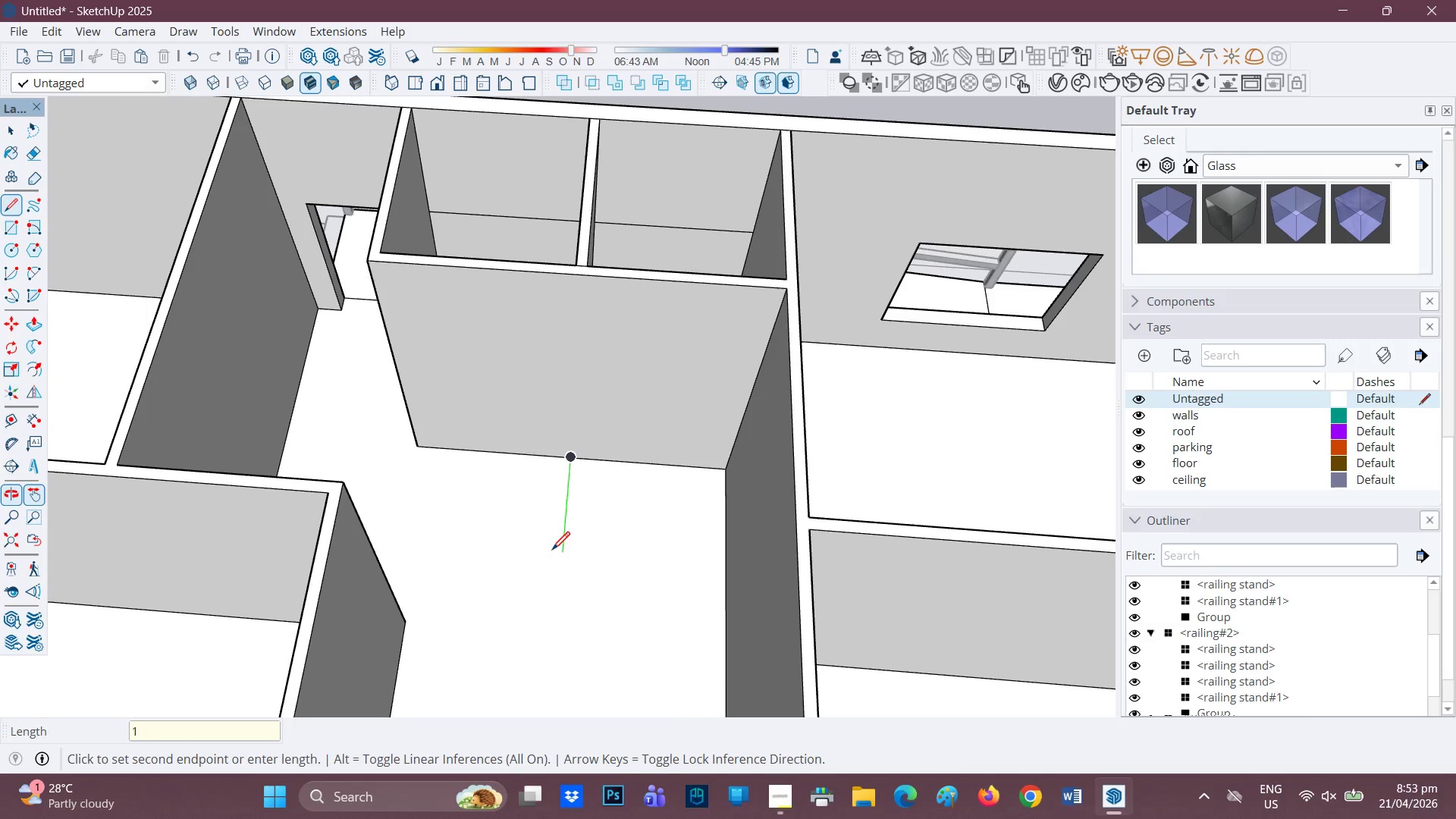 
wait(6.05)
 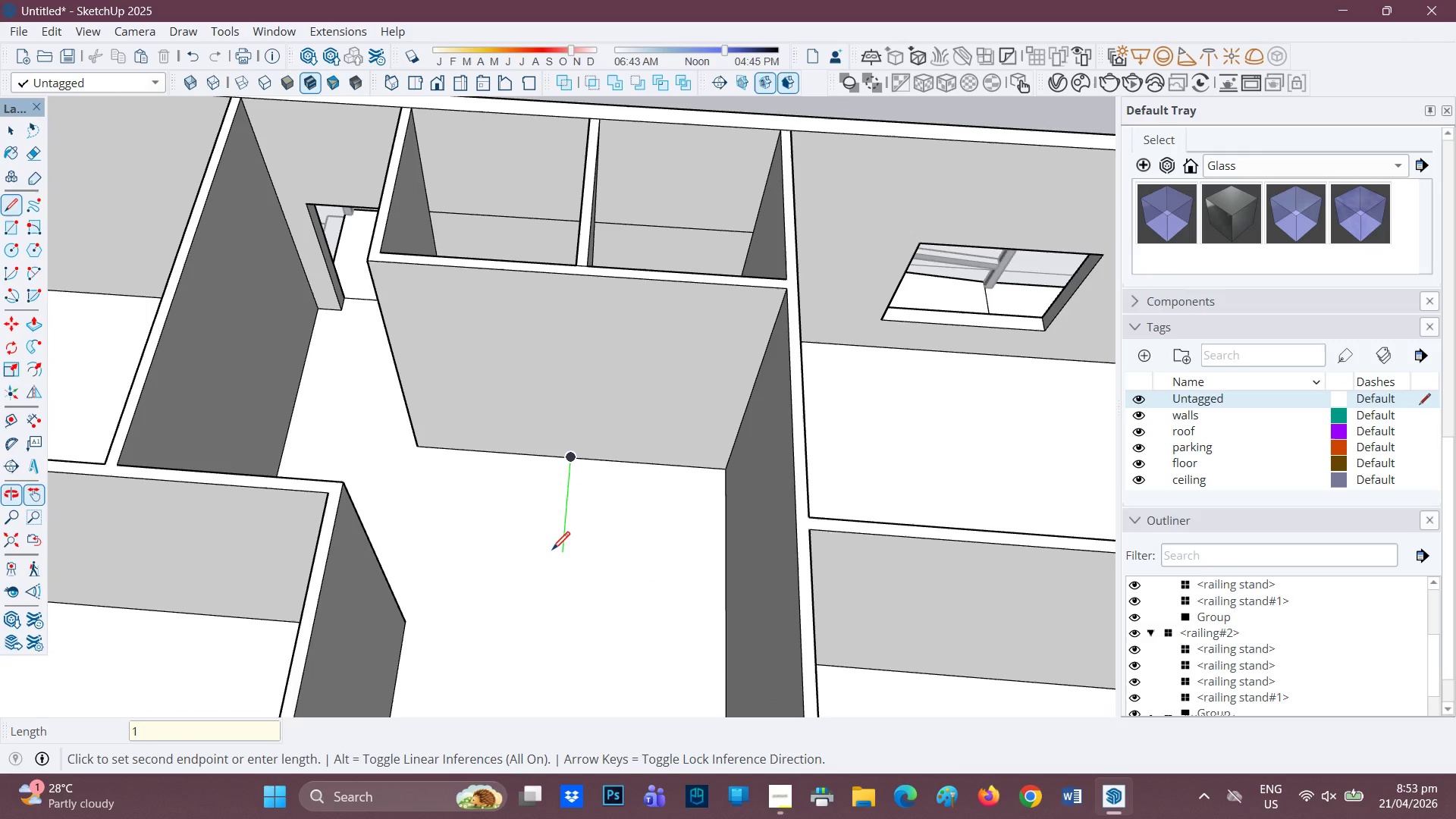 
key(Backspace)
 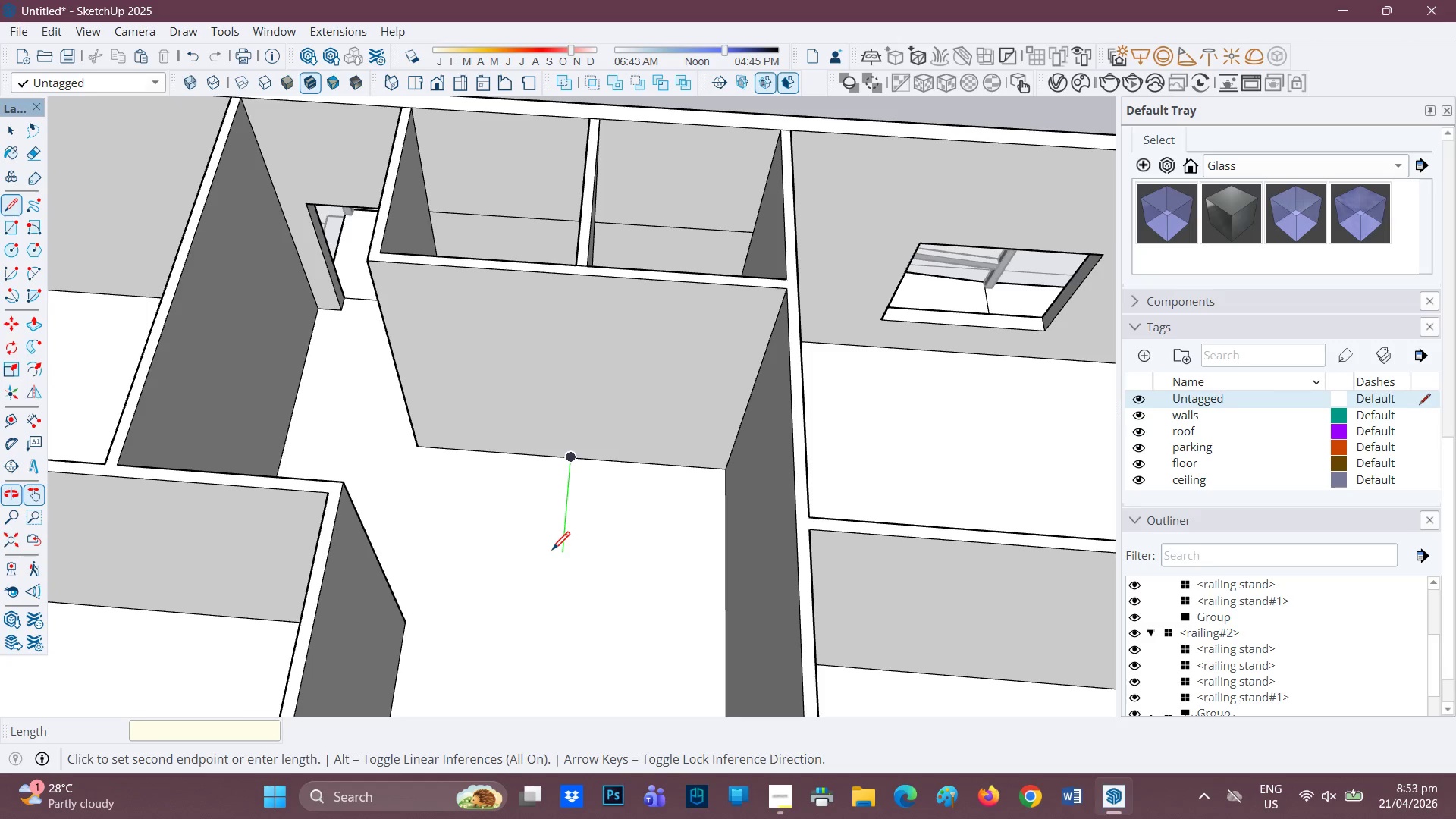 
key(3)
 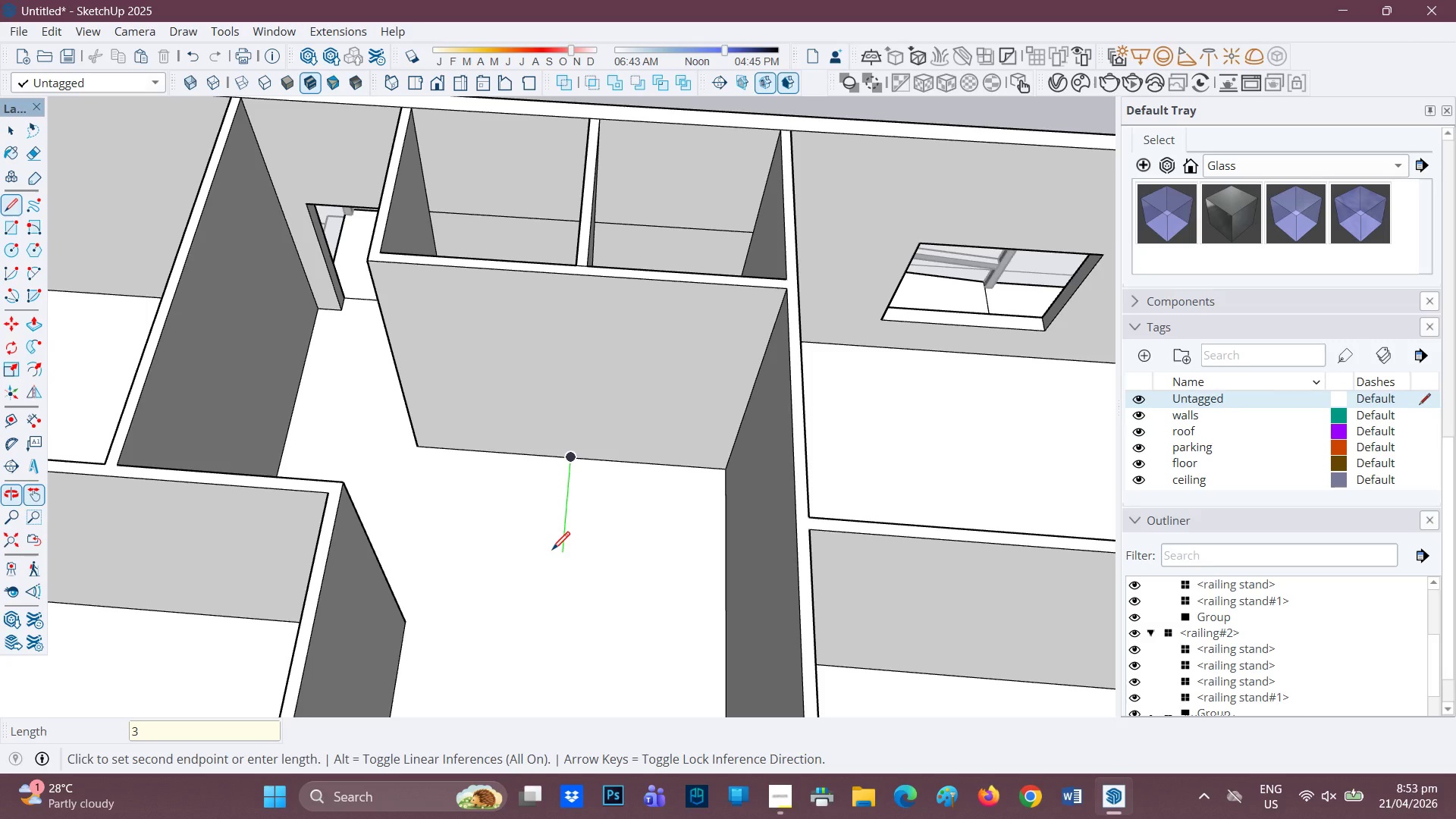 
key(Quote)
 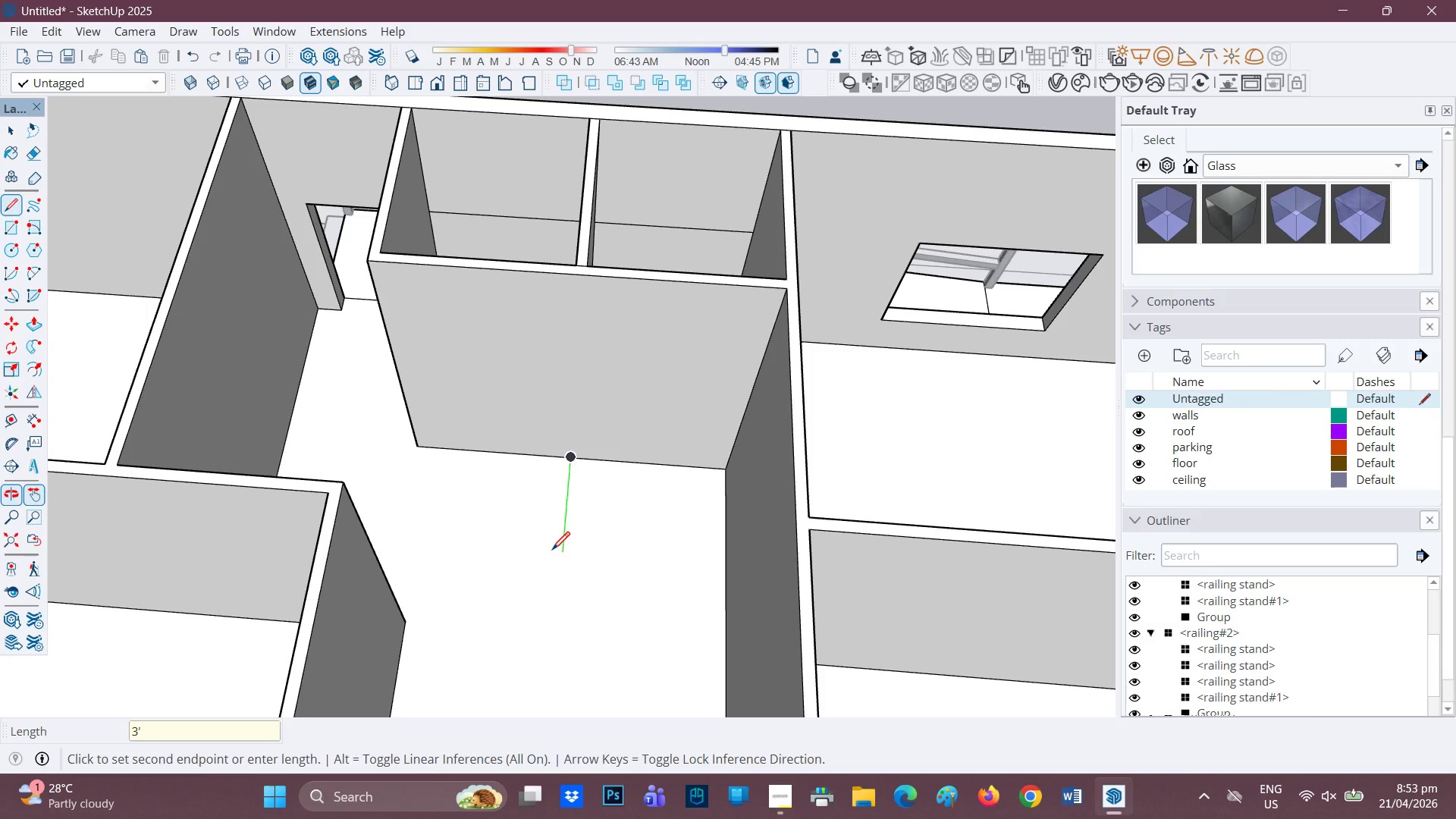 
key(Enter)
 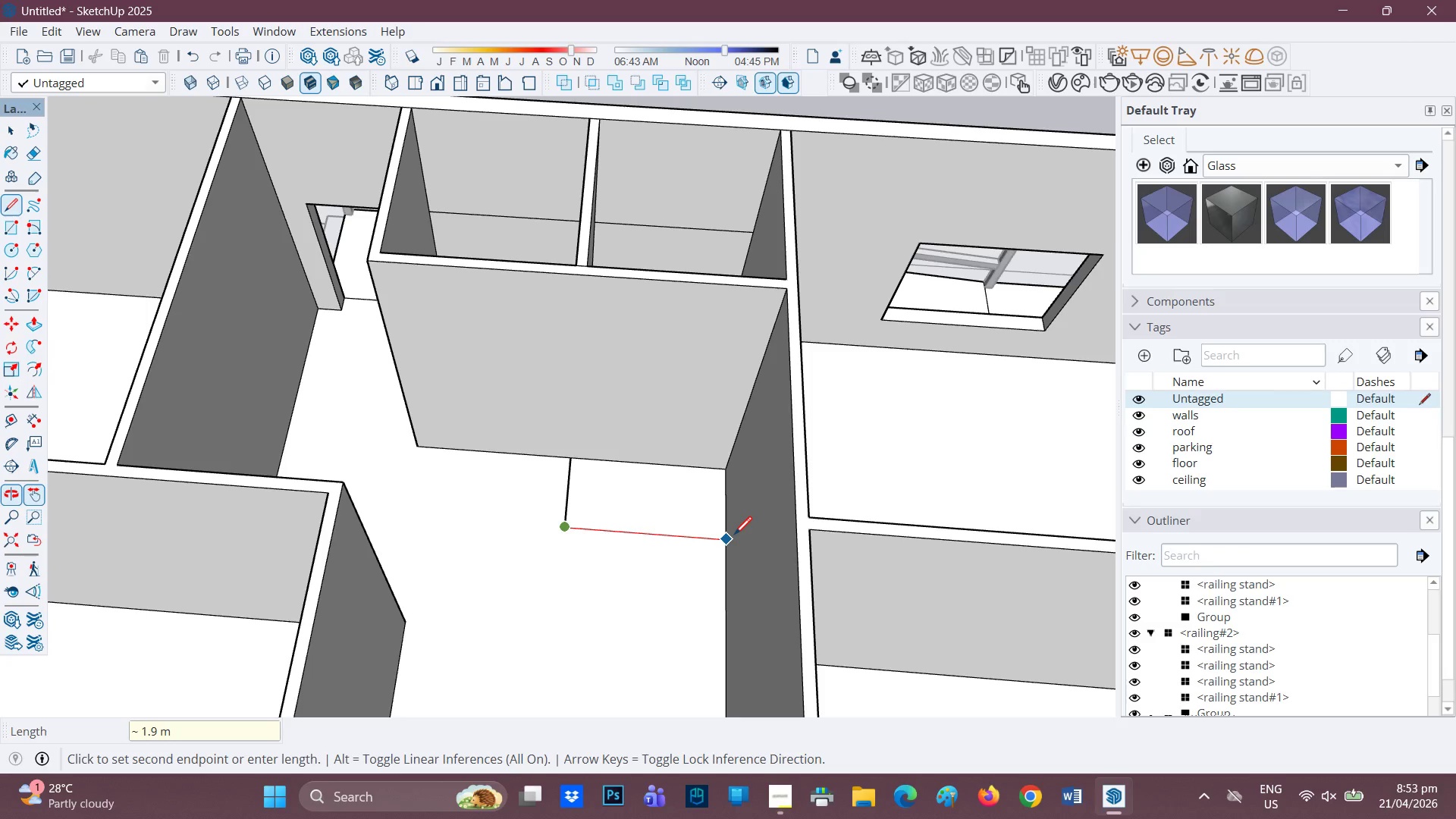 
left_click([732, 537])
 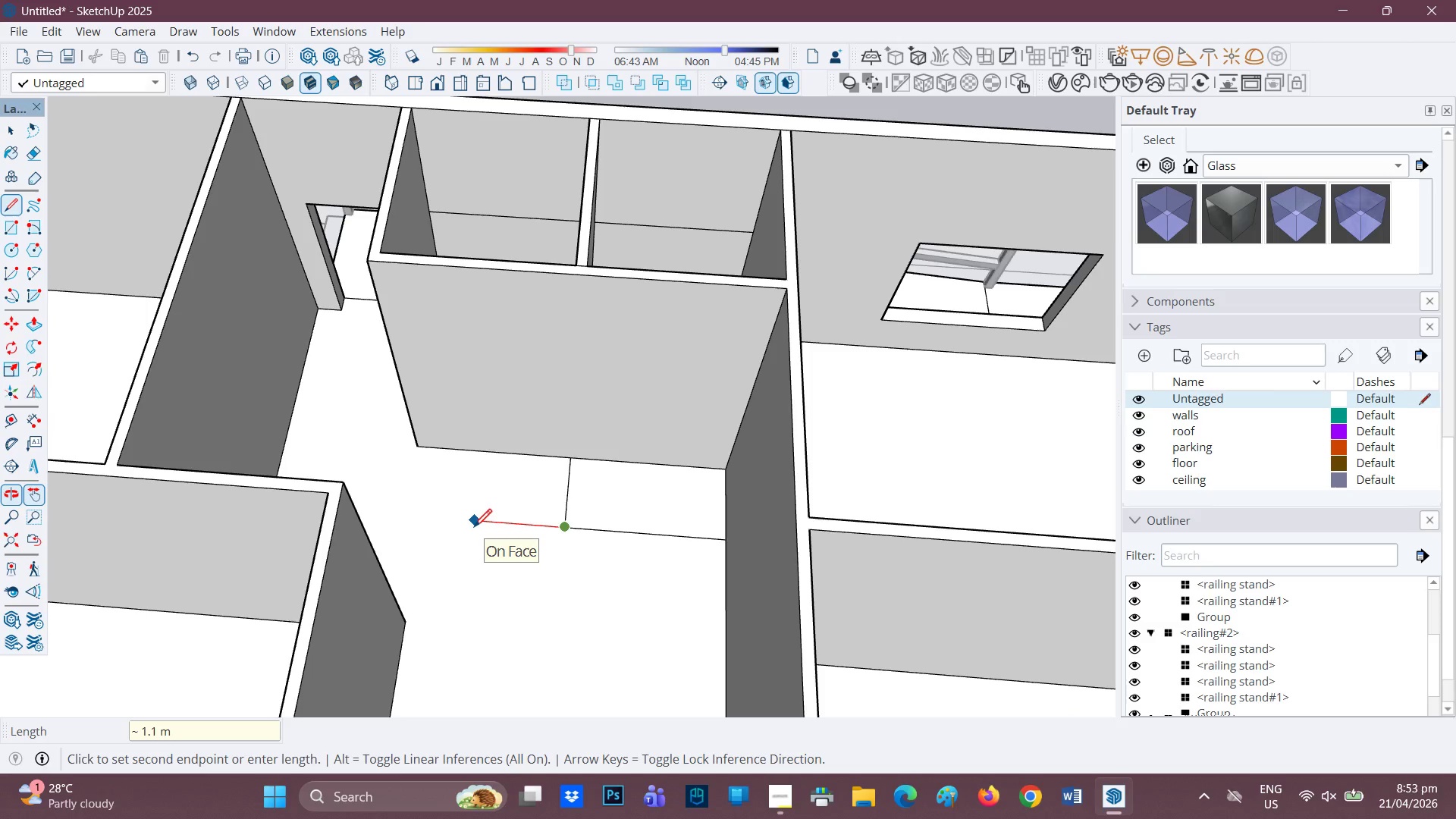 
left_click([474, 529])
 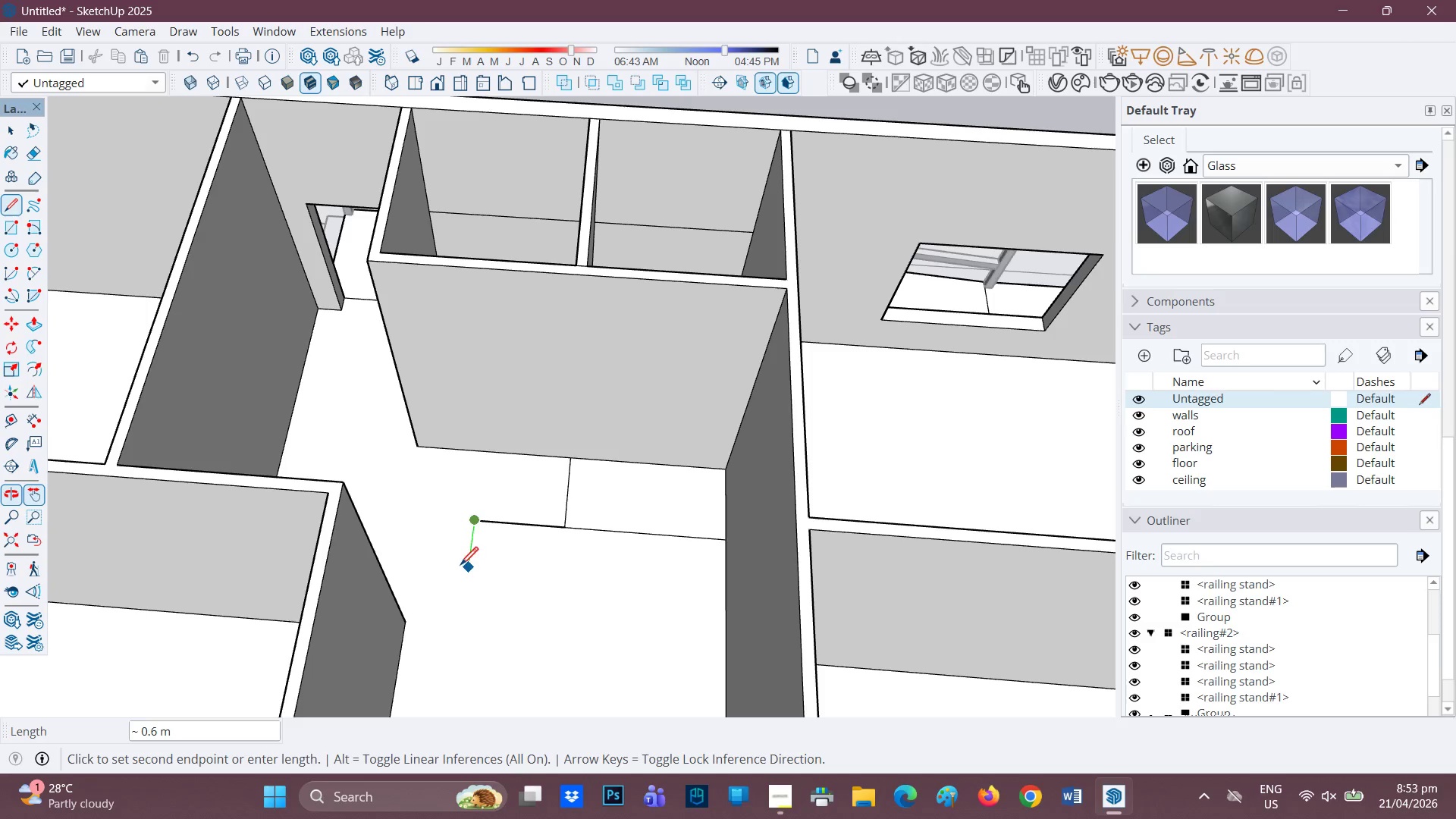 
key(2)
 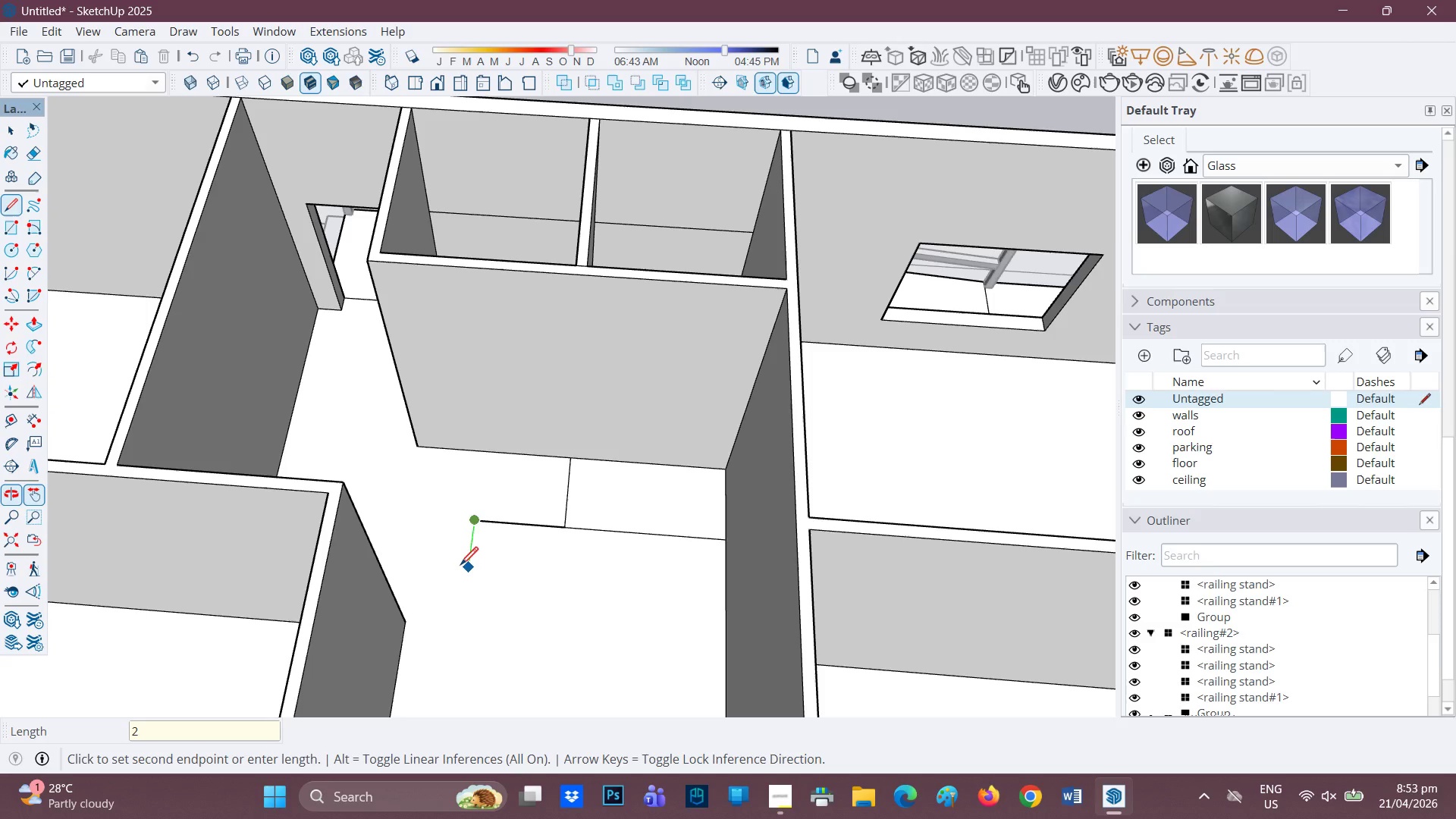 
key(Backspace)
 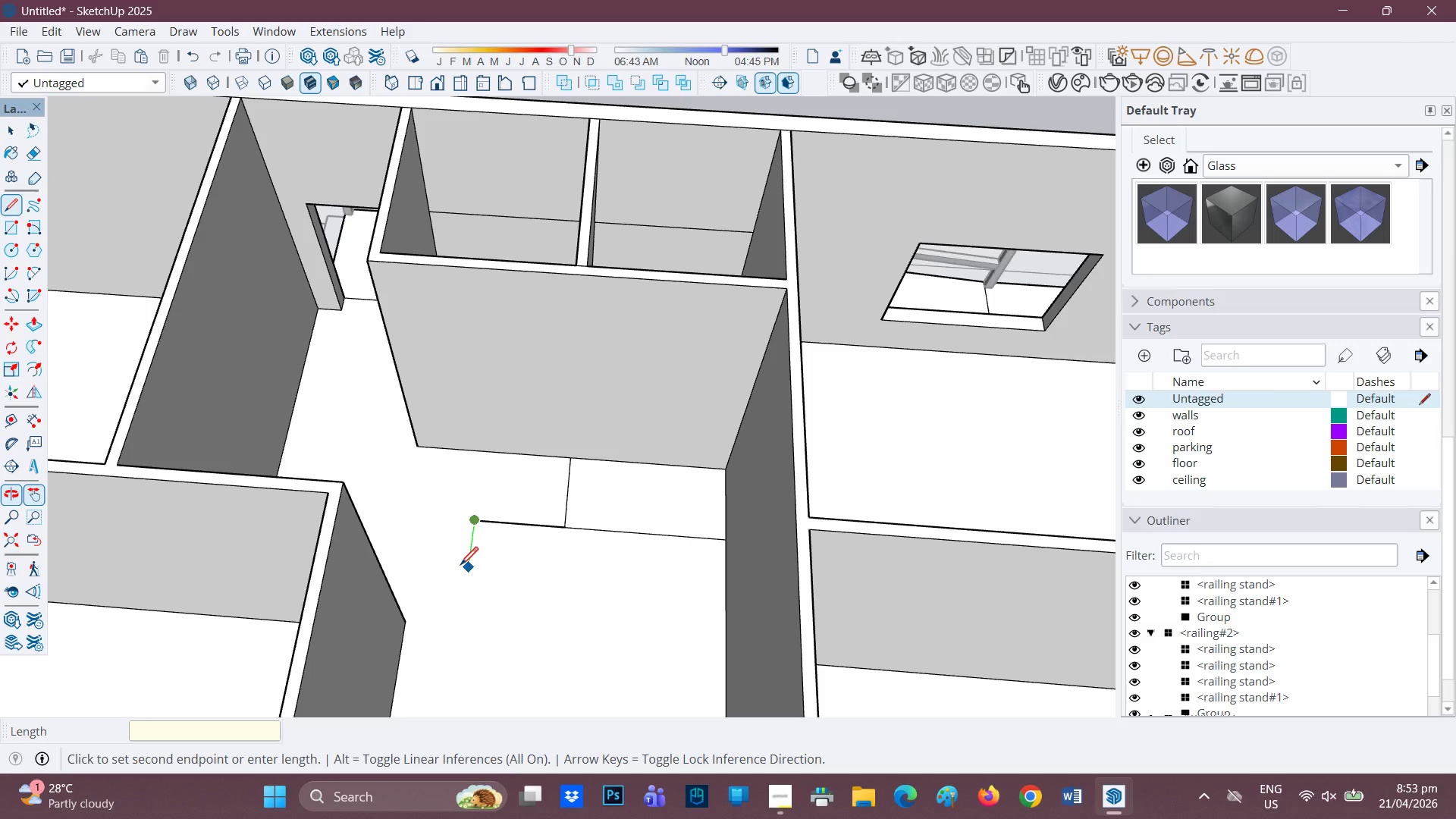 
key(Period)
 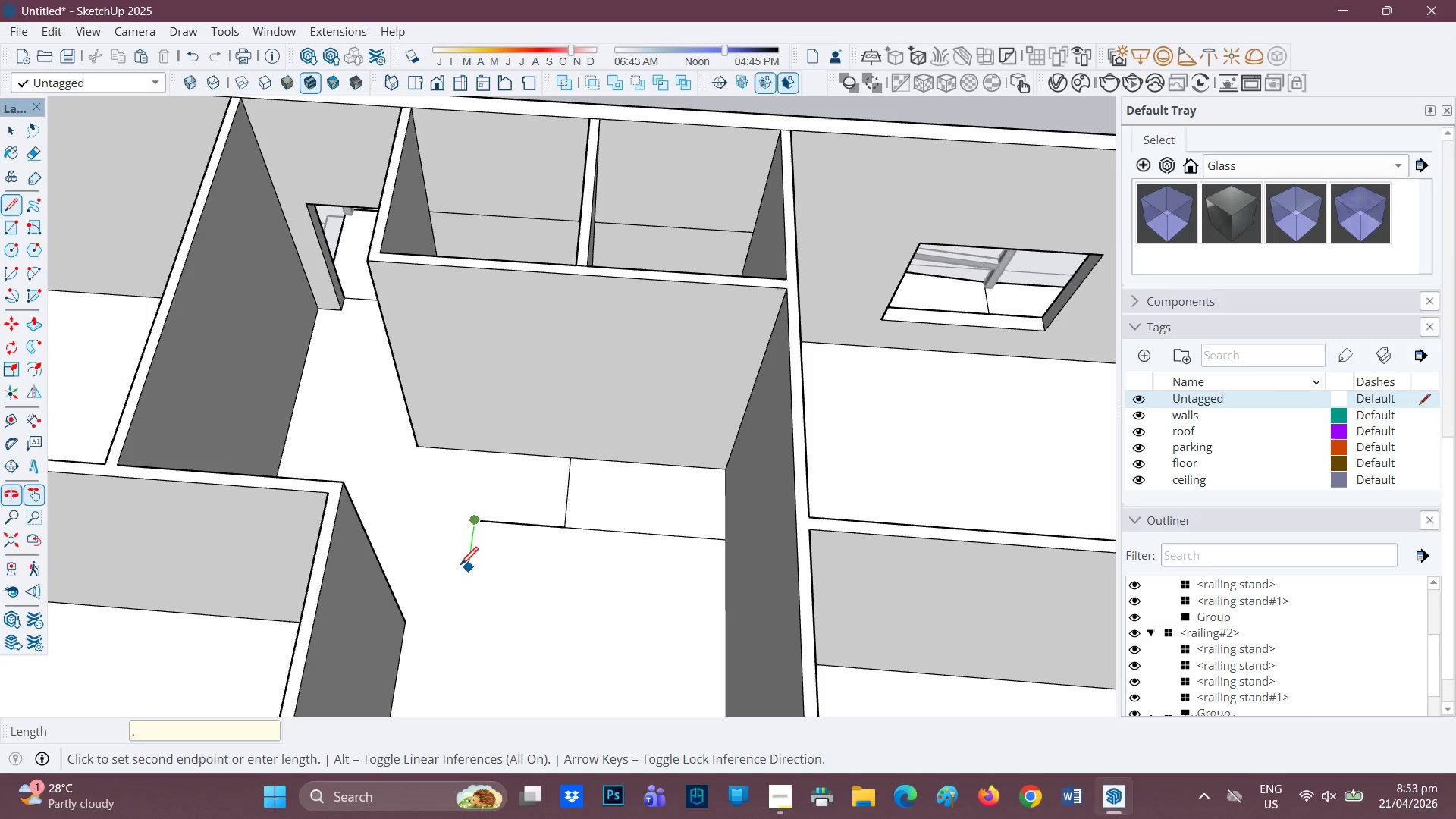 
key(2)
 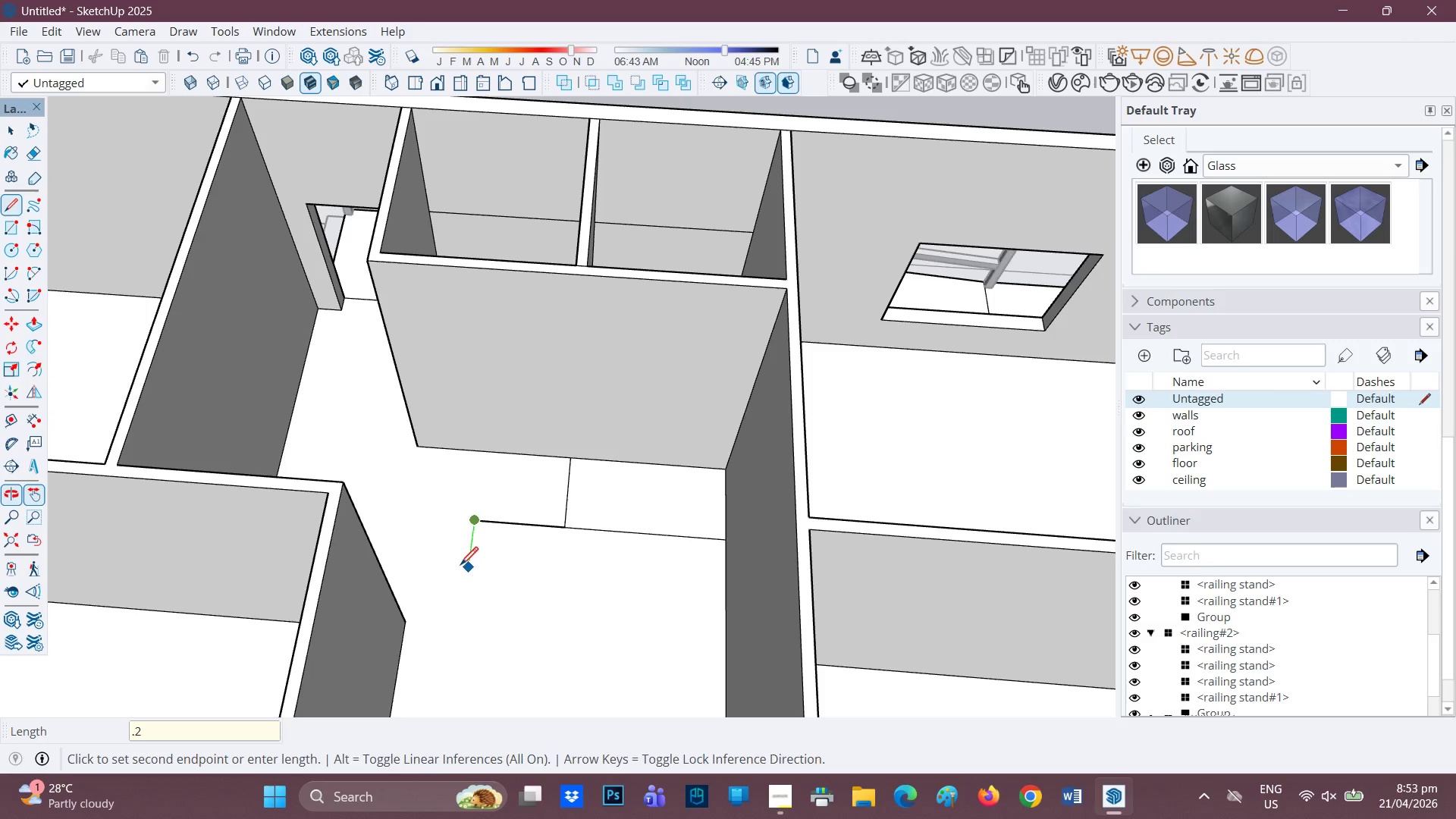 
key(Enter)
 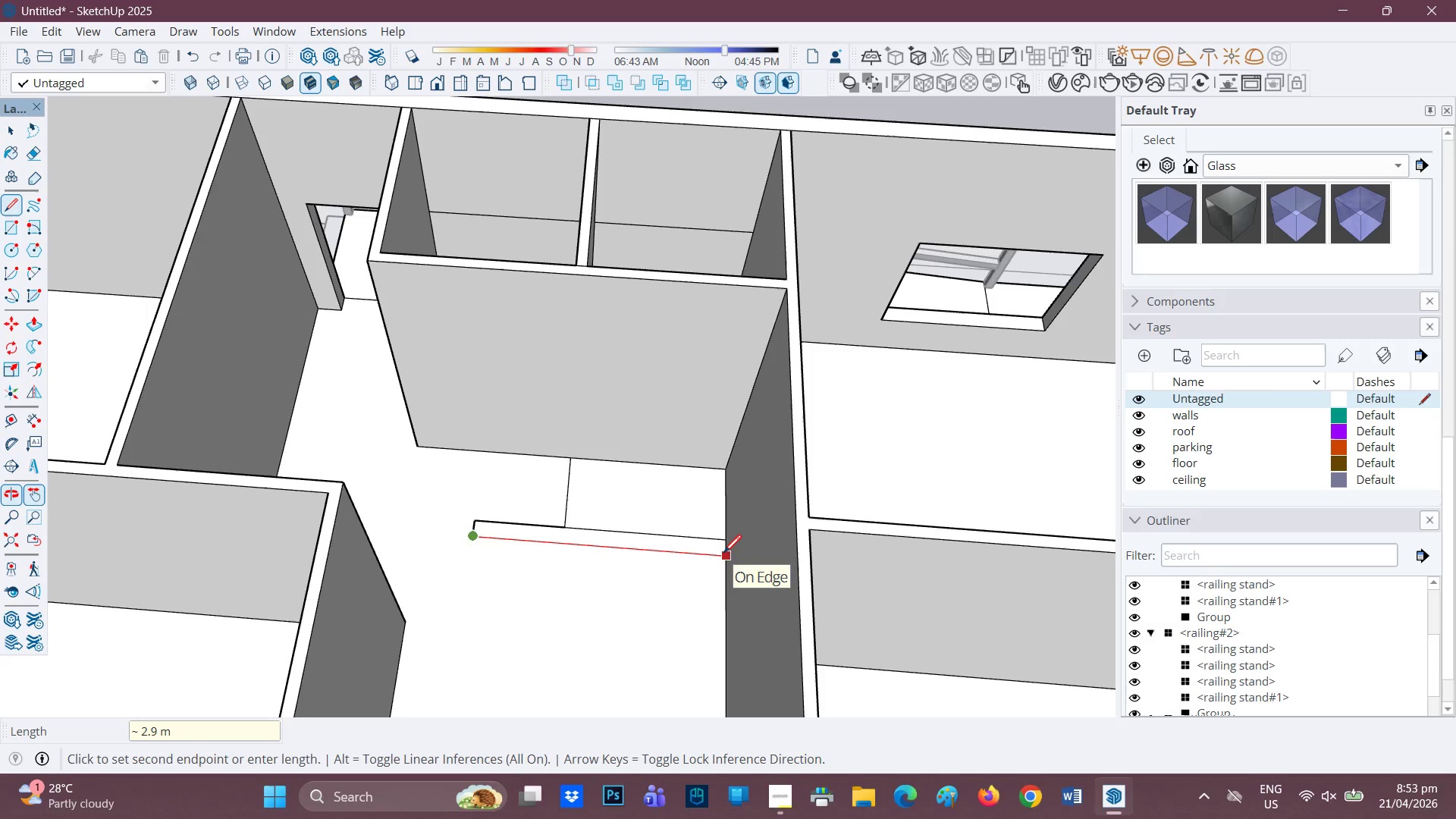 
key(Control+Z)
 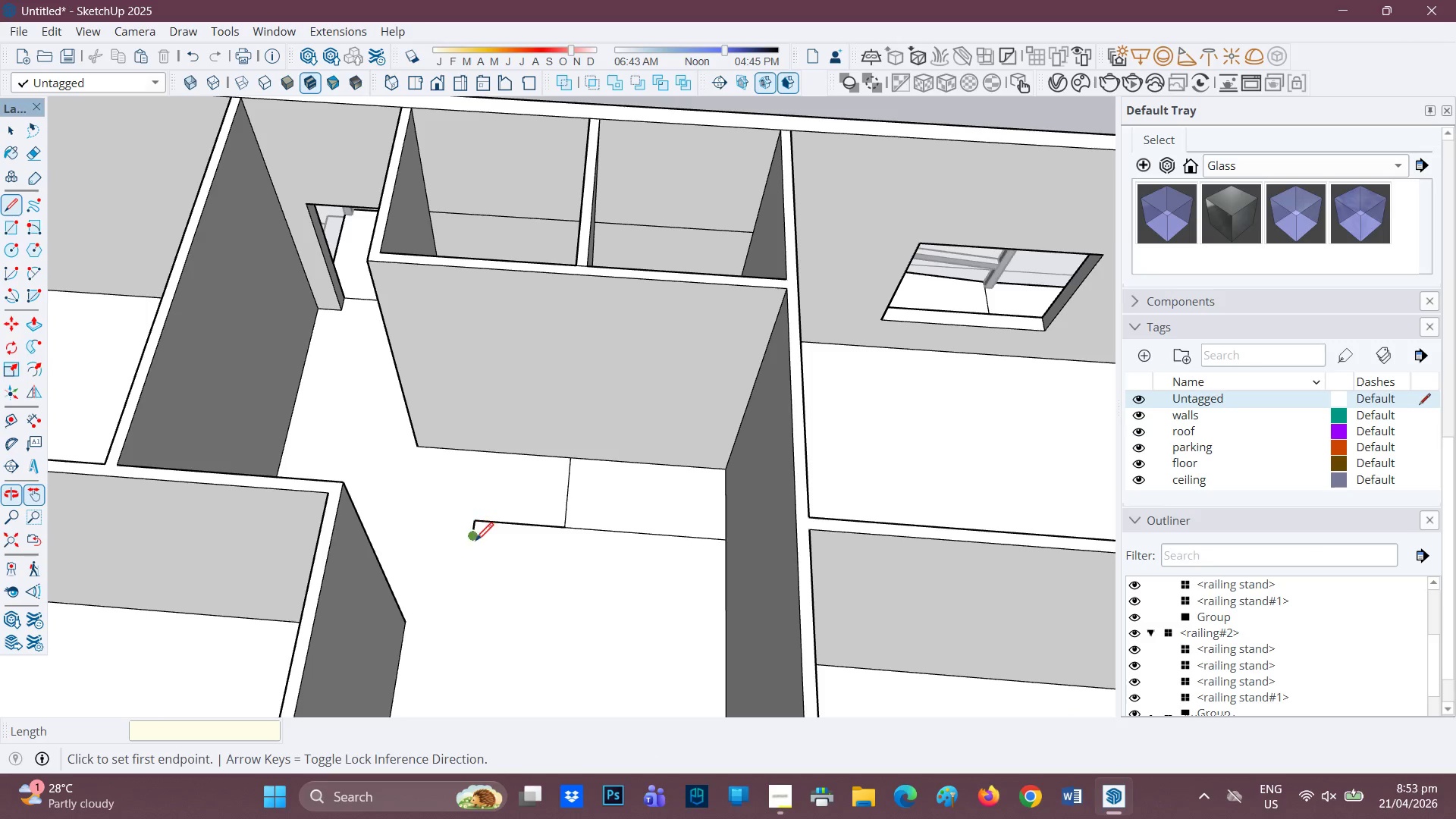 
key(Control+Z)
 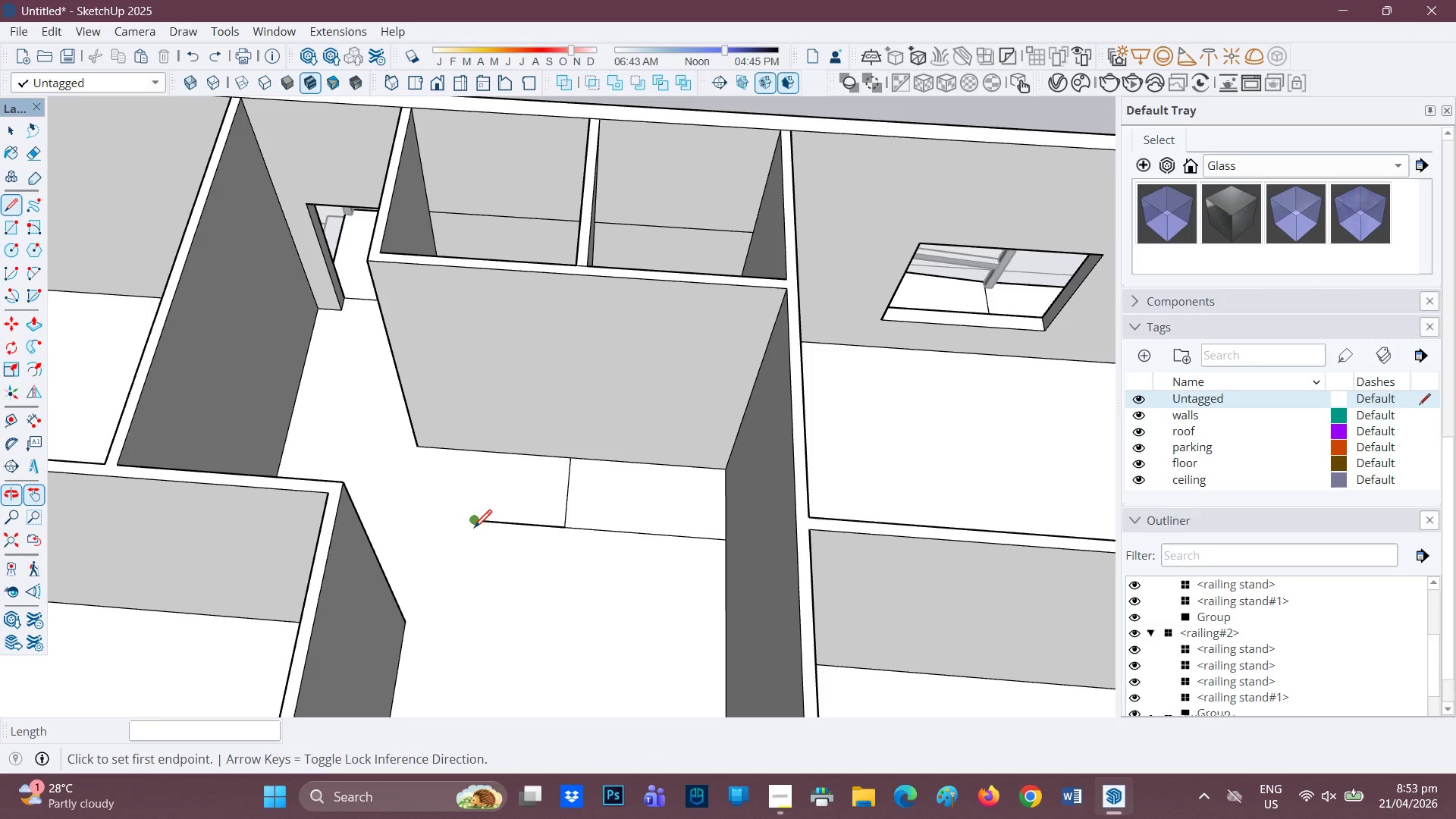 
left_click([474, 529])
 